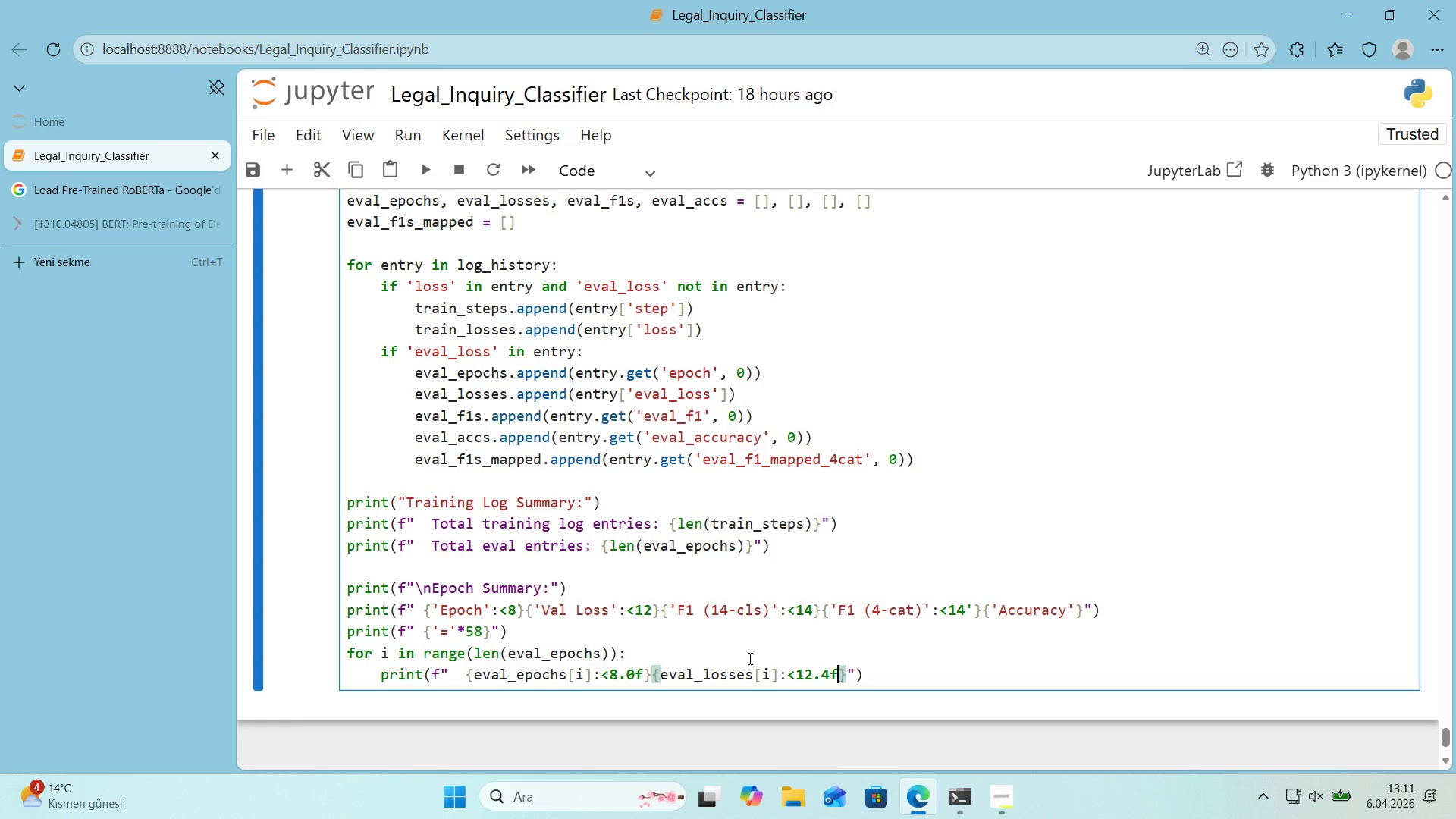 
key(ArrowRight)
 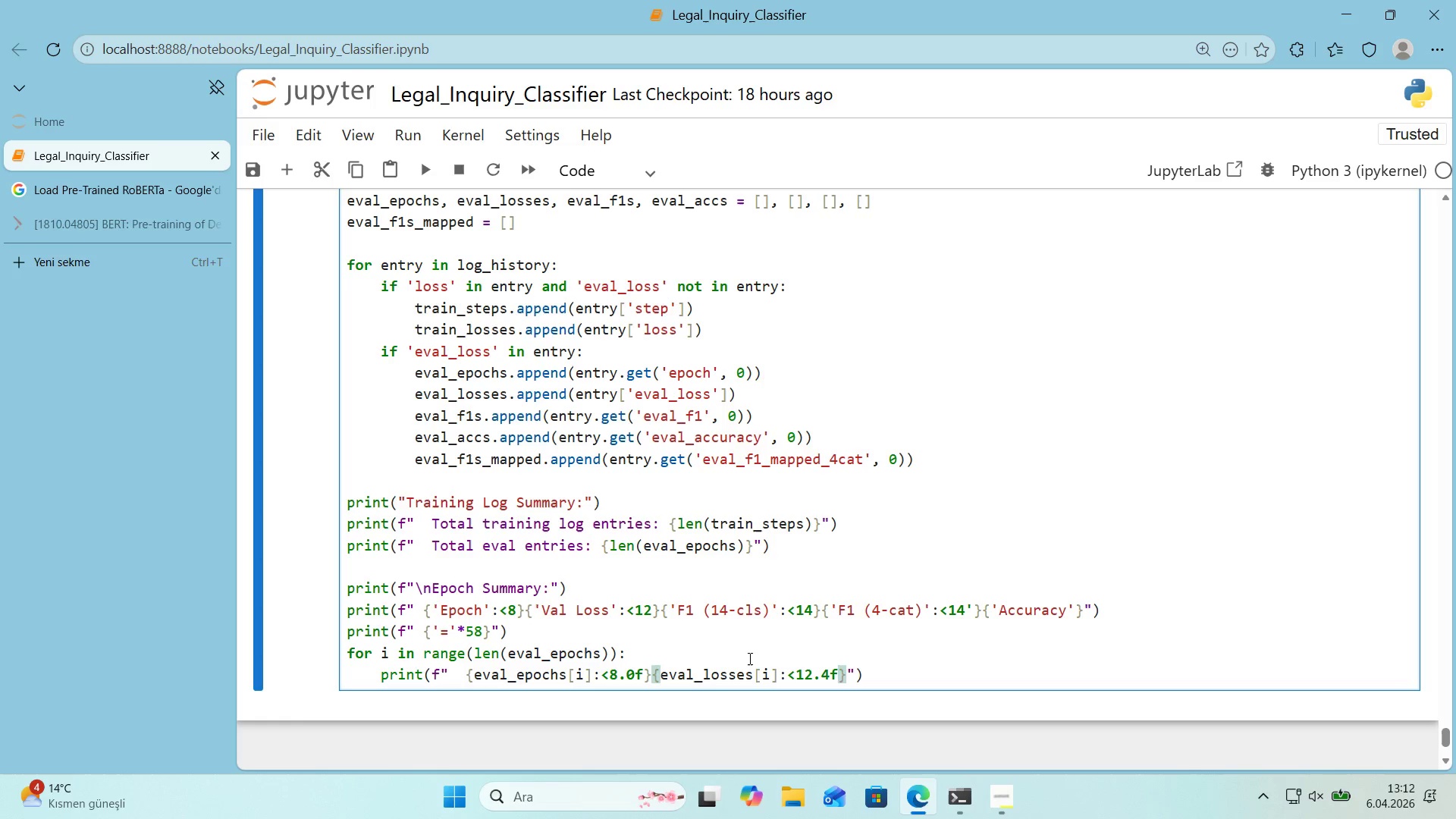 
key(Alt+Control+7)
 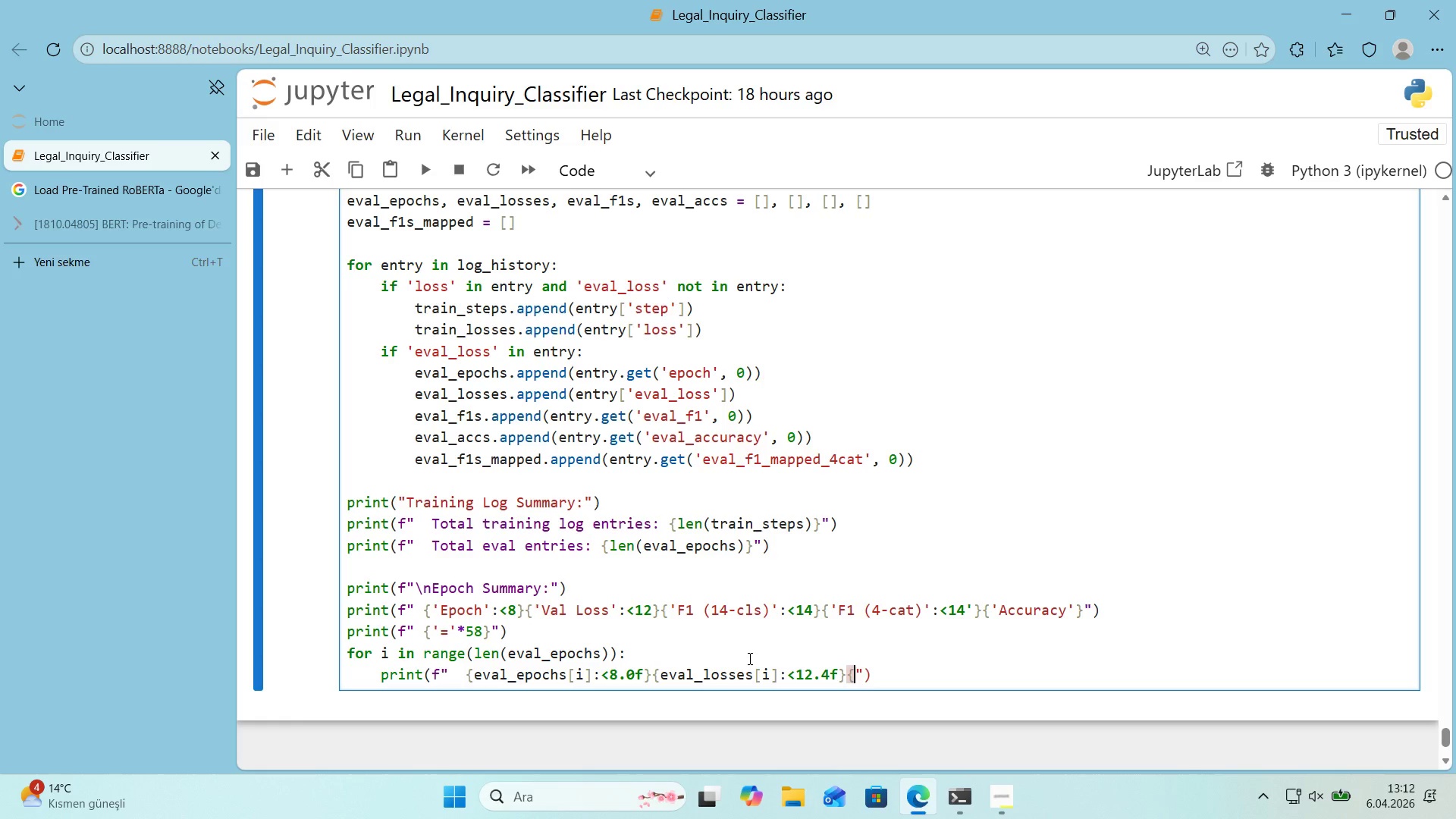 
key(Alt+Control+0)
 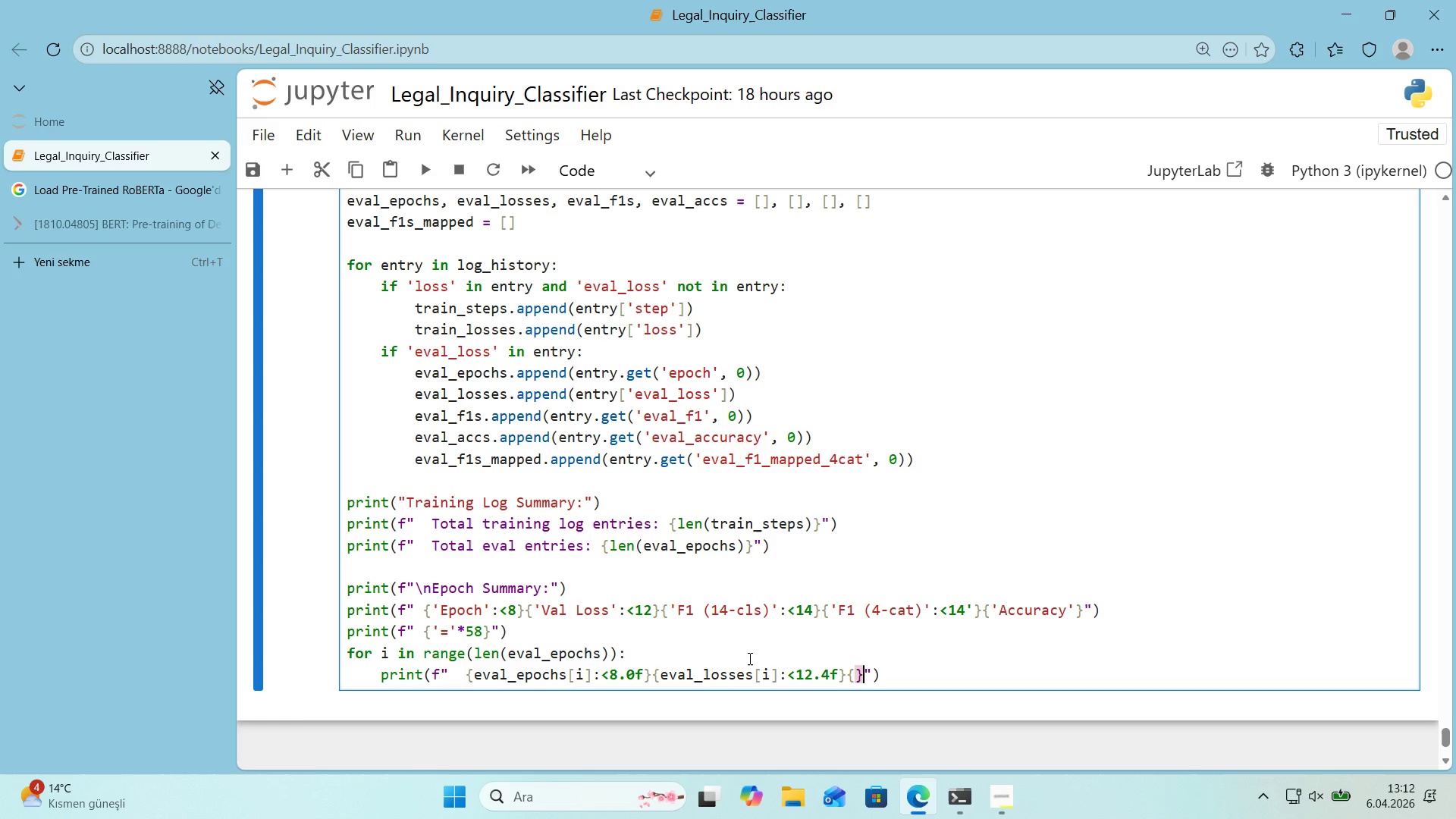 
key(ArrowLeft)
 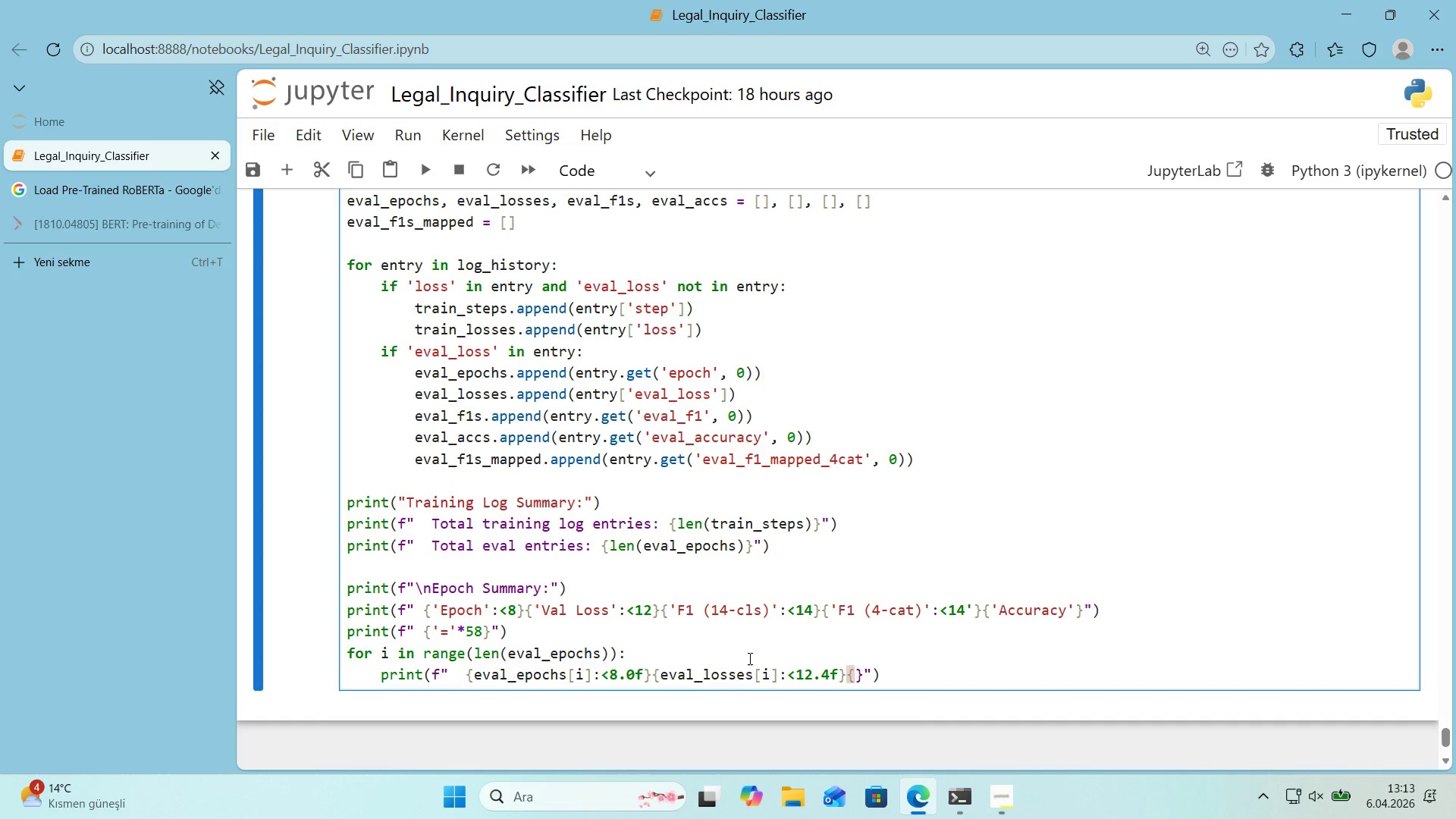 
wait(70.86)
 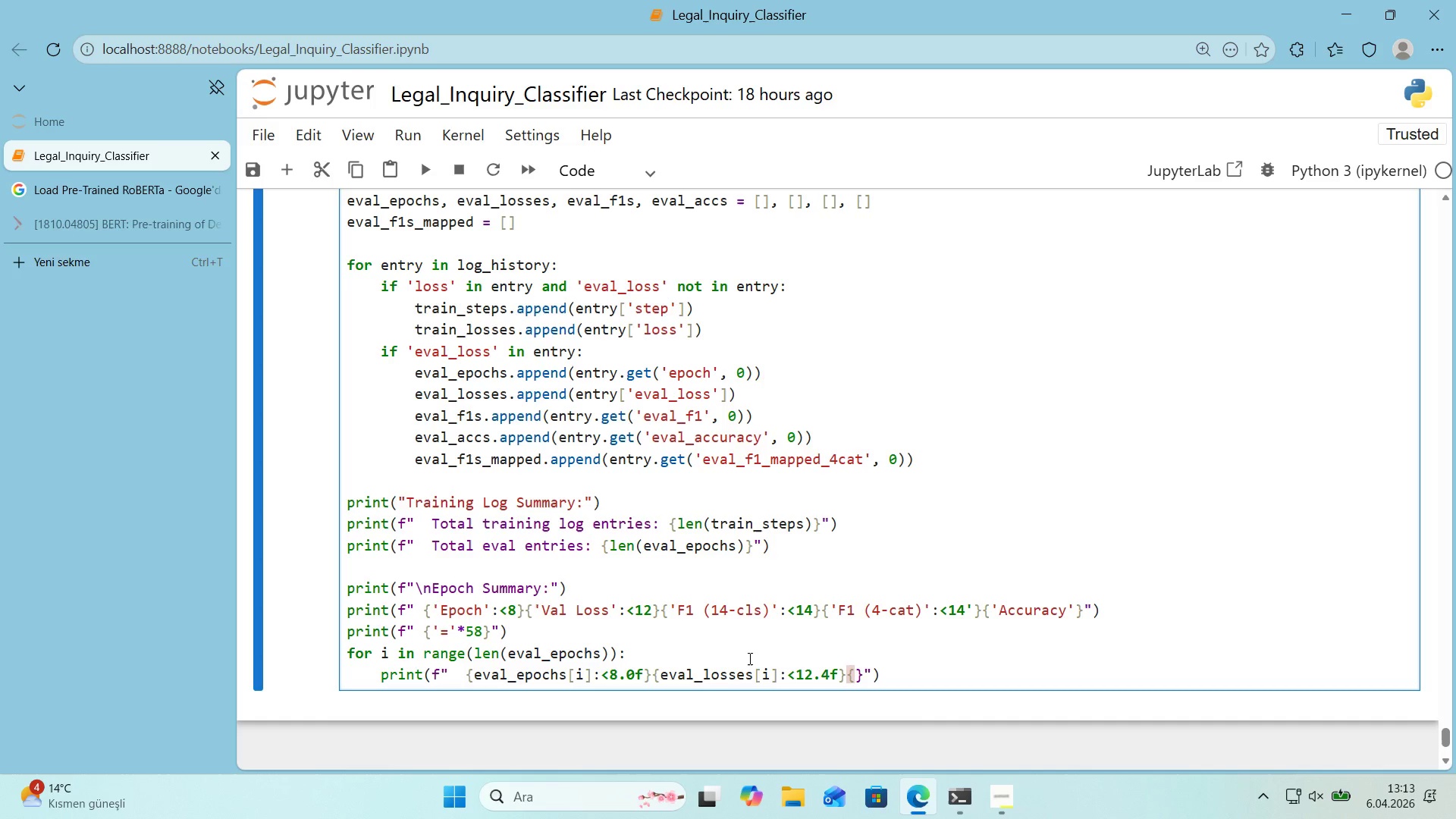 
type(eval_f1s)
 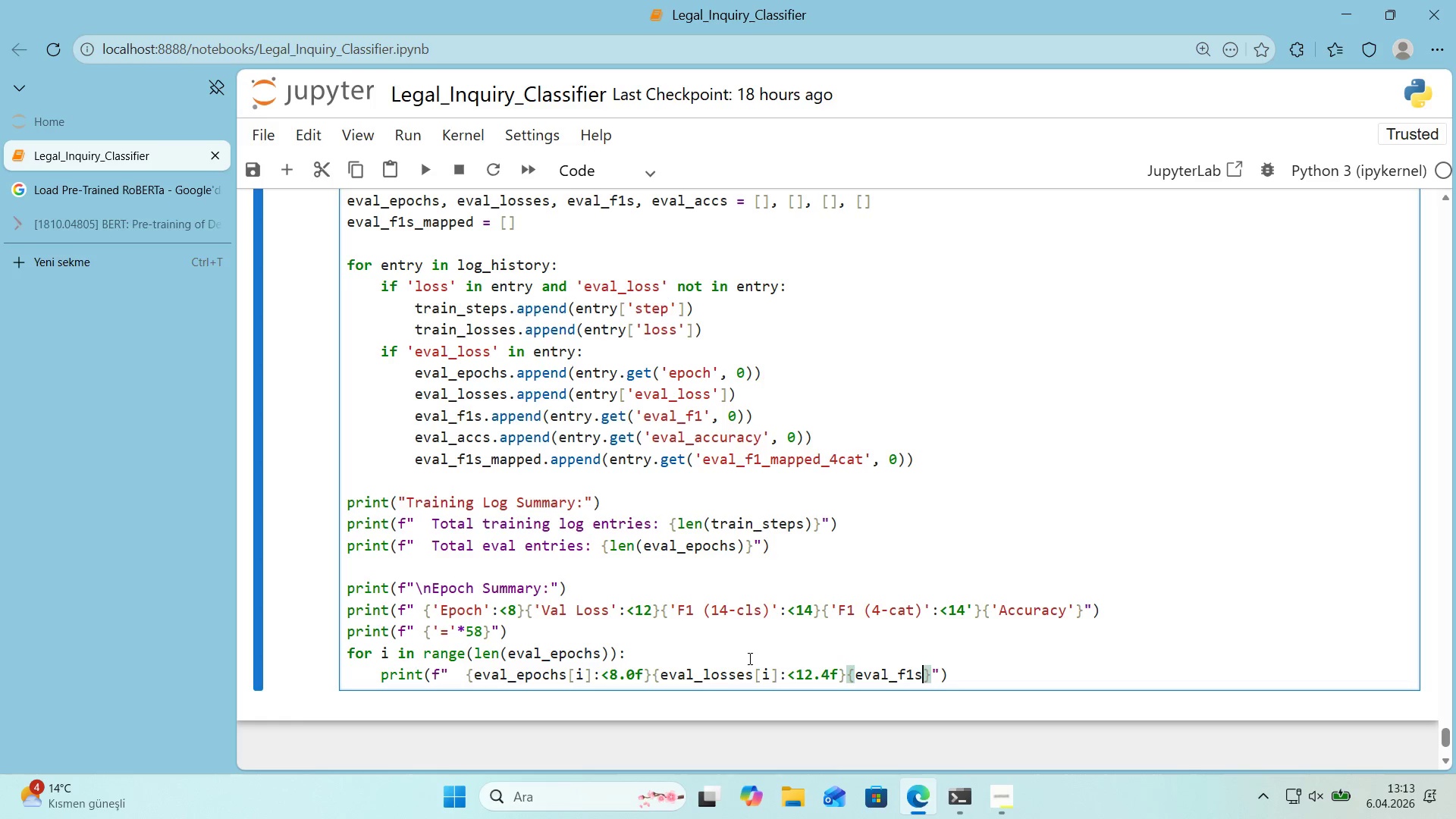 
key(Alt+Control+8)
 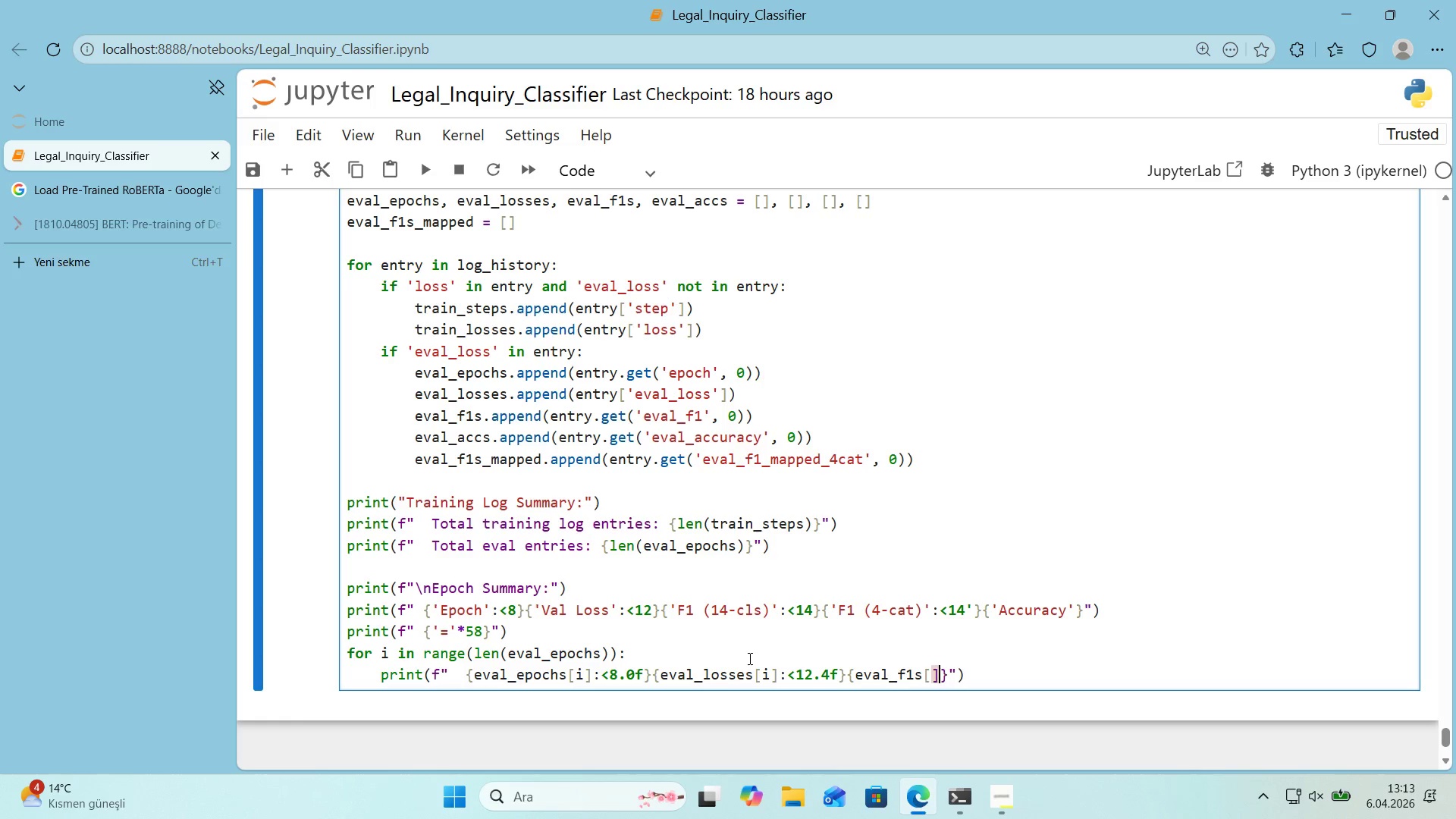 
key(Alt+Control+9)
 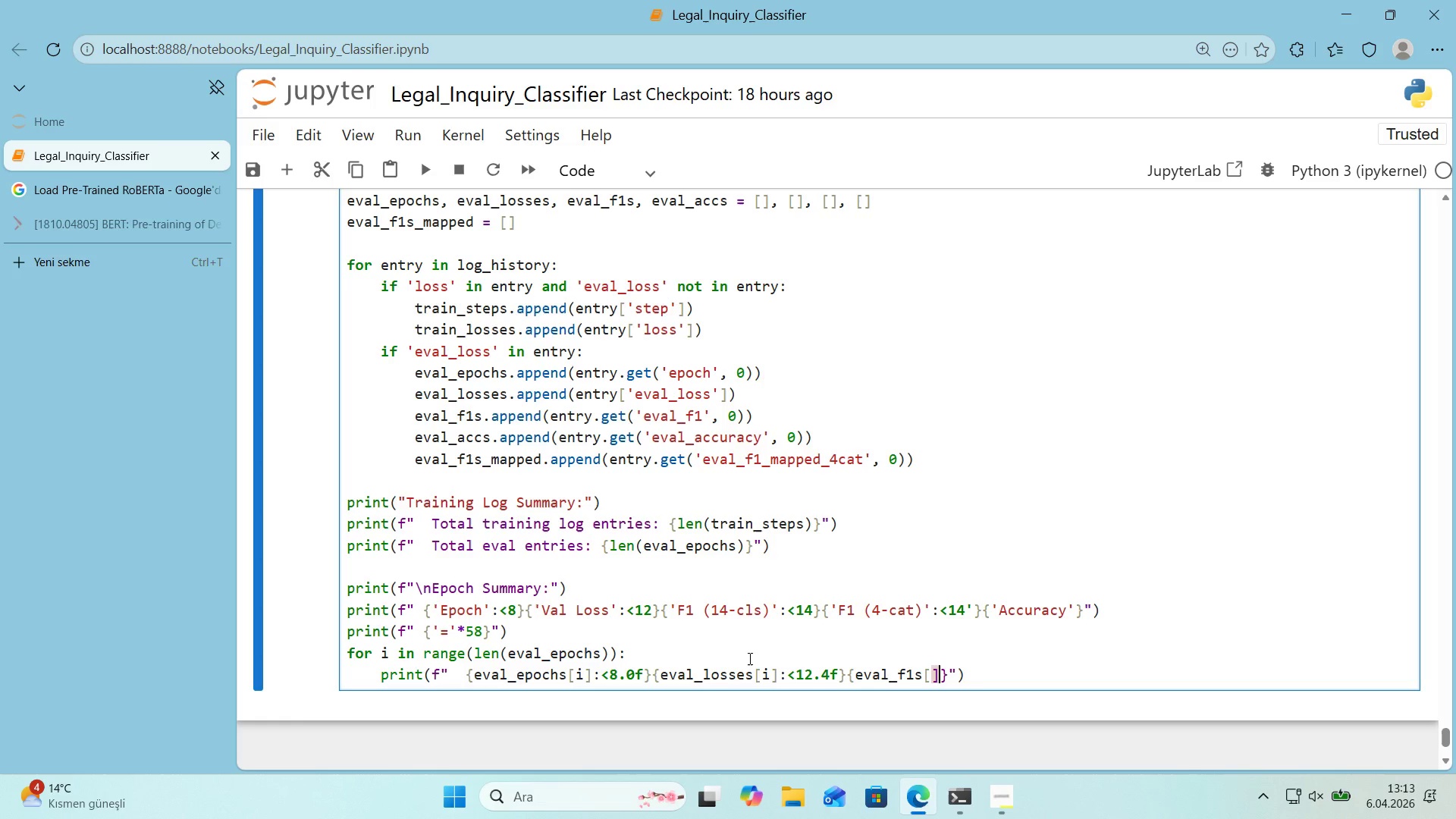 
key(ArrowLeft)
 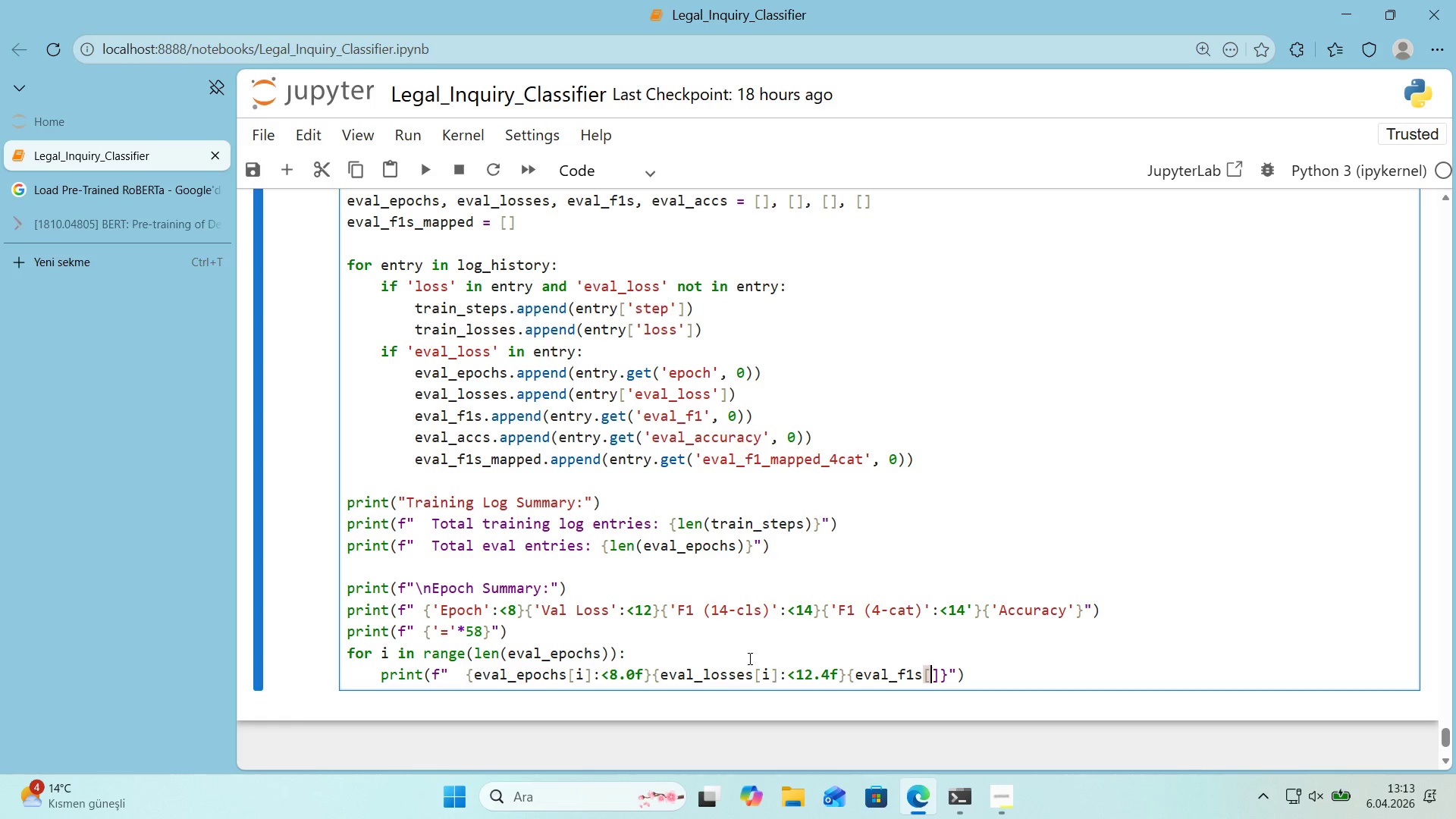 
key(Quote)
 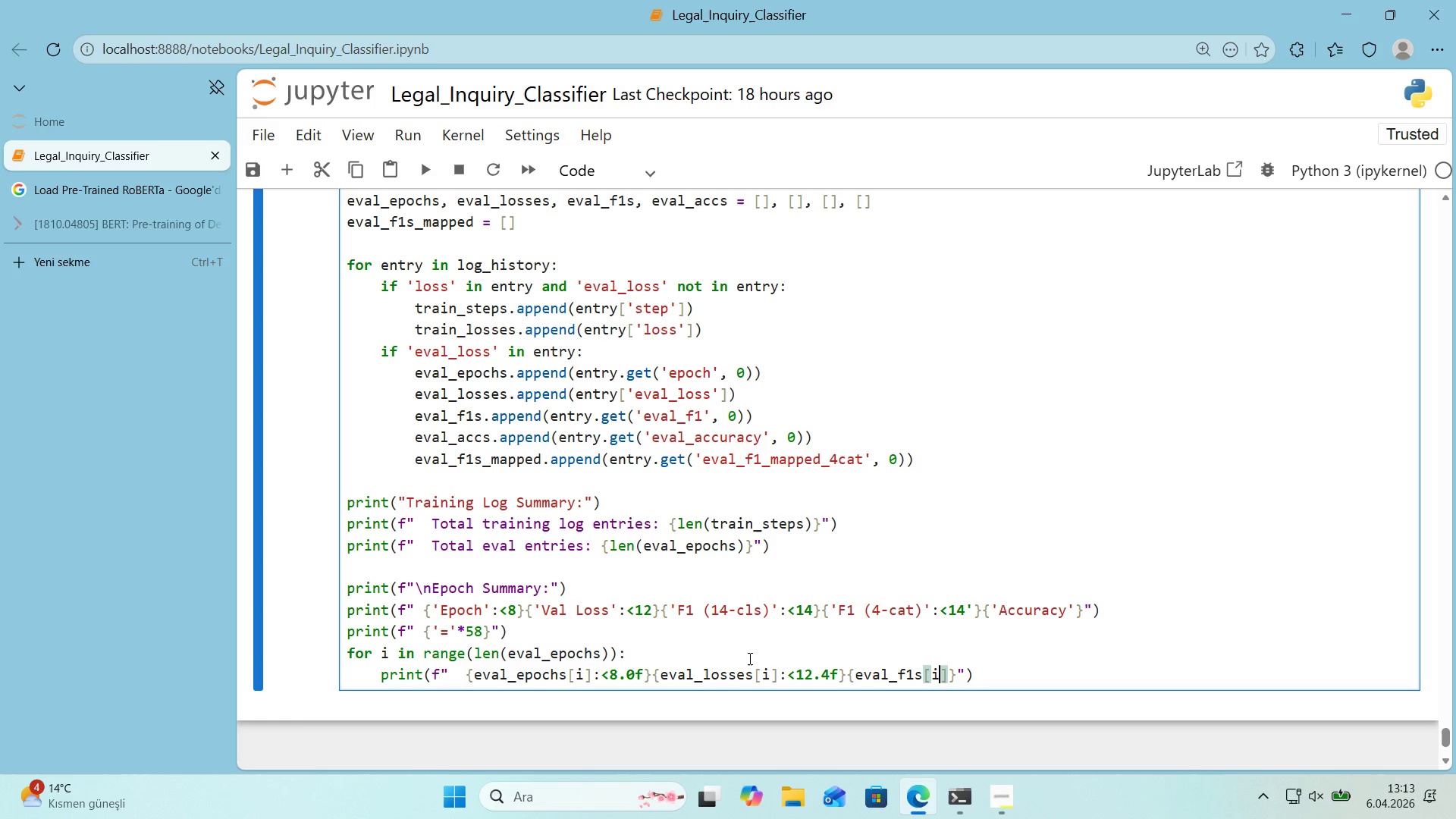 
key(ArrowRight)
 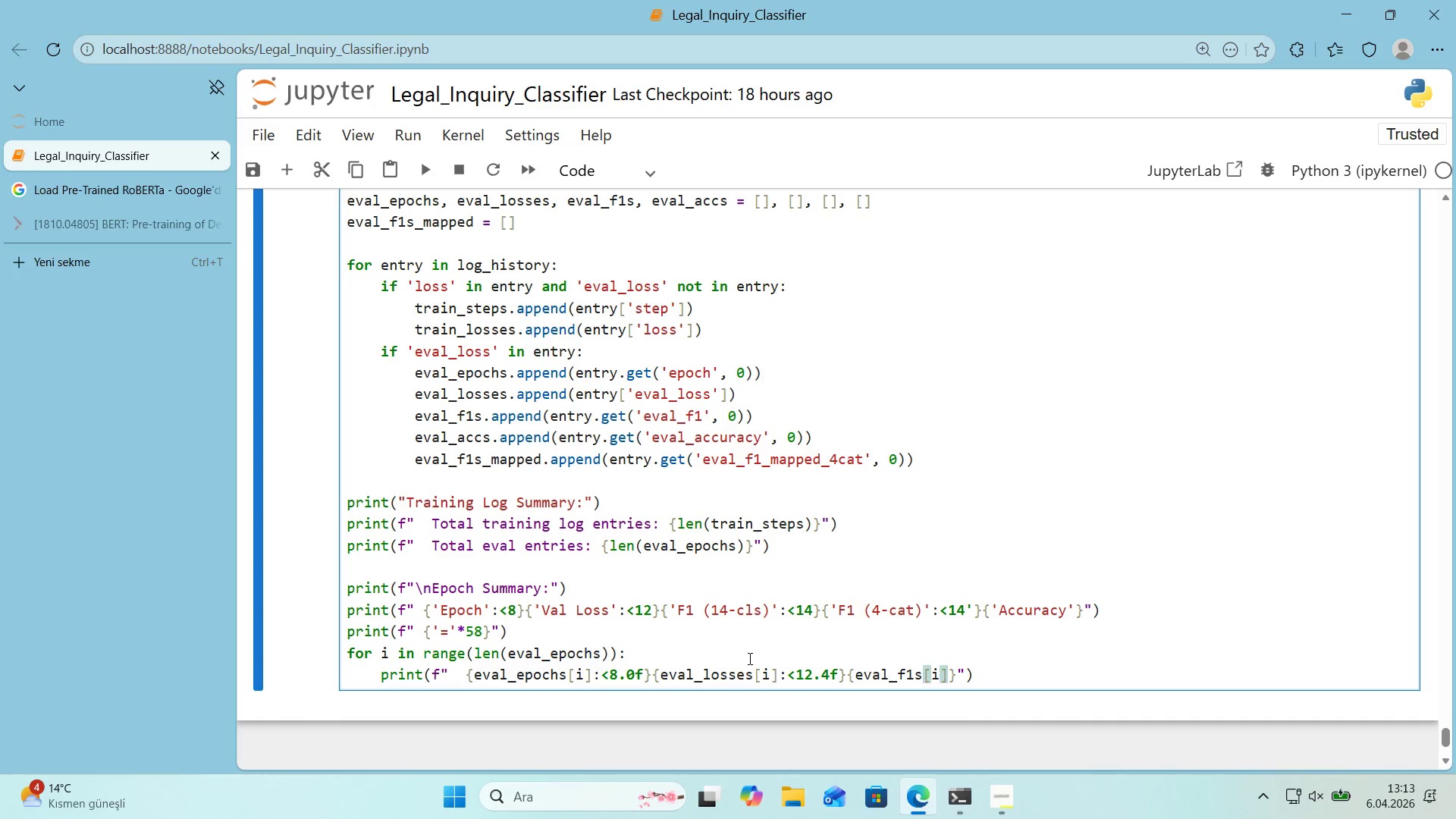 
type(>[Break]14.4f)
 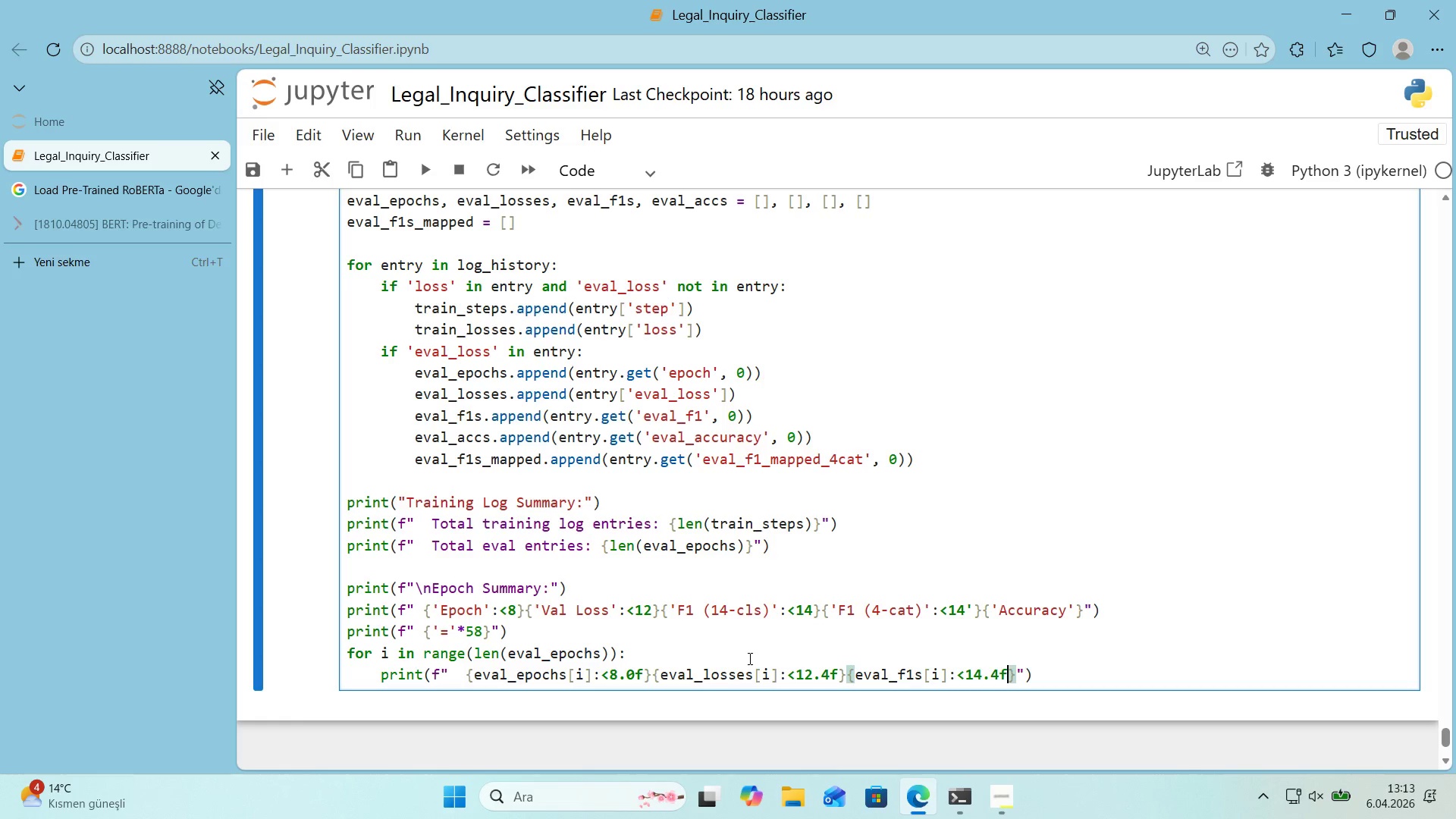 
wait(19.91)
 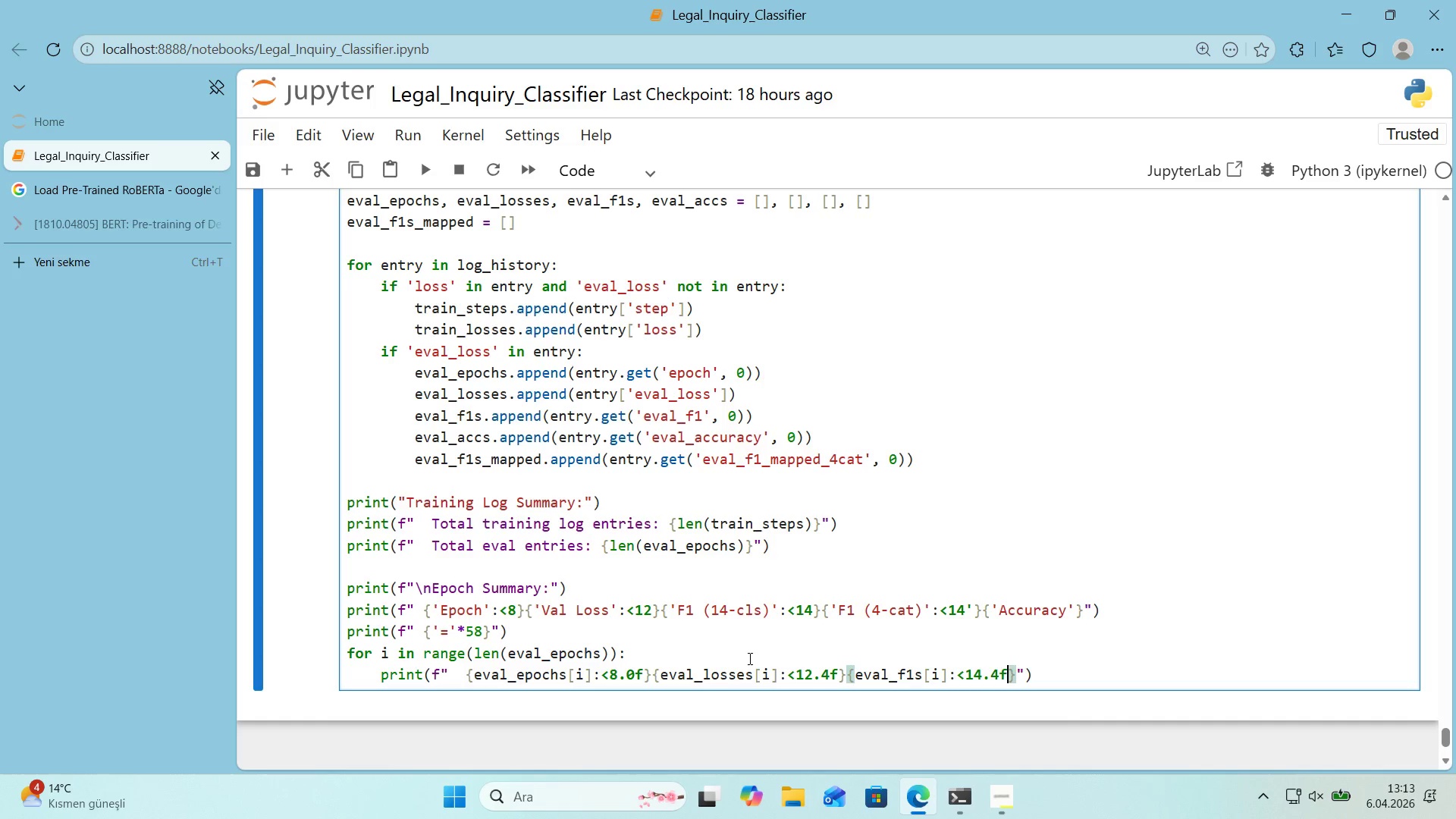 
key(Alt+Control+7)
 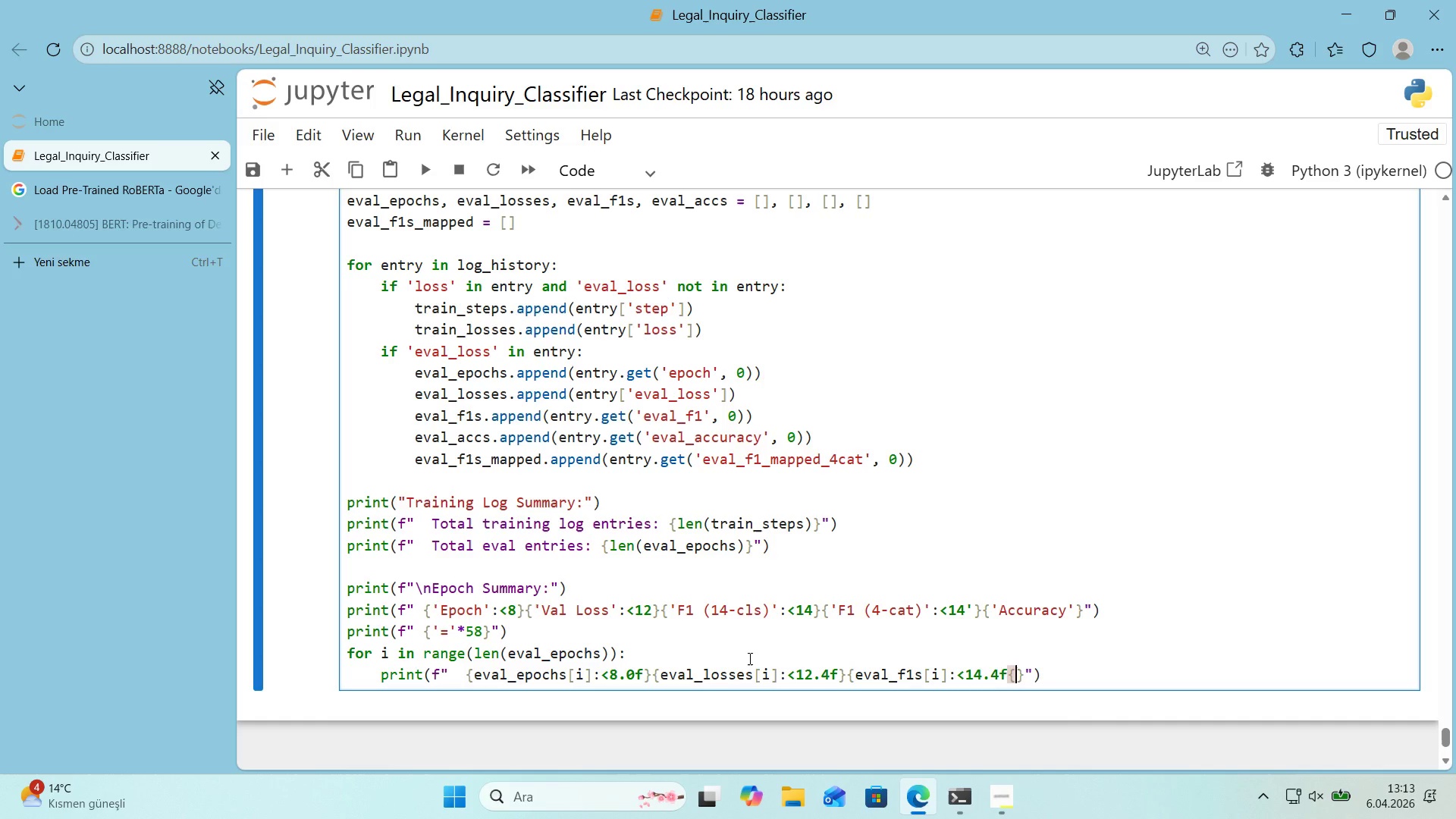 
key(Alt+Control+0)
 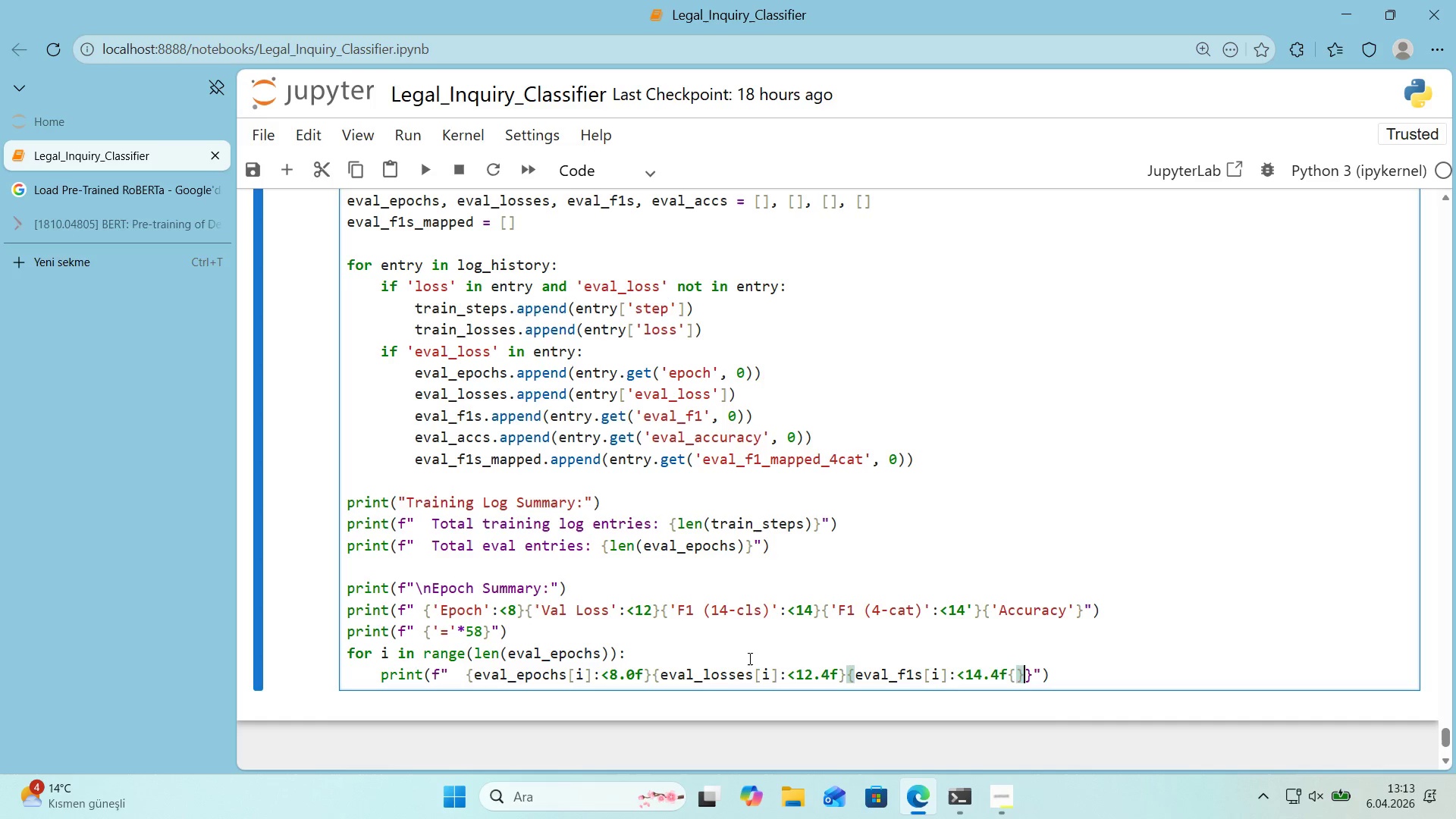 
key(ArrowLeft)
 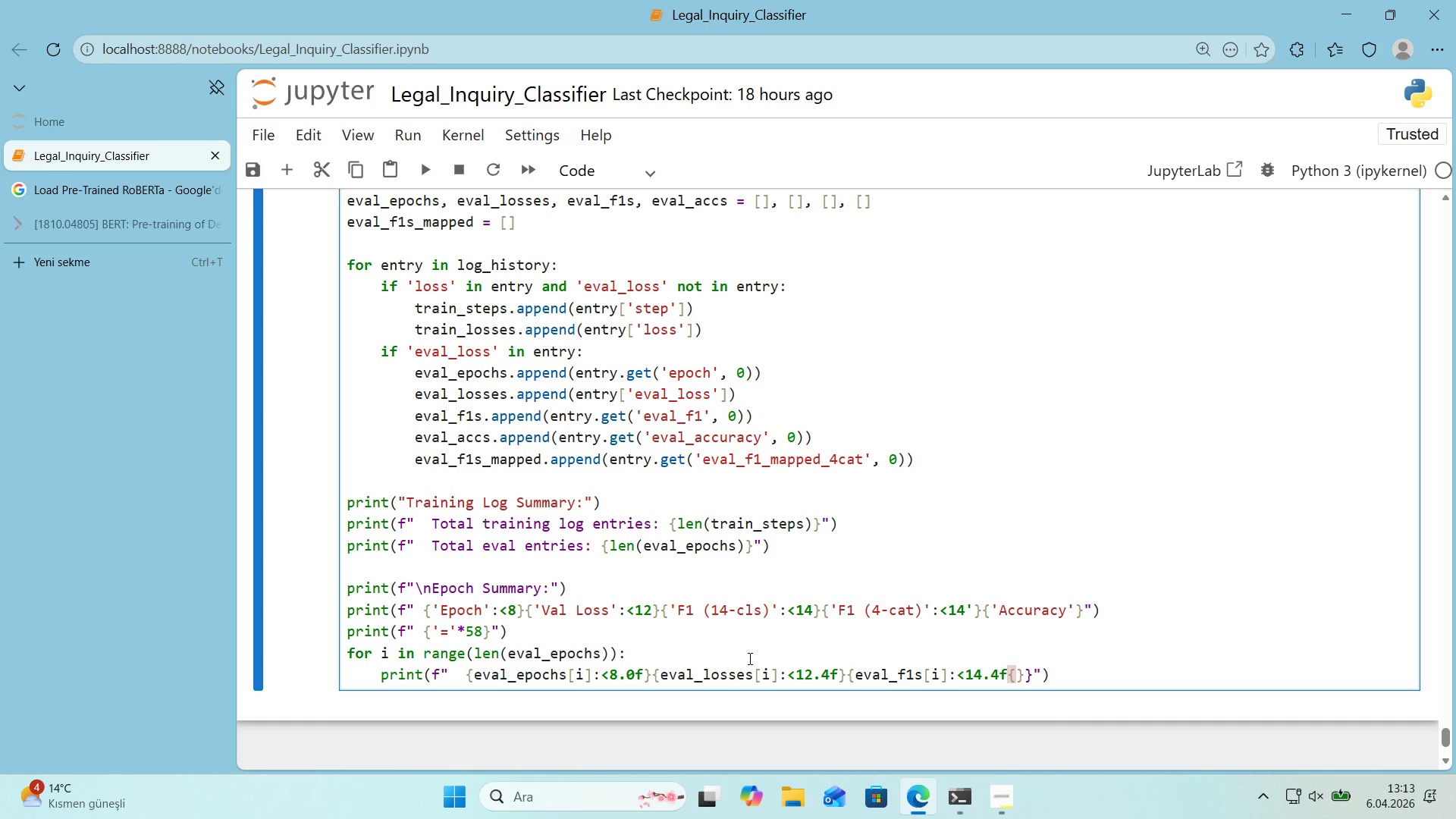 
type(eval_f1s_mapped)
 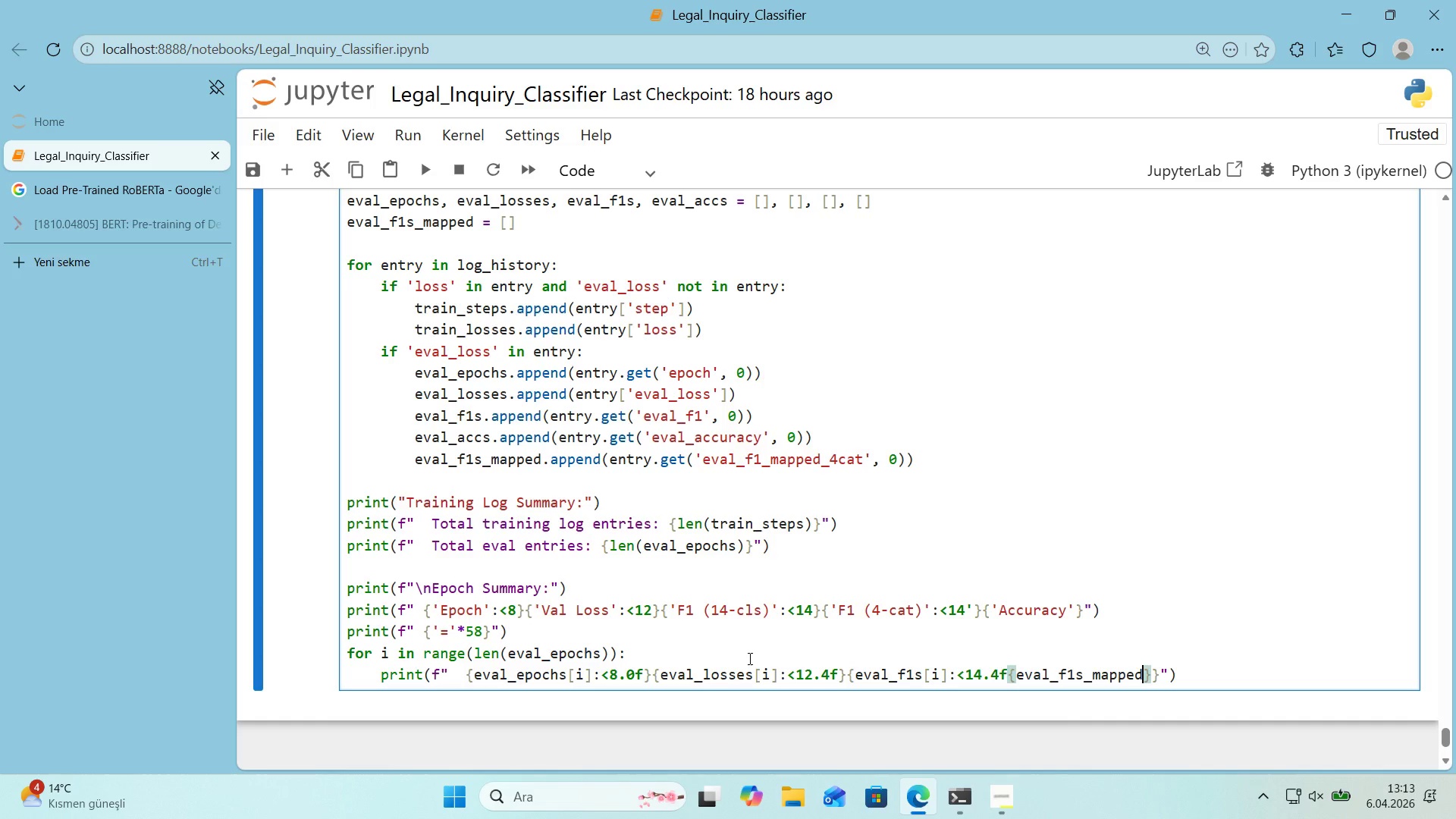 
key(Alt+Control+8)
 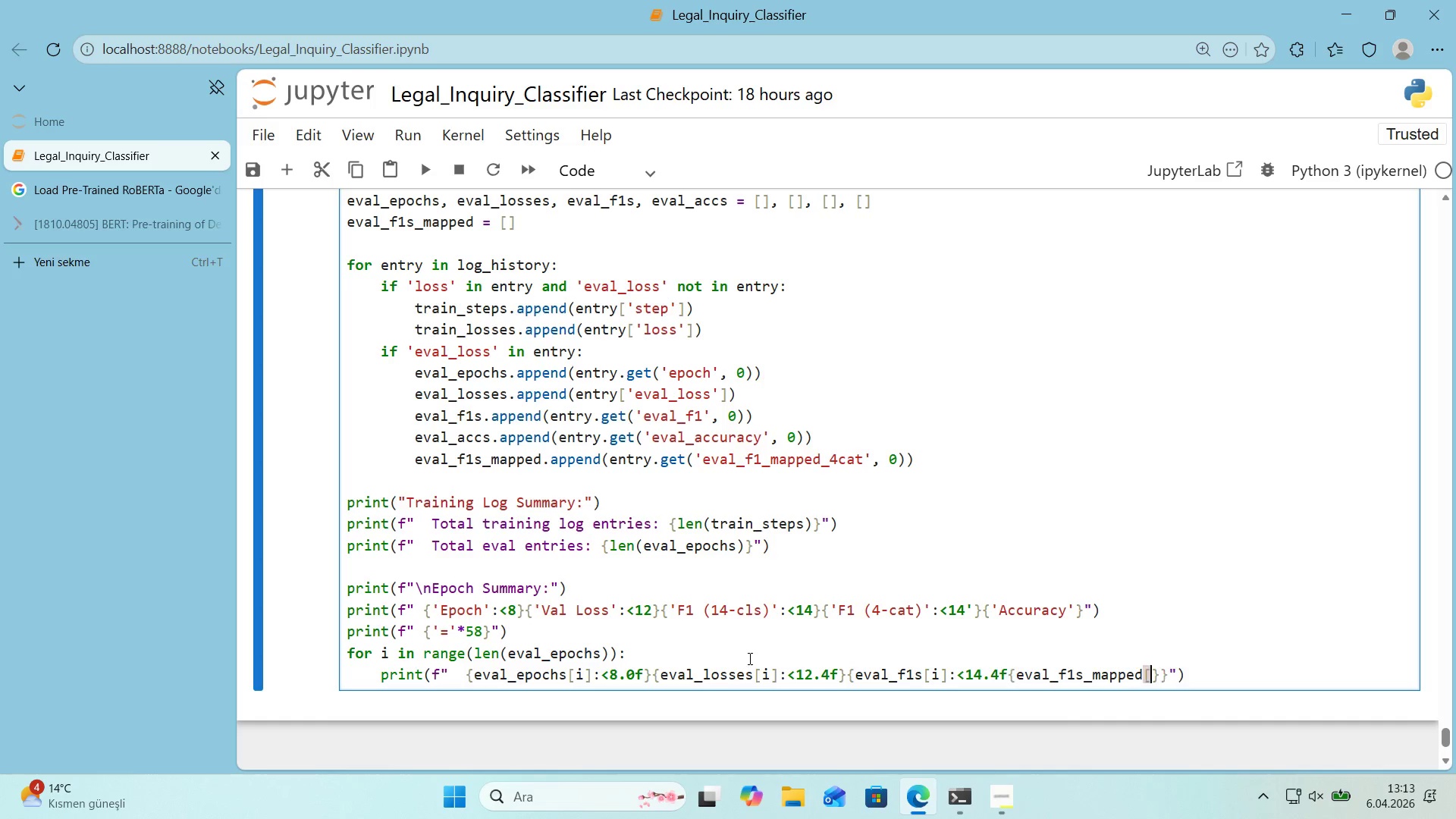 
key(Alt+Control+9)
 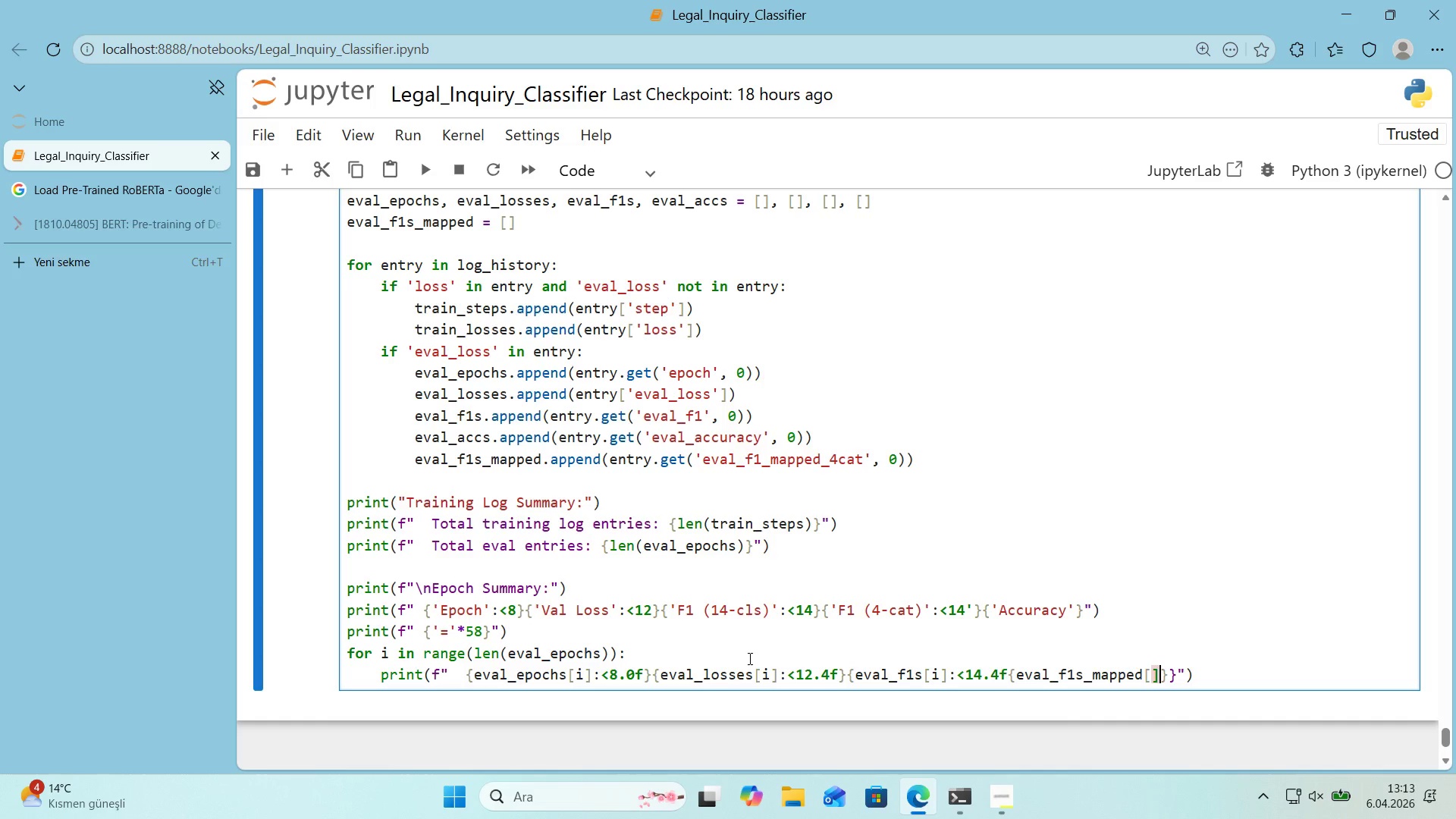 
key(ArrowLeft)
 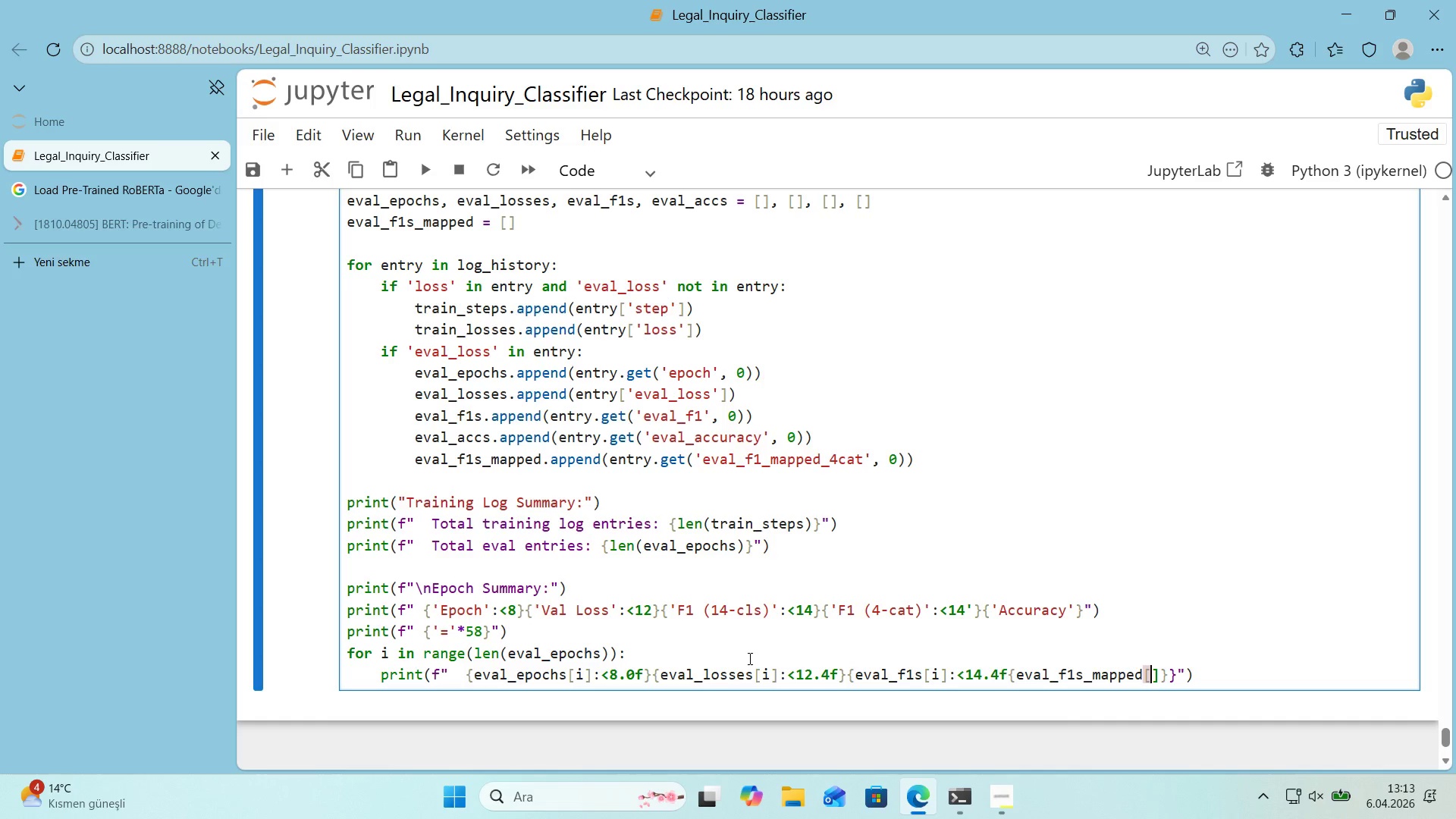 
key(Quote)
 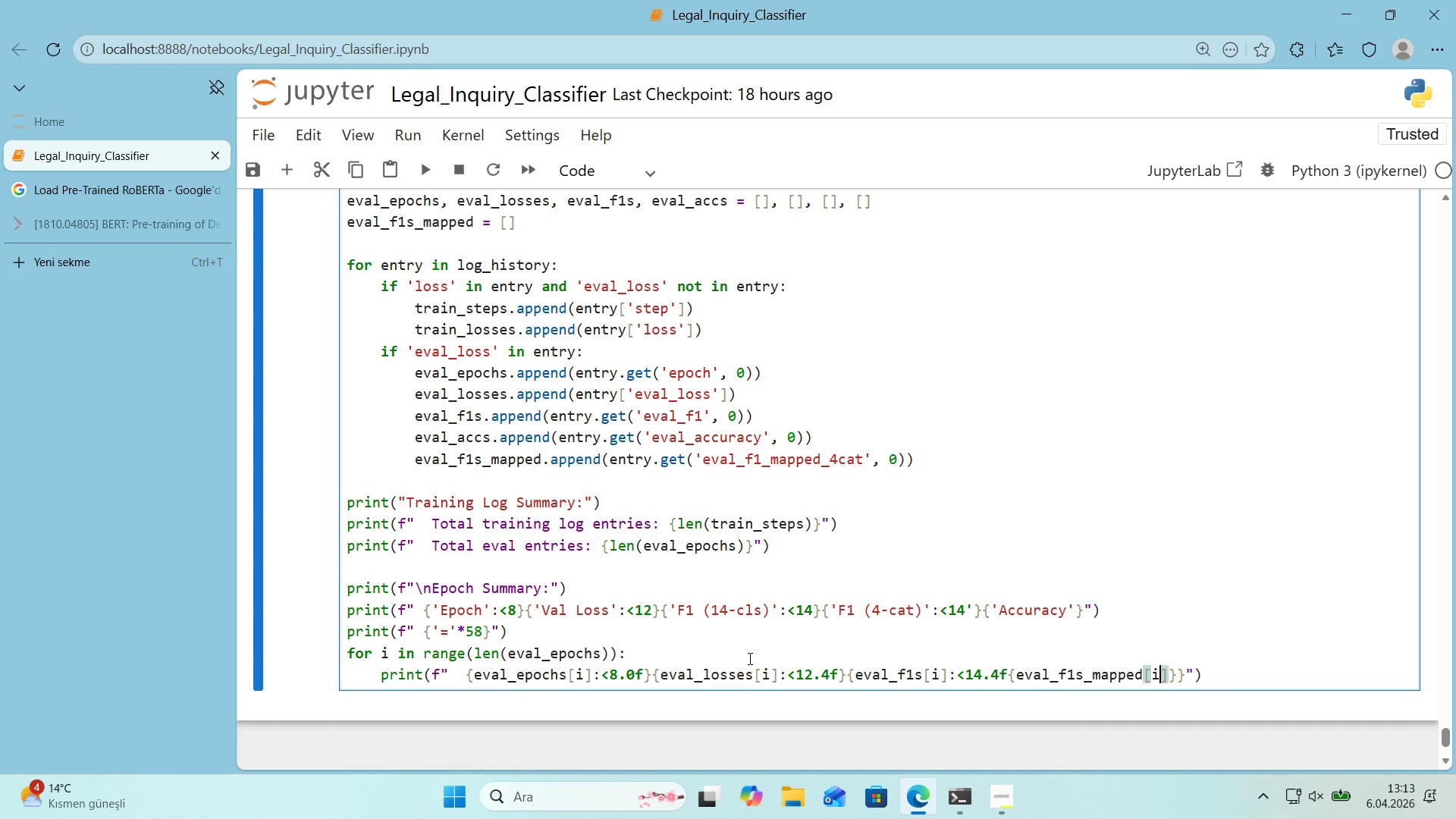 
key(ArrowRight)
 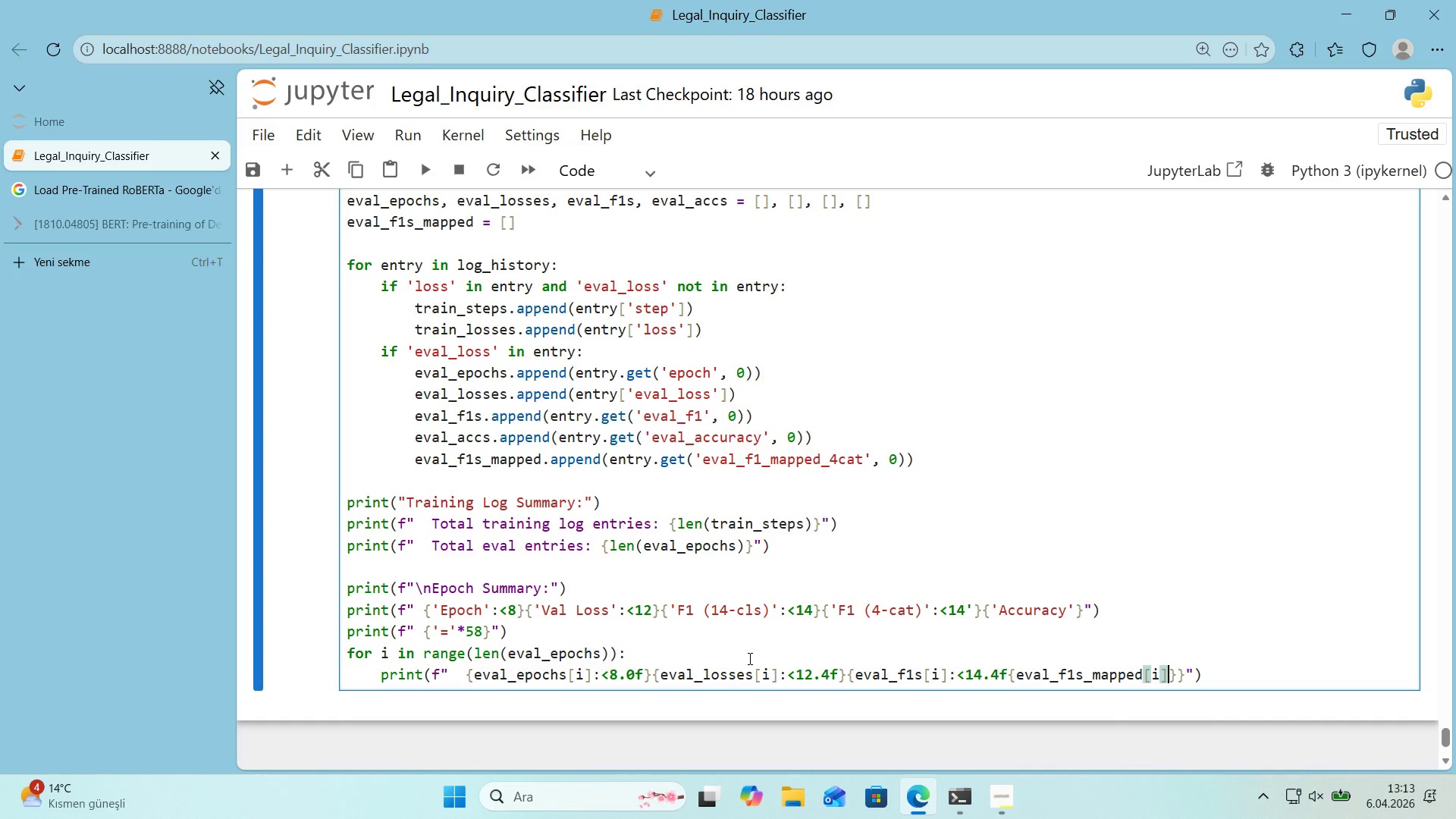 
hold_key(key=ShiftRight, duration=1.33)
 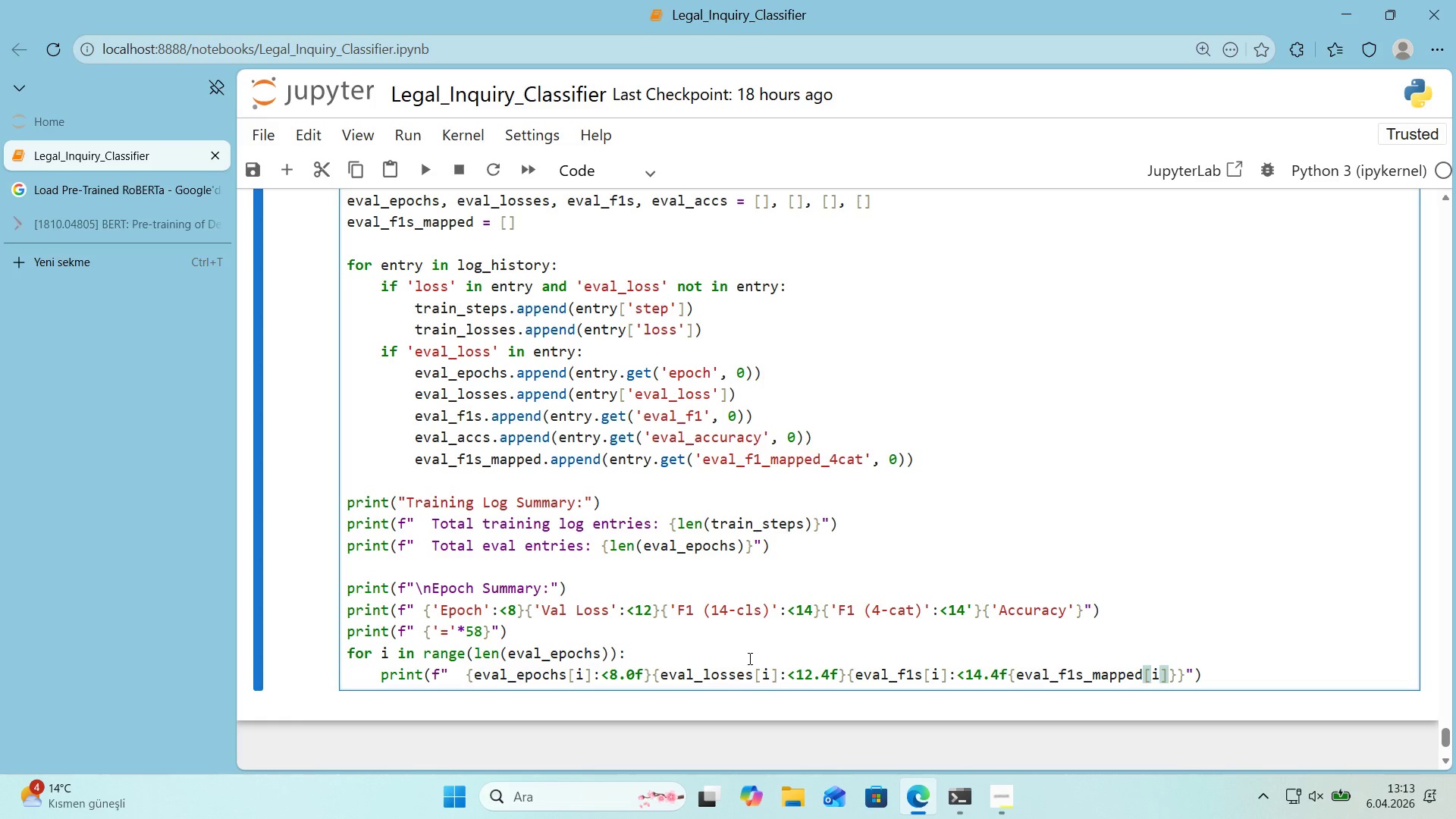 
type(>[Break]14.4f)
 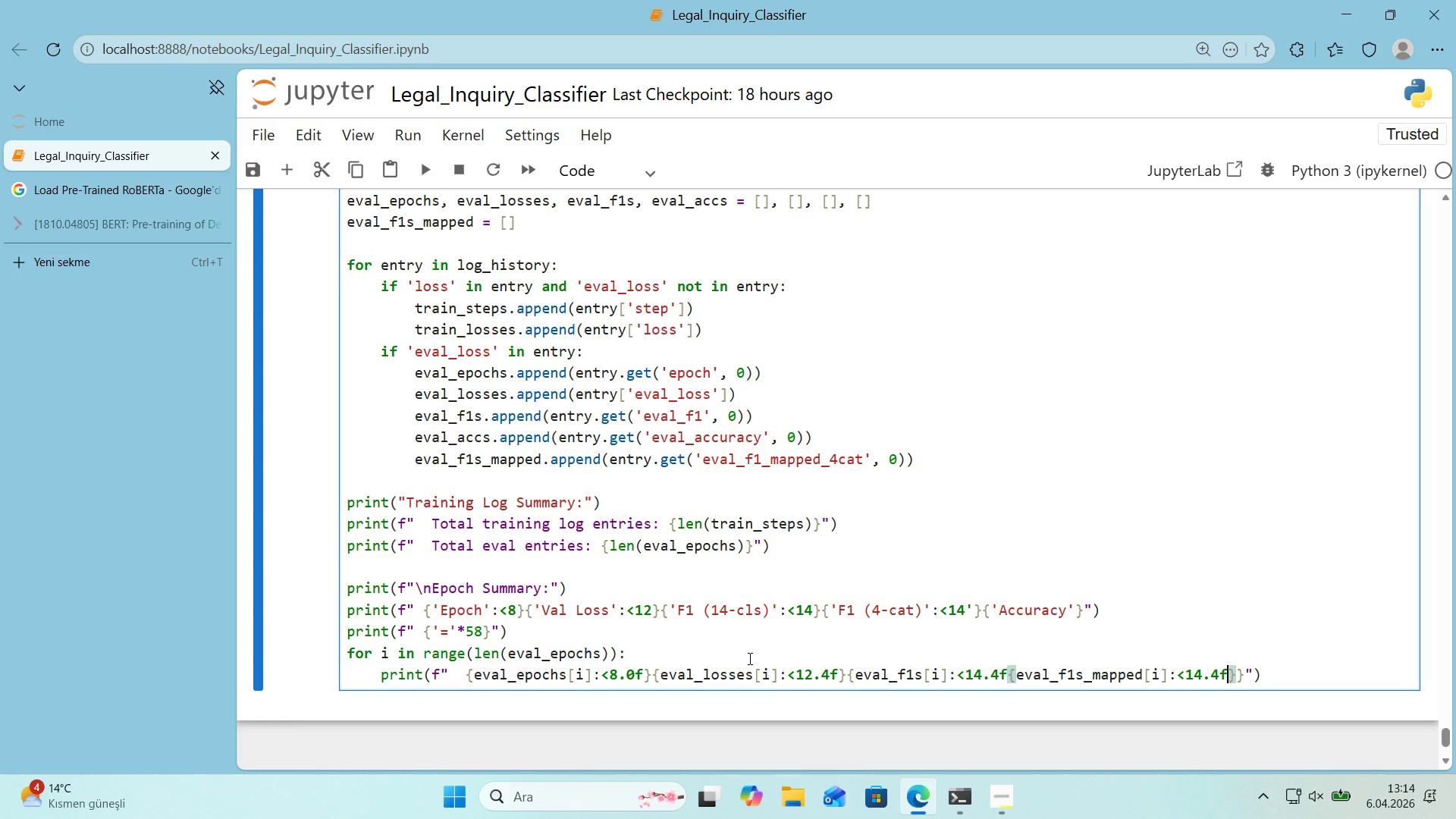 
key(ArrowRight)
 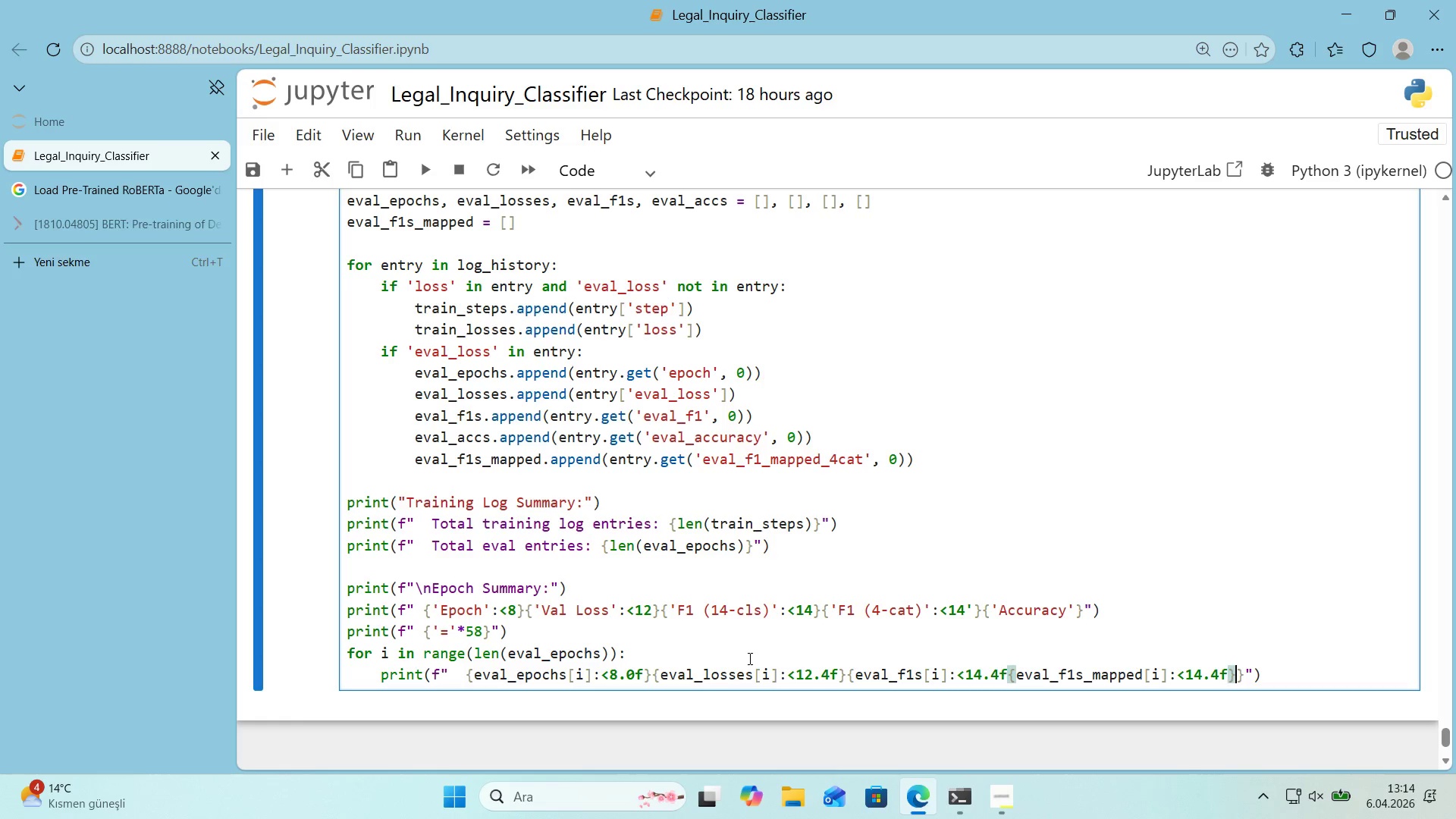 
key(Alt+Control+7)
 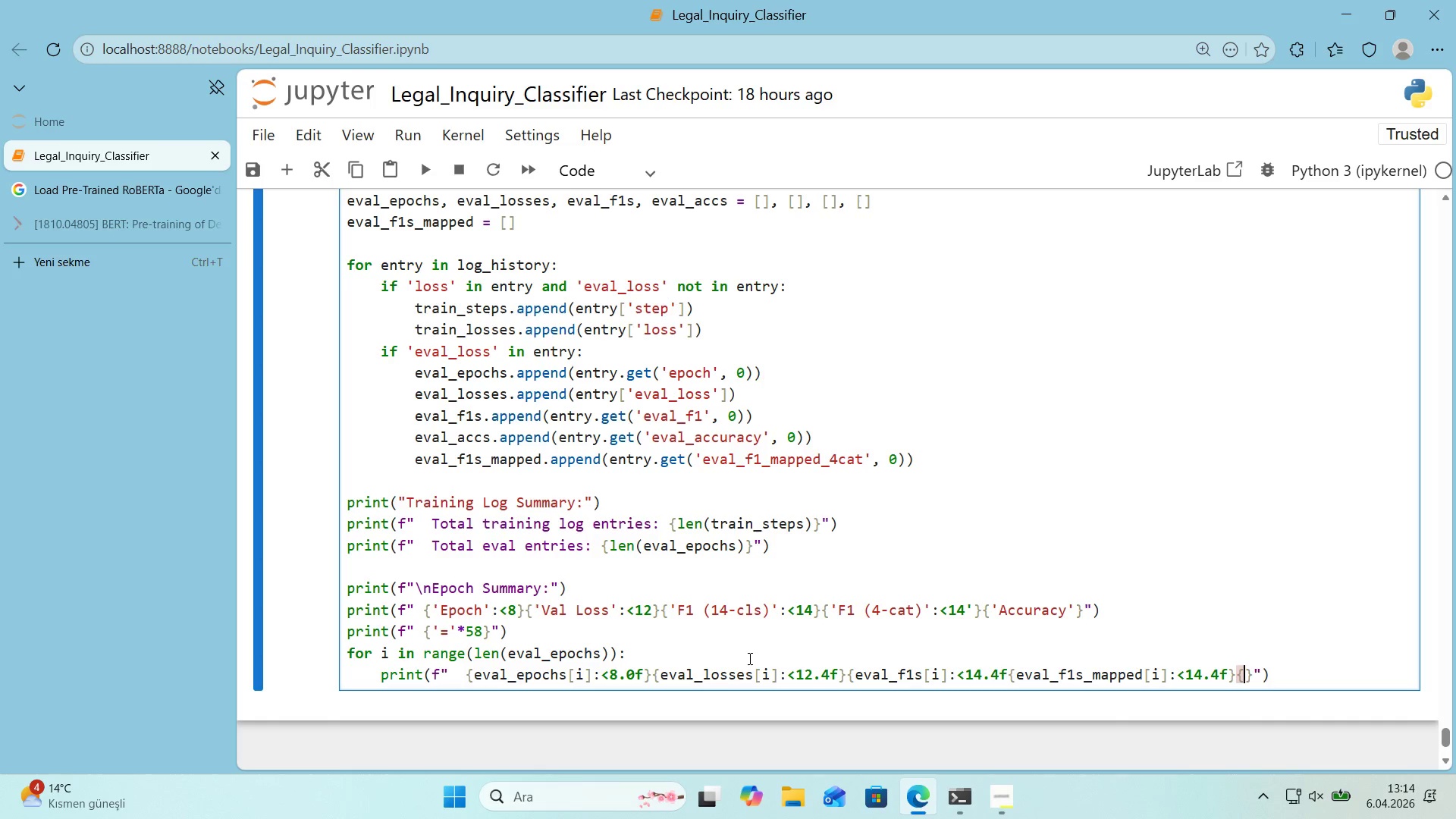 
key(Alt+Control+0)
 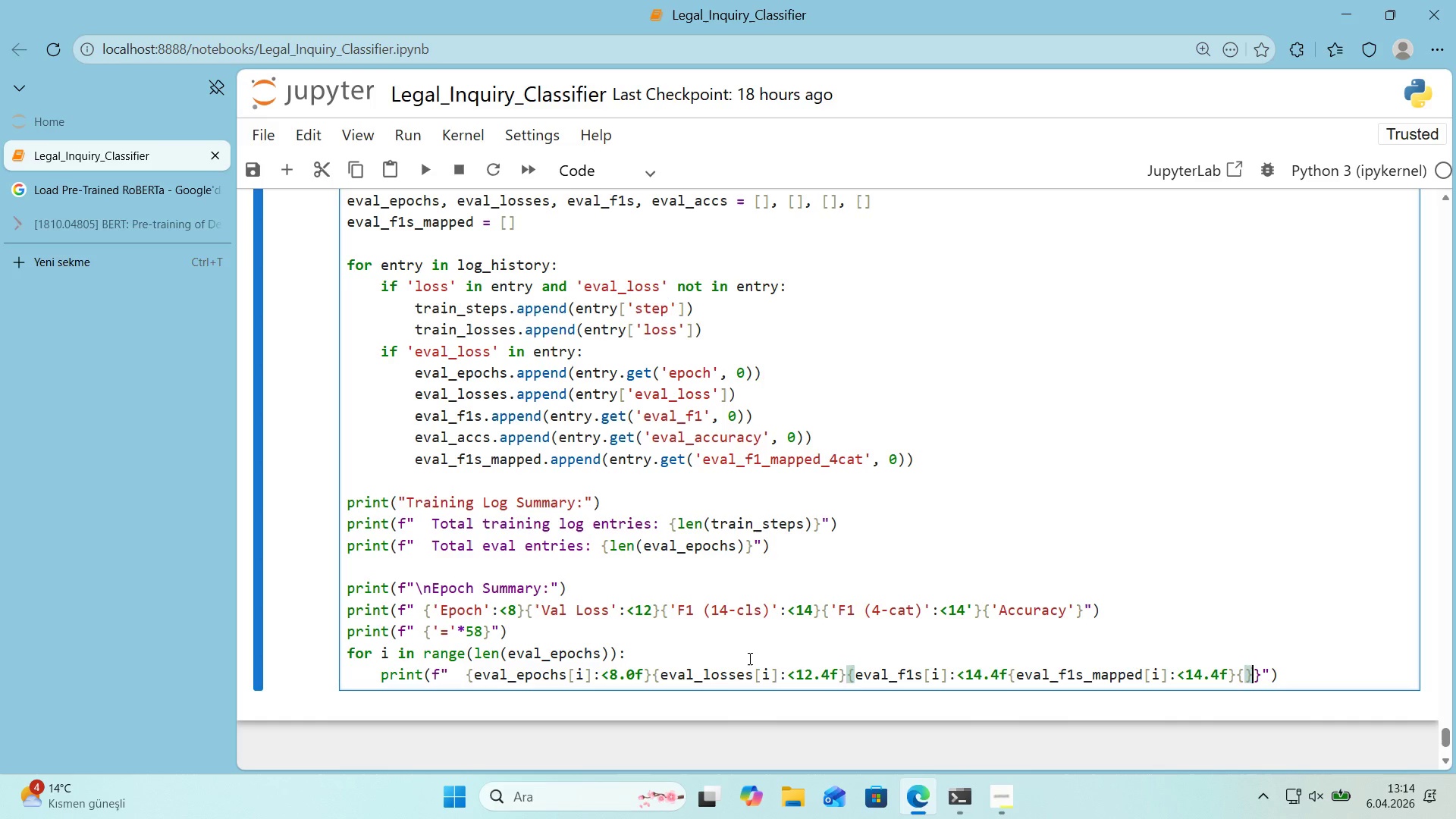 
key(ArrowLeft)
 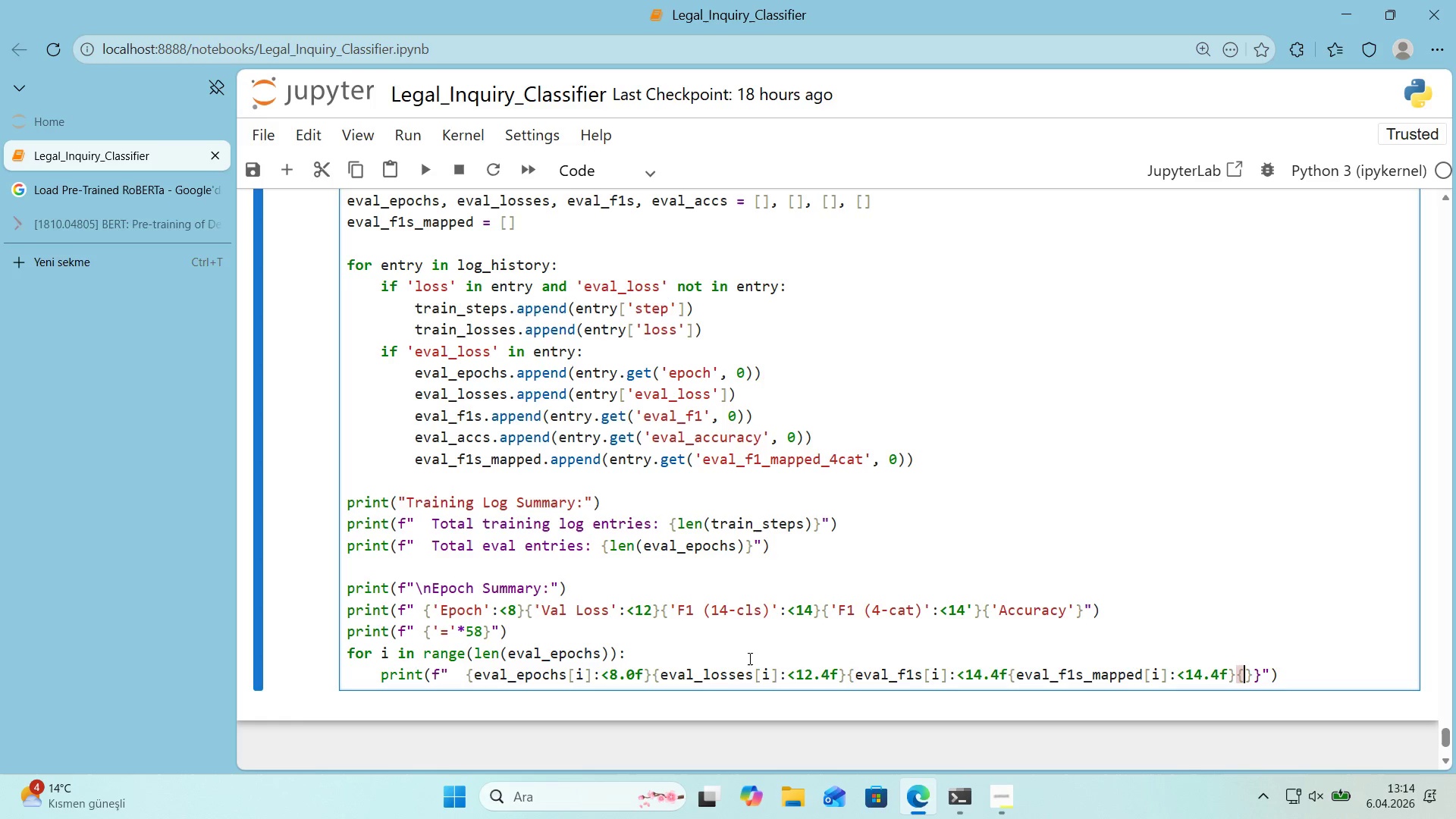 
type(eval_accs)
 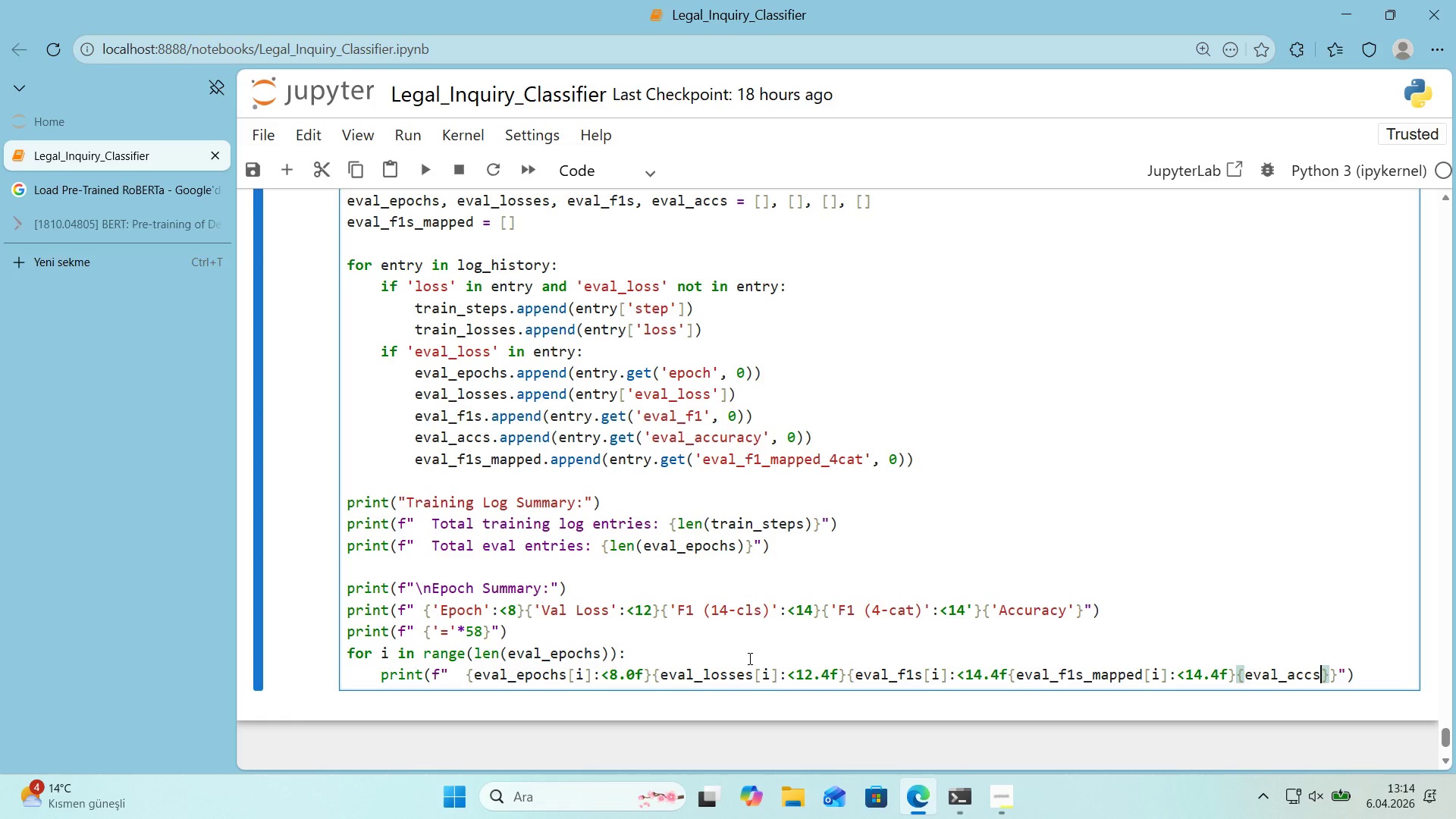 
key(Alt+Control+8)
 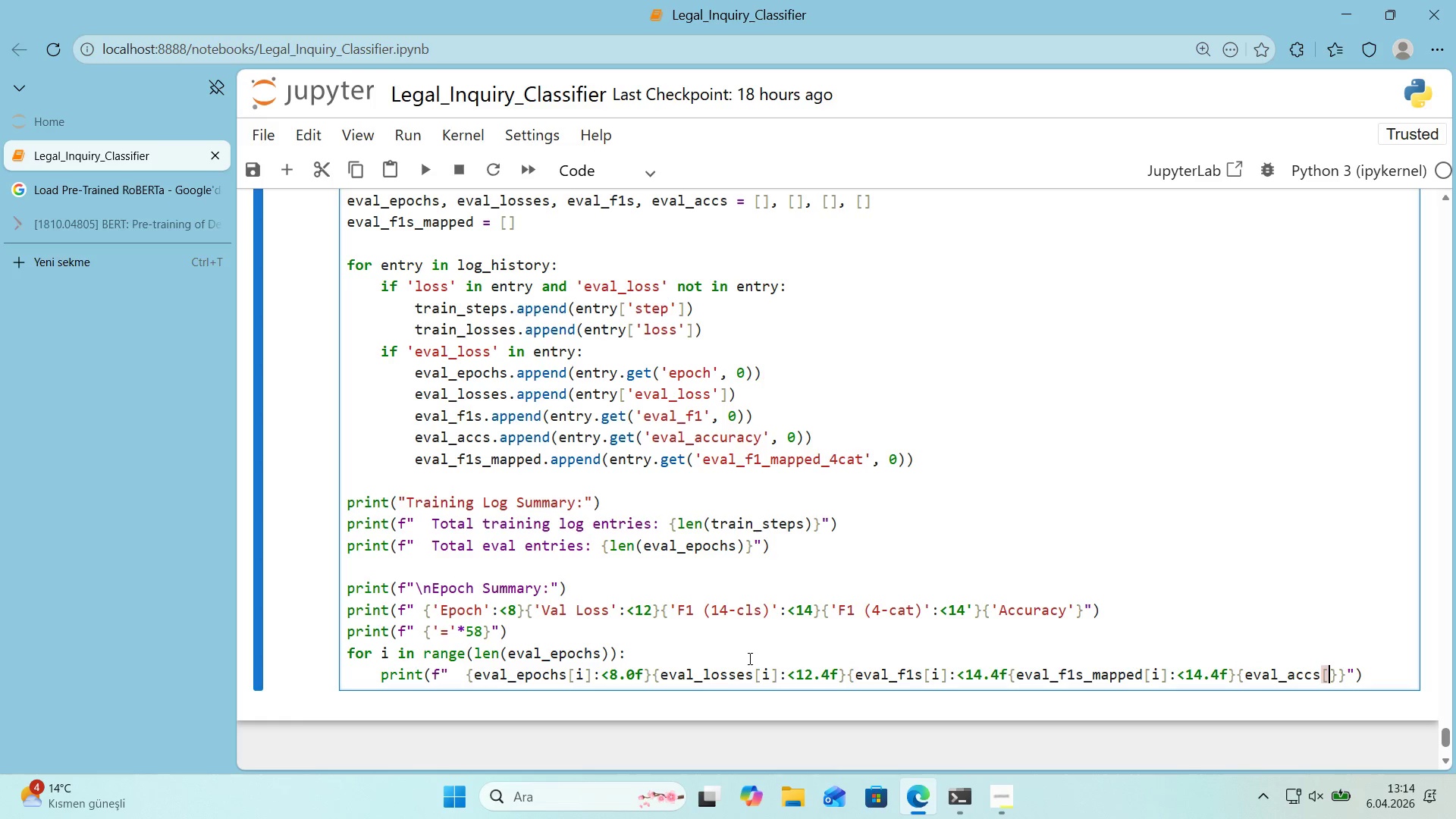 
key(Alt+Control+9)
 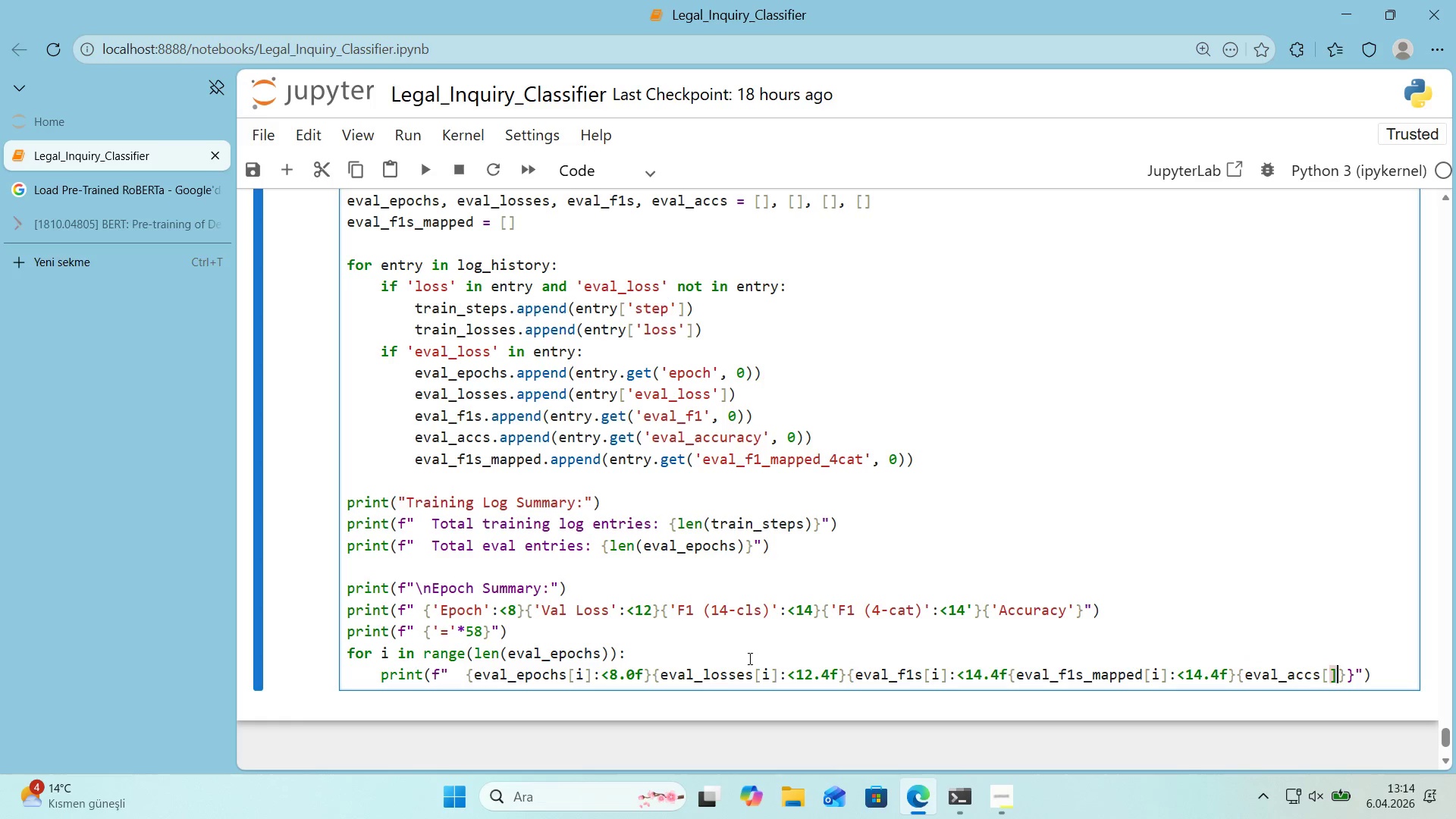 
key(ArrowLeft)
 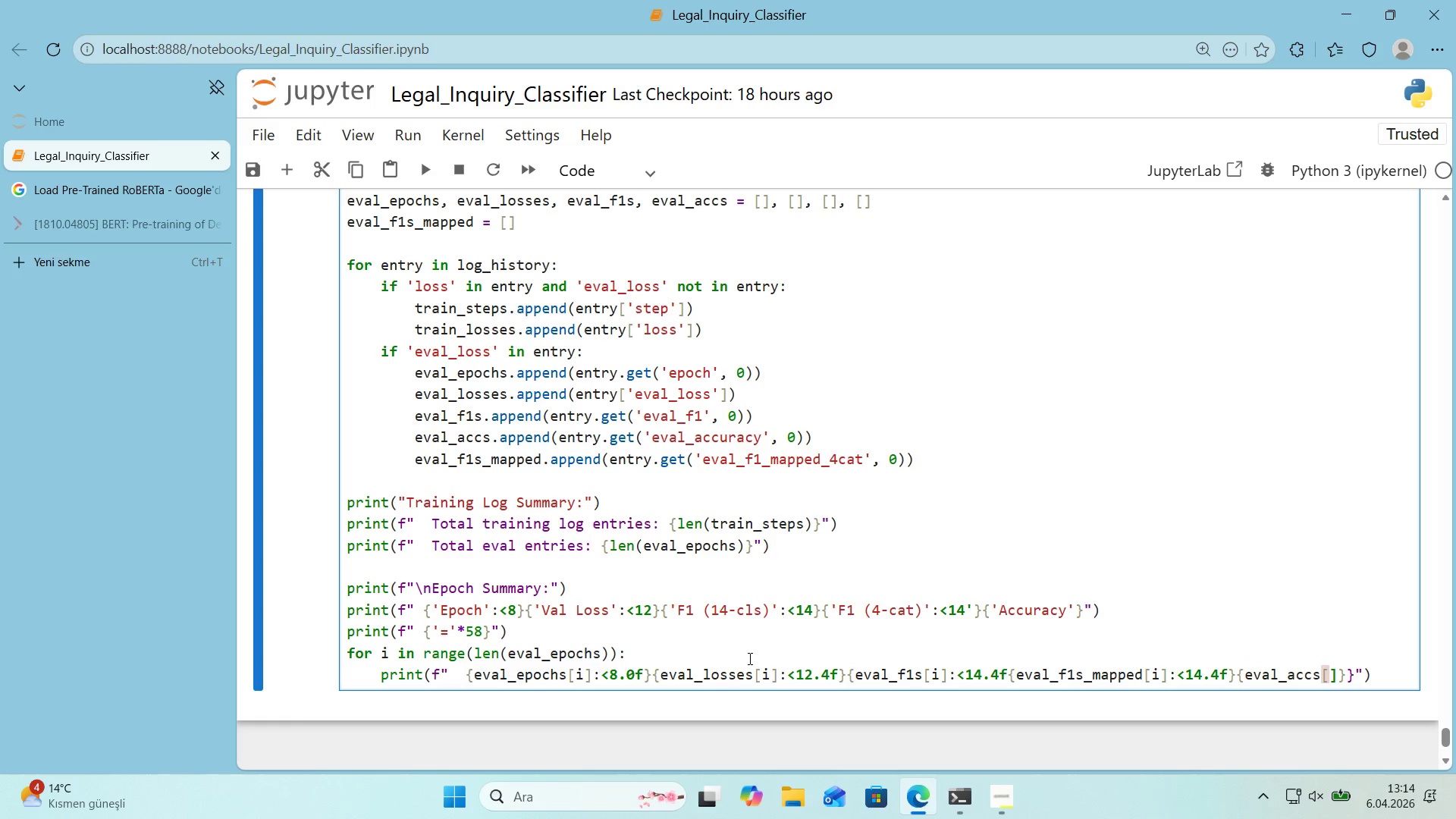 
key(Quote)
 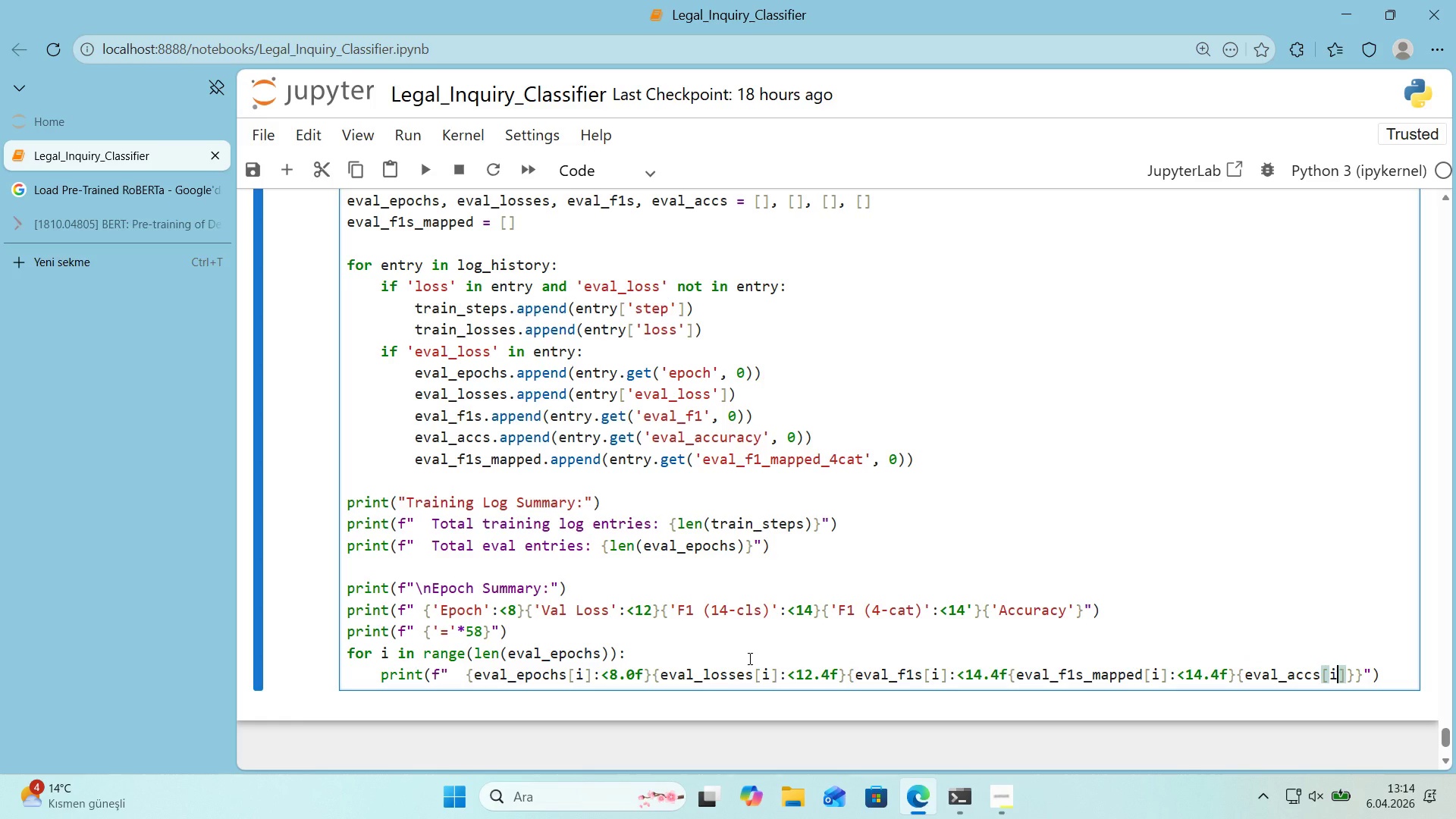 
key(ArrowRight)
 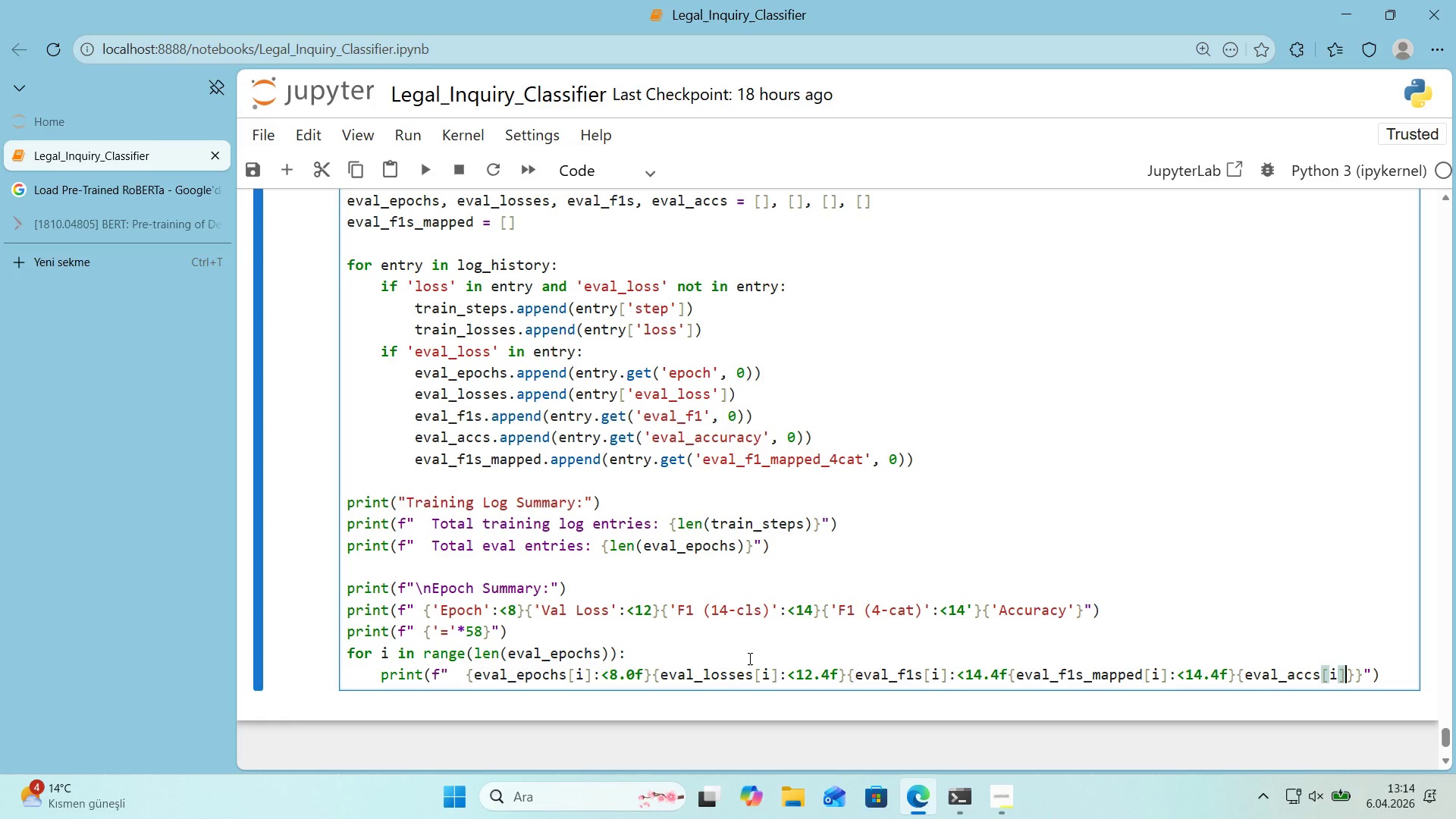 
hold_key(key=ShiftRight, duration=0.78)
 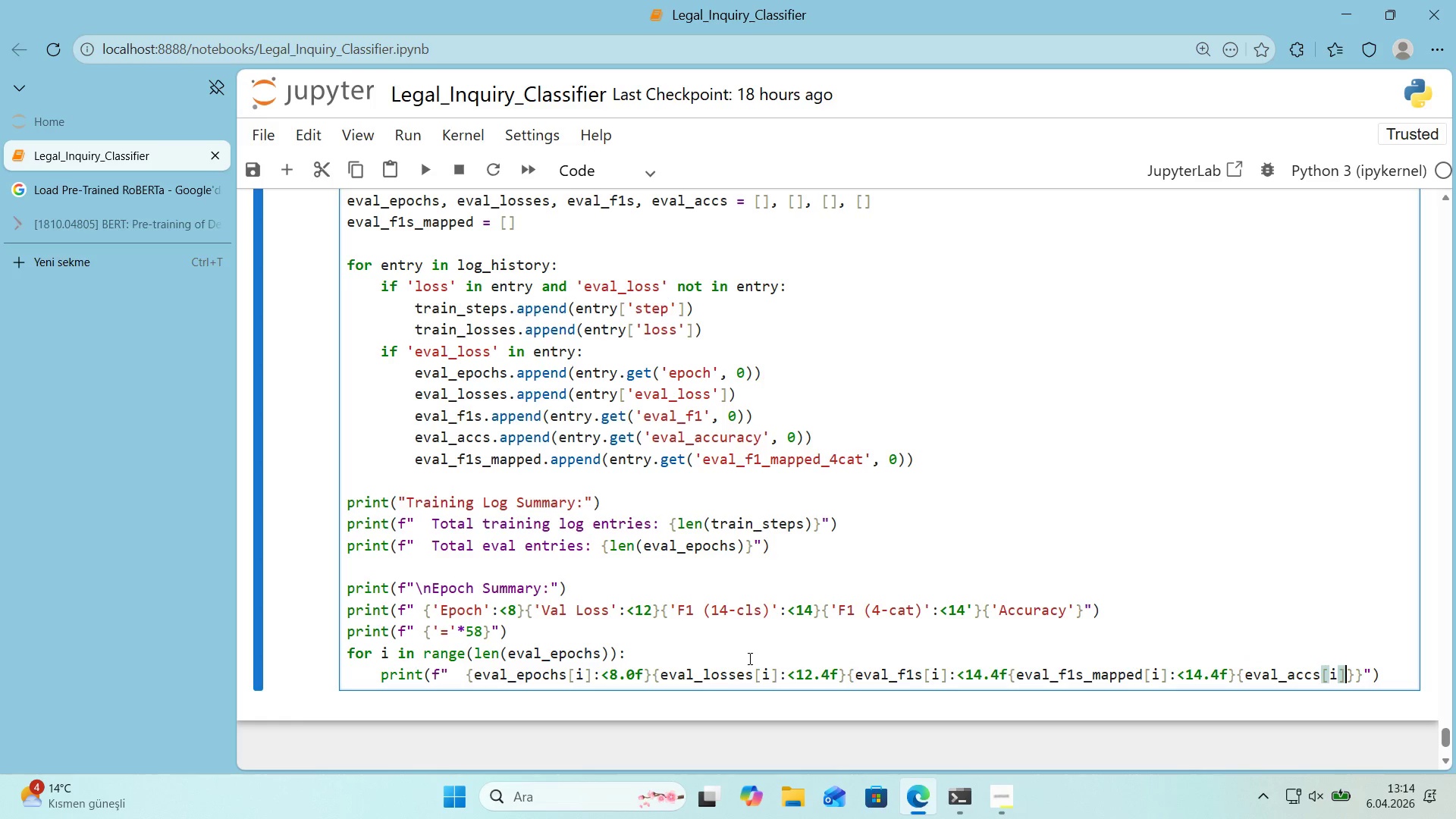 
type(>.4f)
 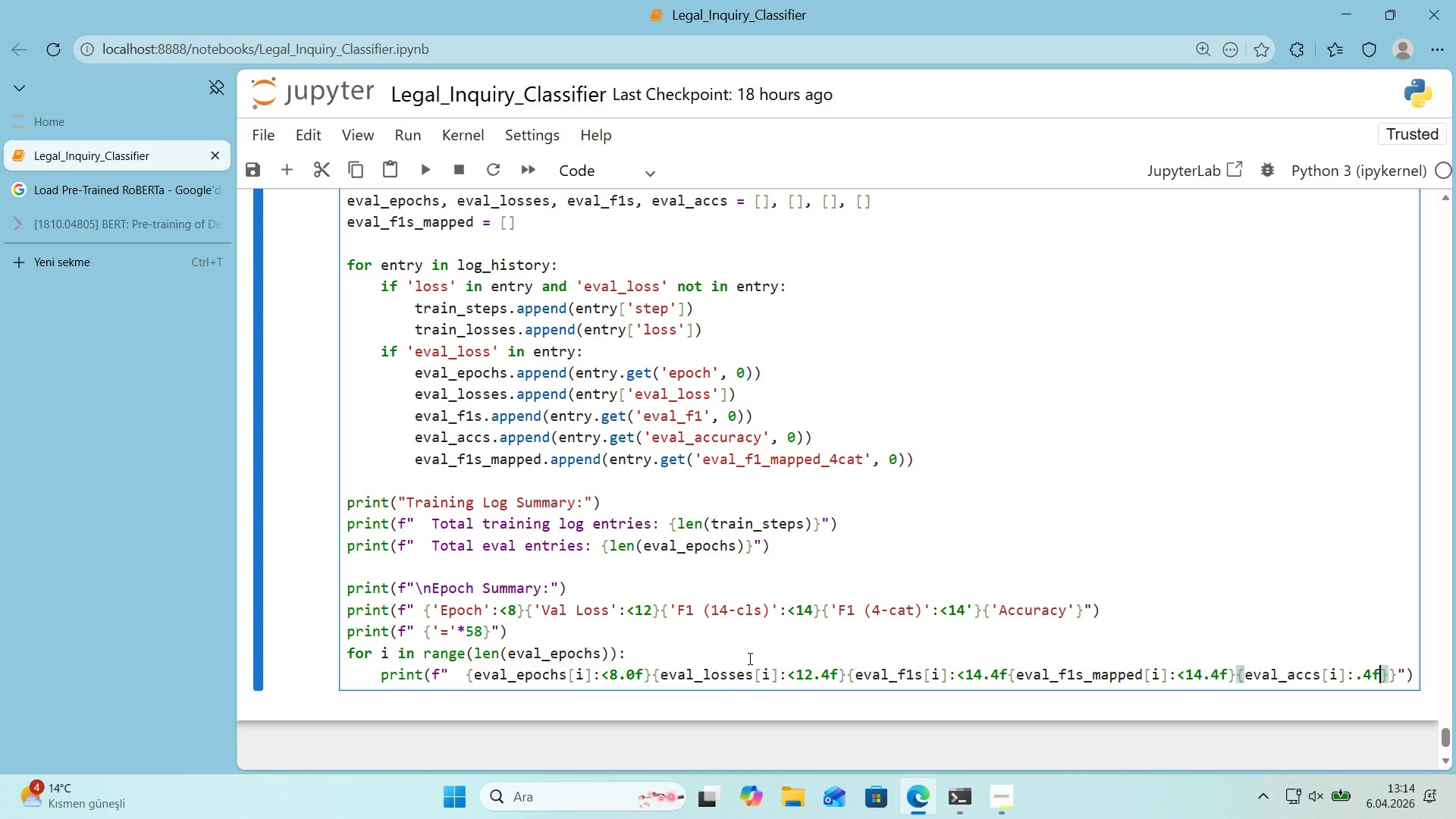 
key(ArrowRight)
 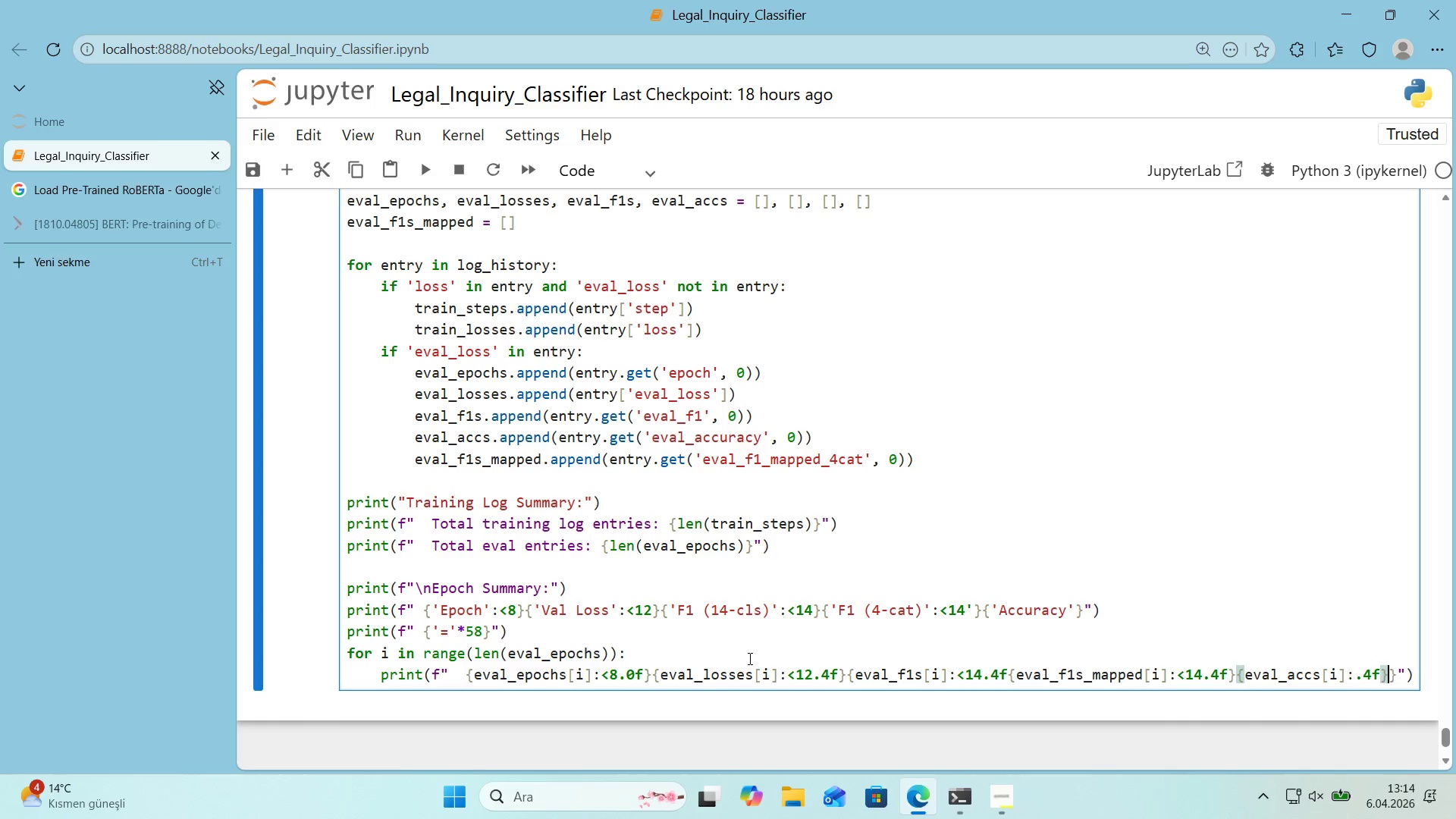 
key(ArrowRight)
 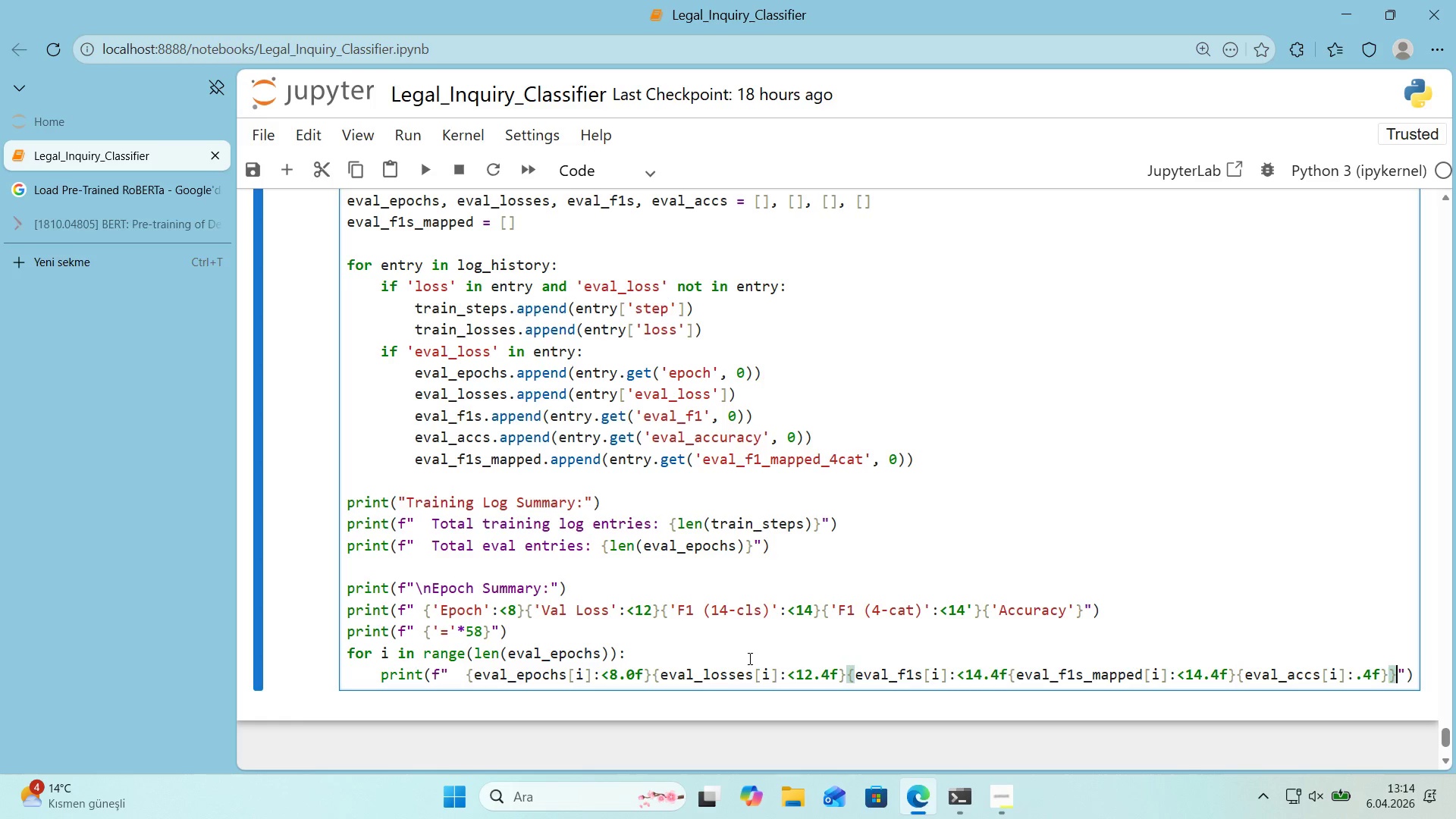 
key(ArrowRight)
 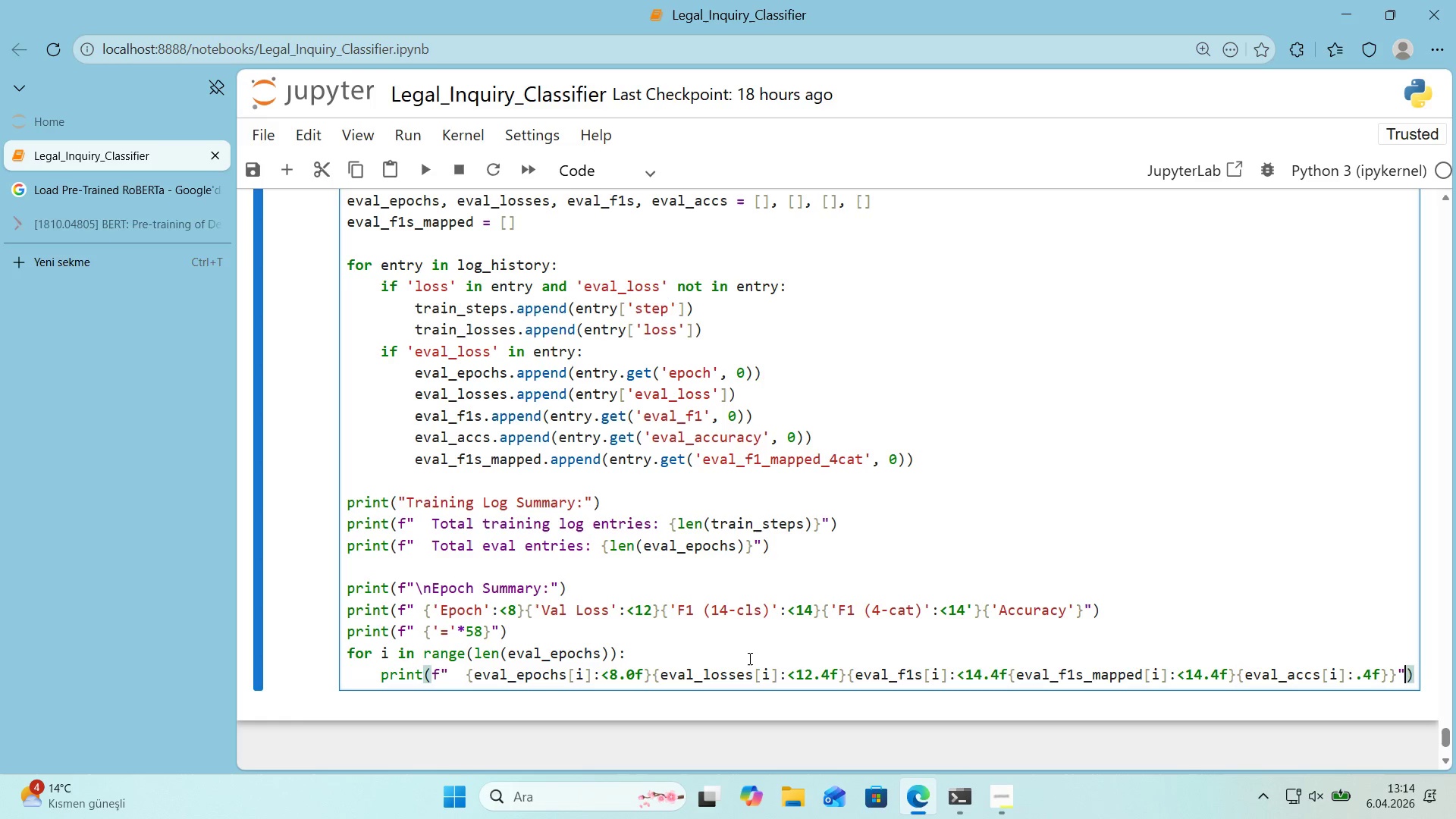 
key(ArrowRight)
 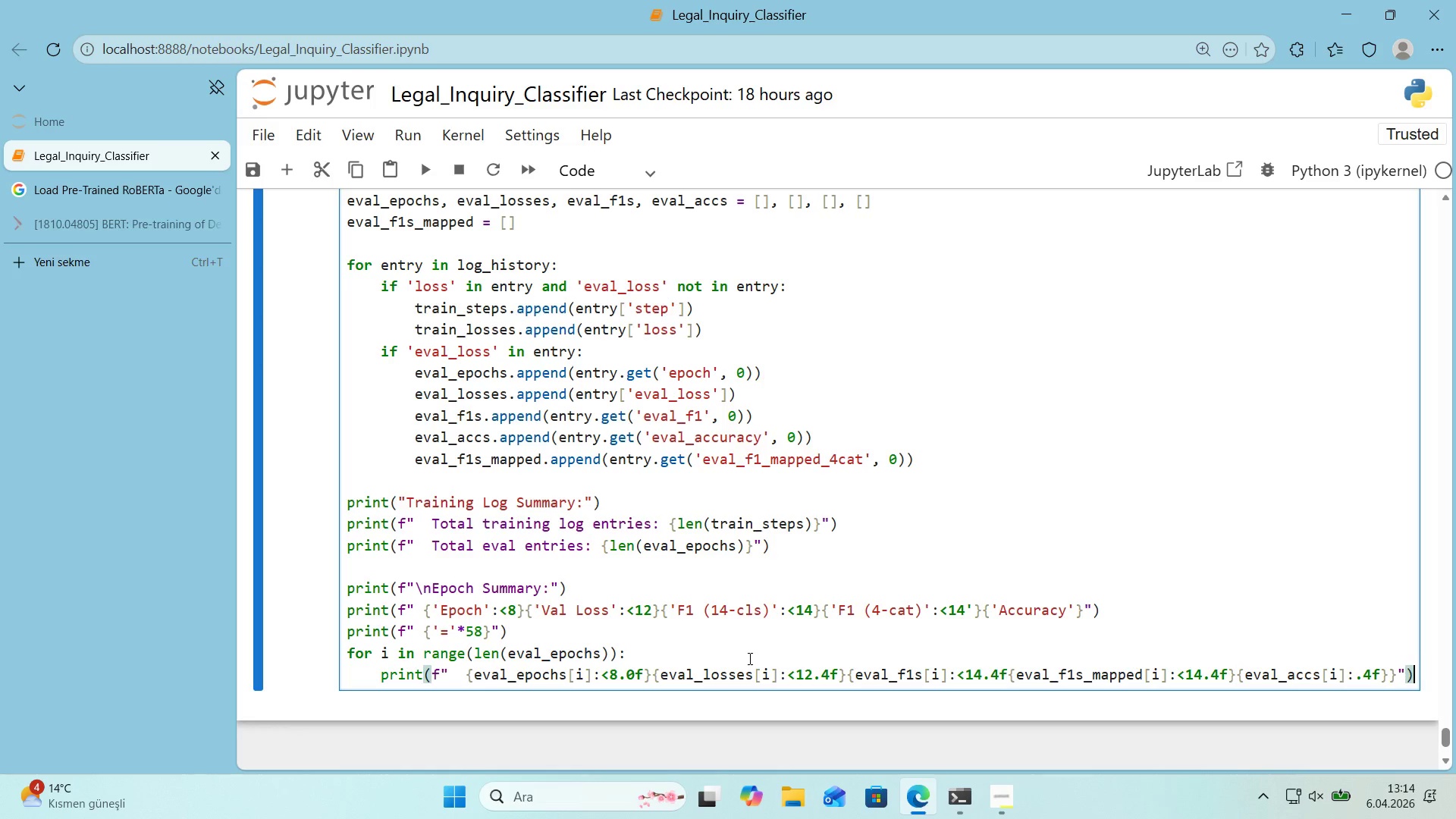 
key(Enter)
 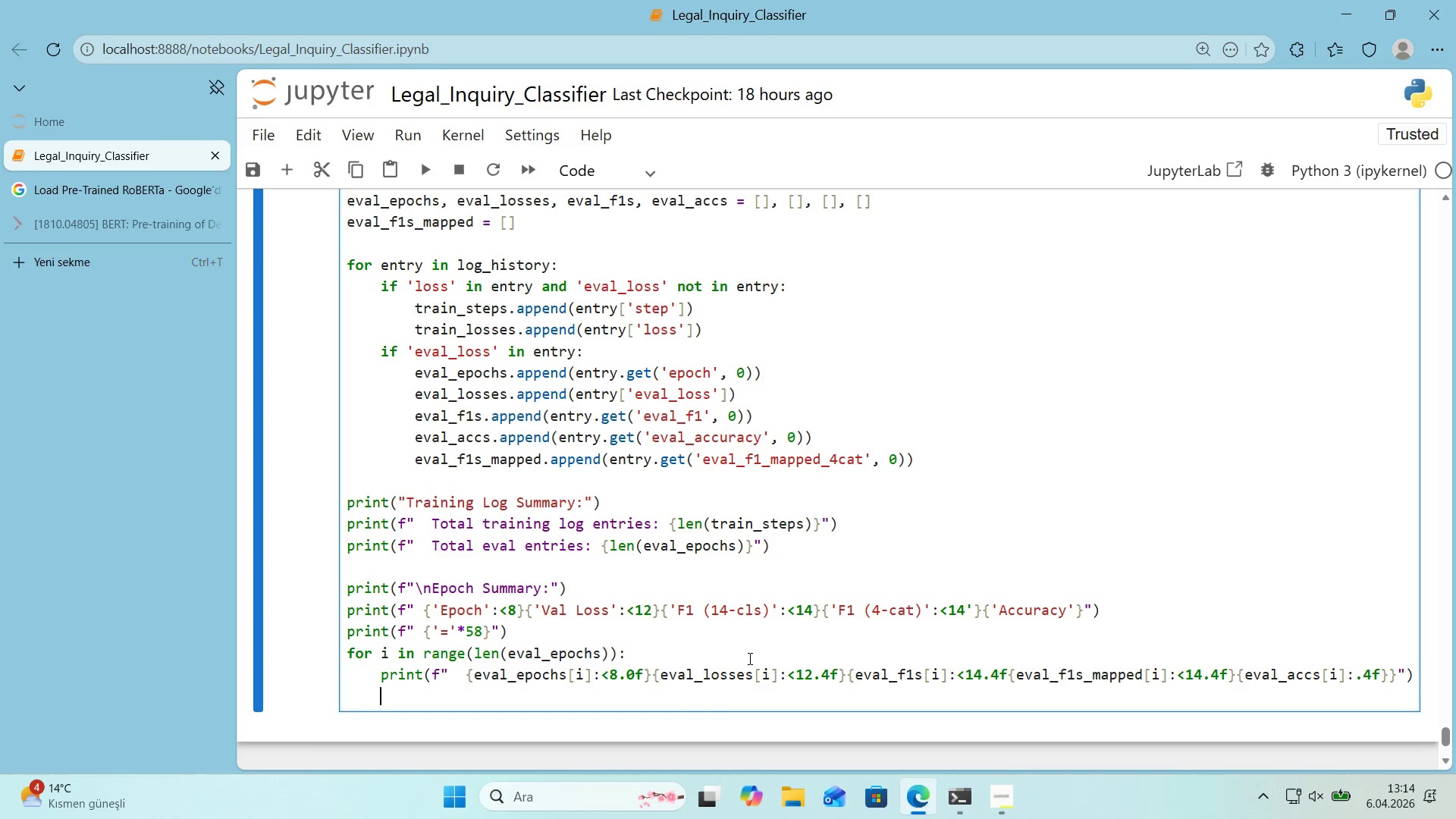 
key(Enter)
 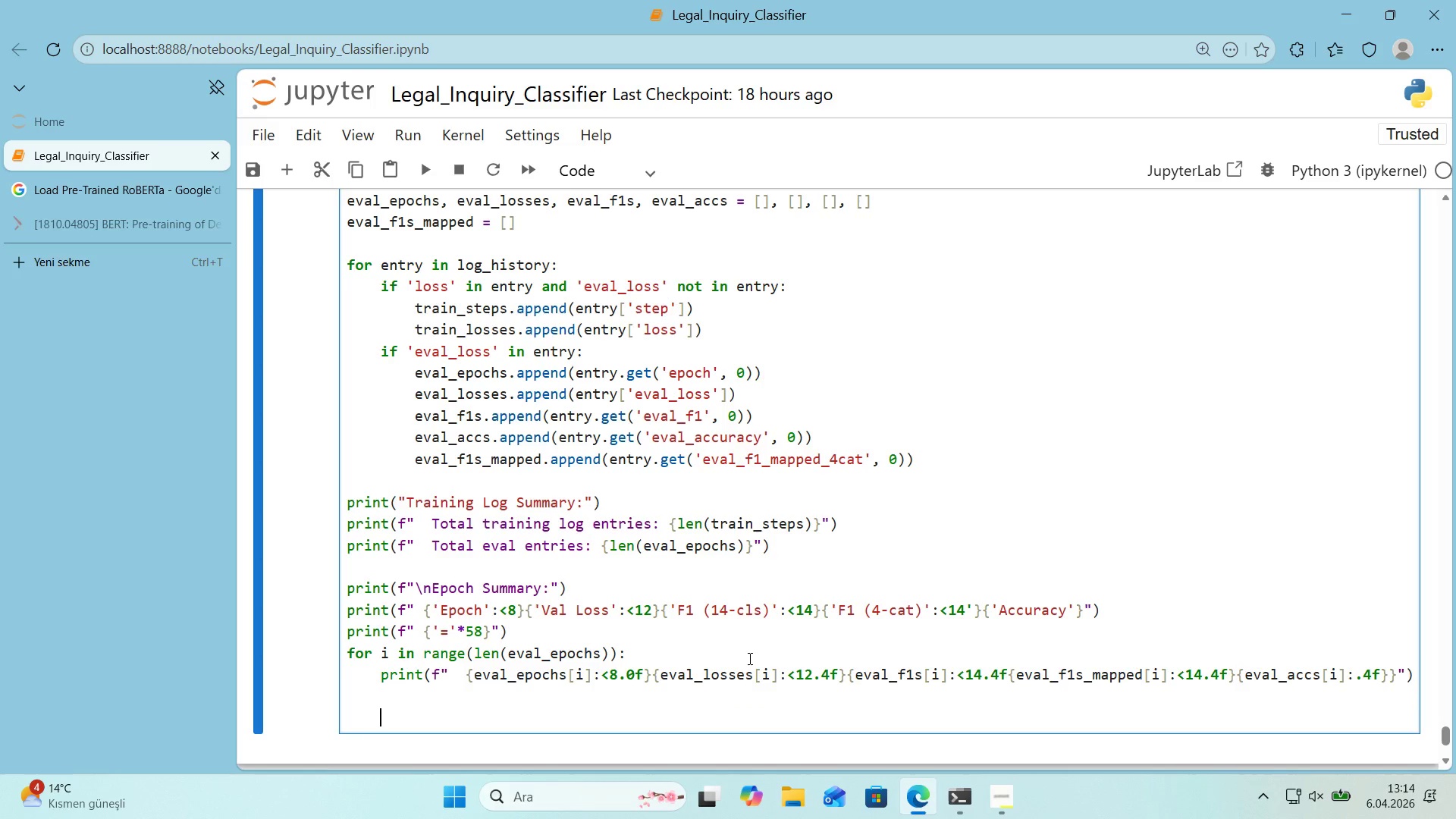 
key(Backspace)
 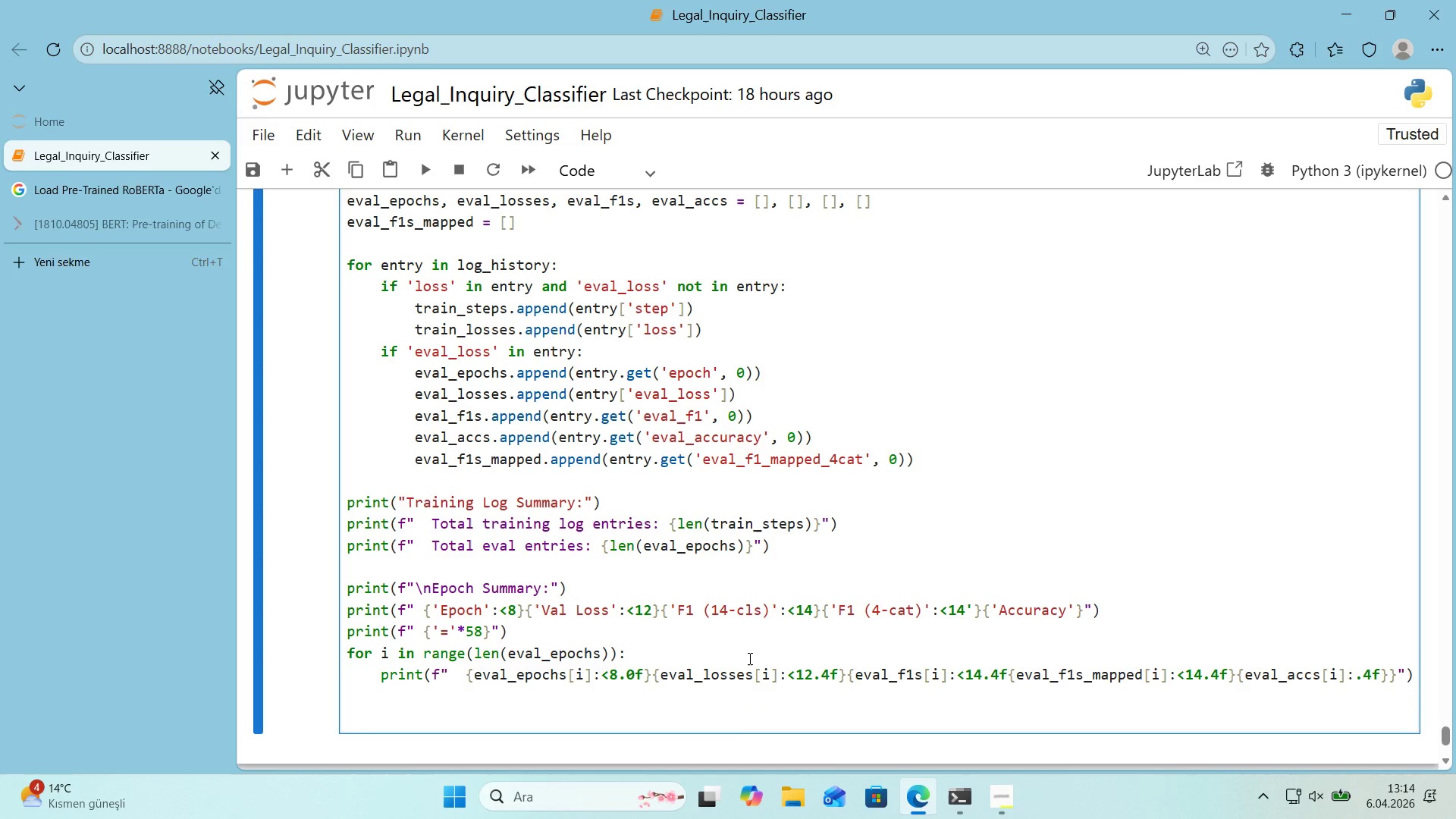 
key(Control+ControlLeft)
 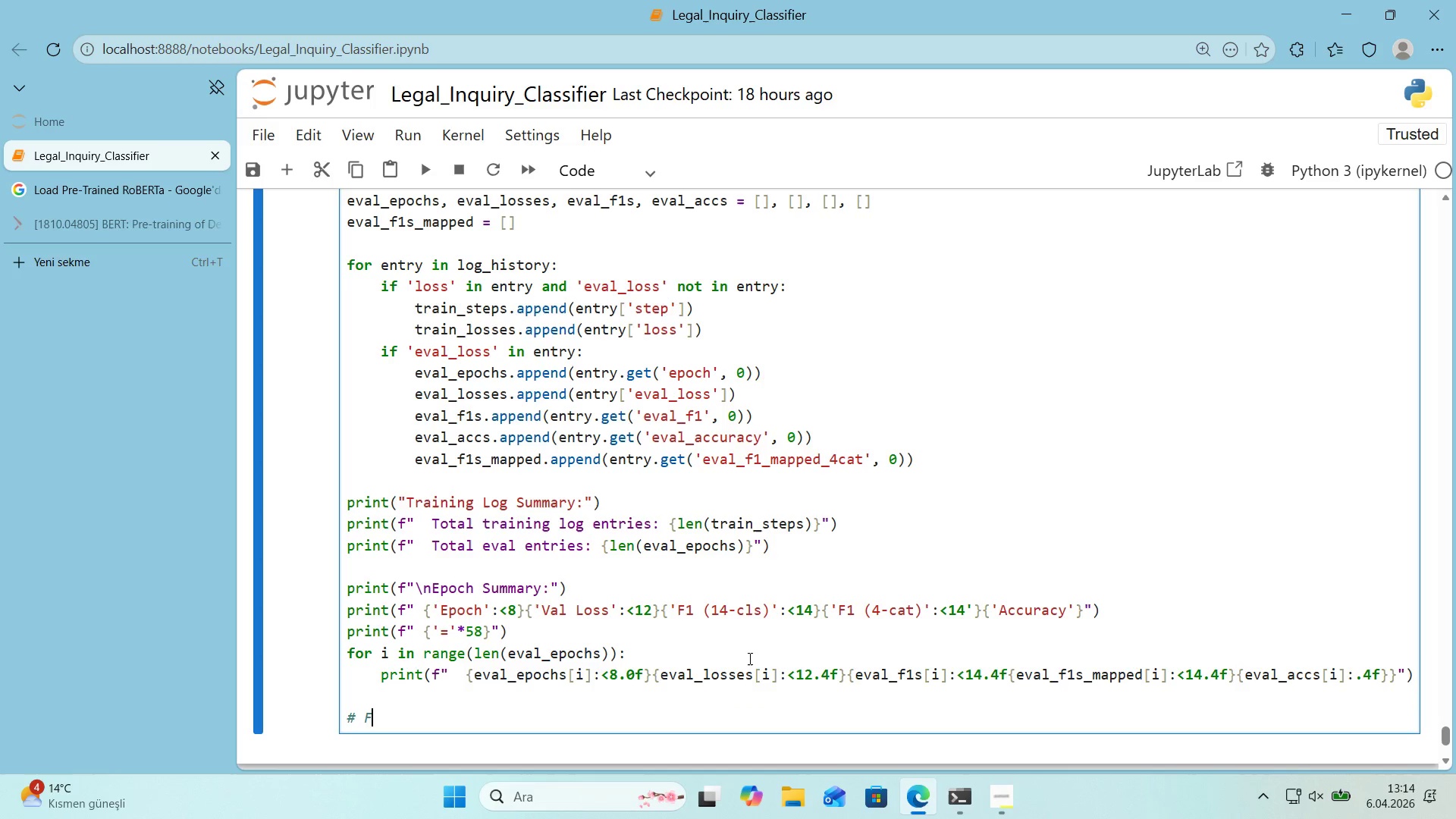 
key(Alt+Control+AltRight)
 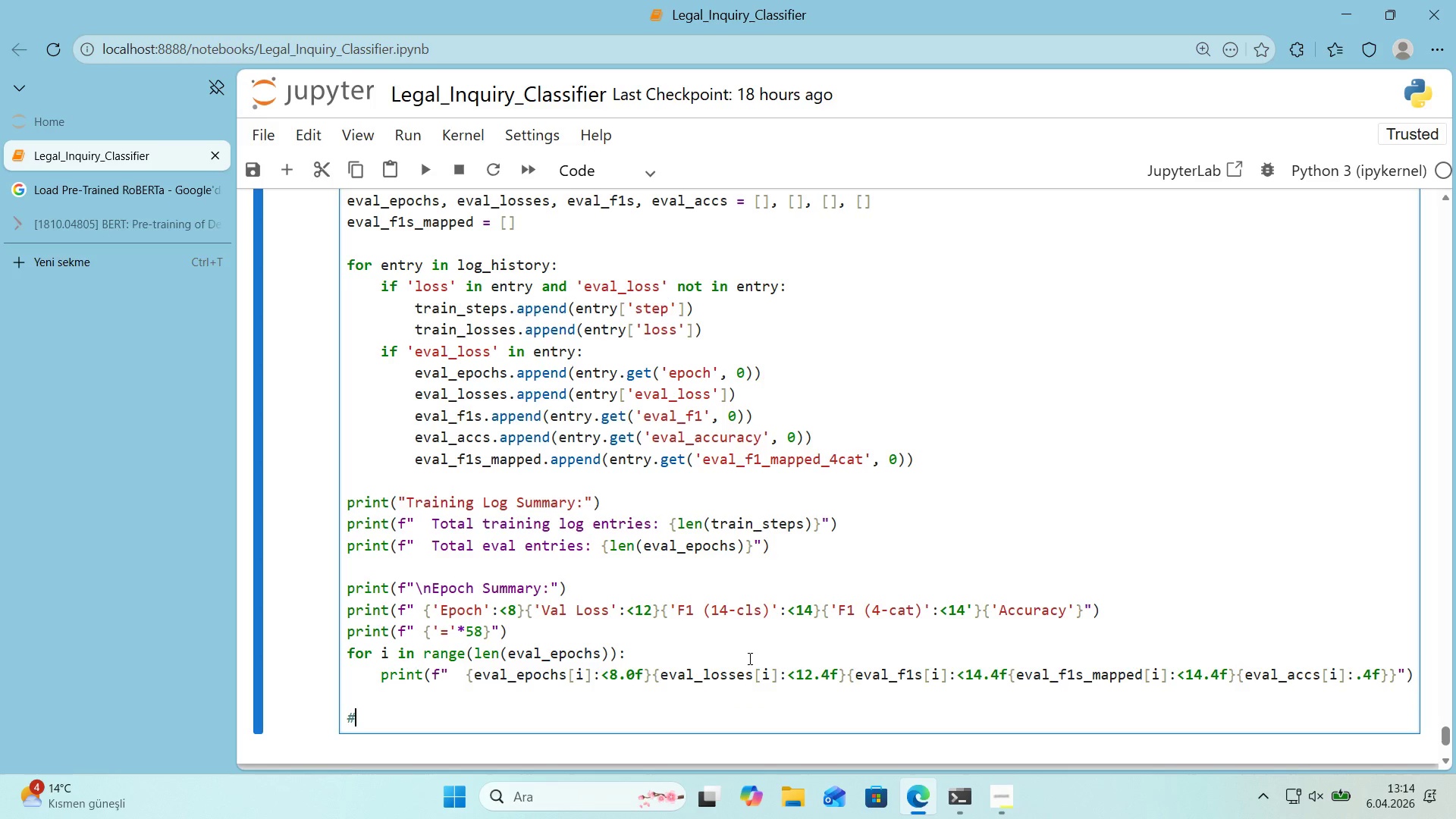 
key(Alt+Control+3)
 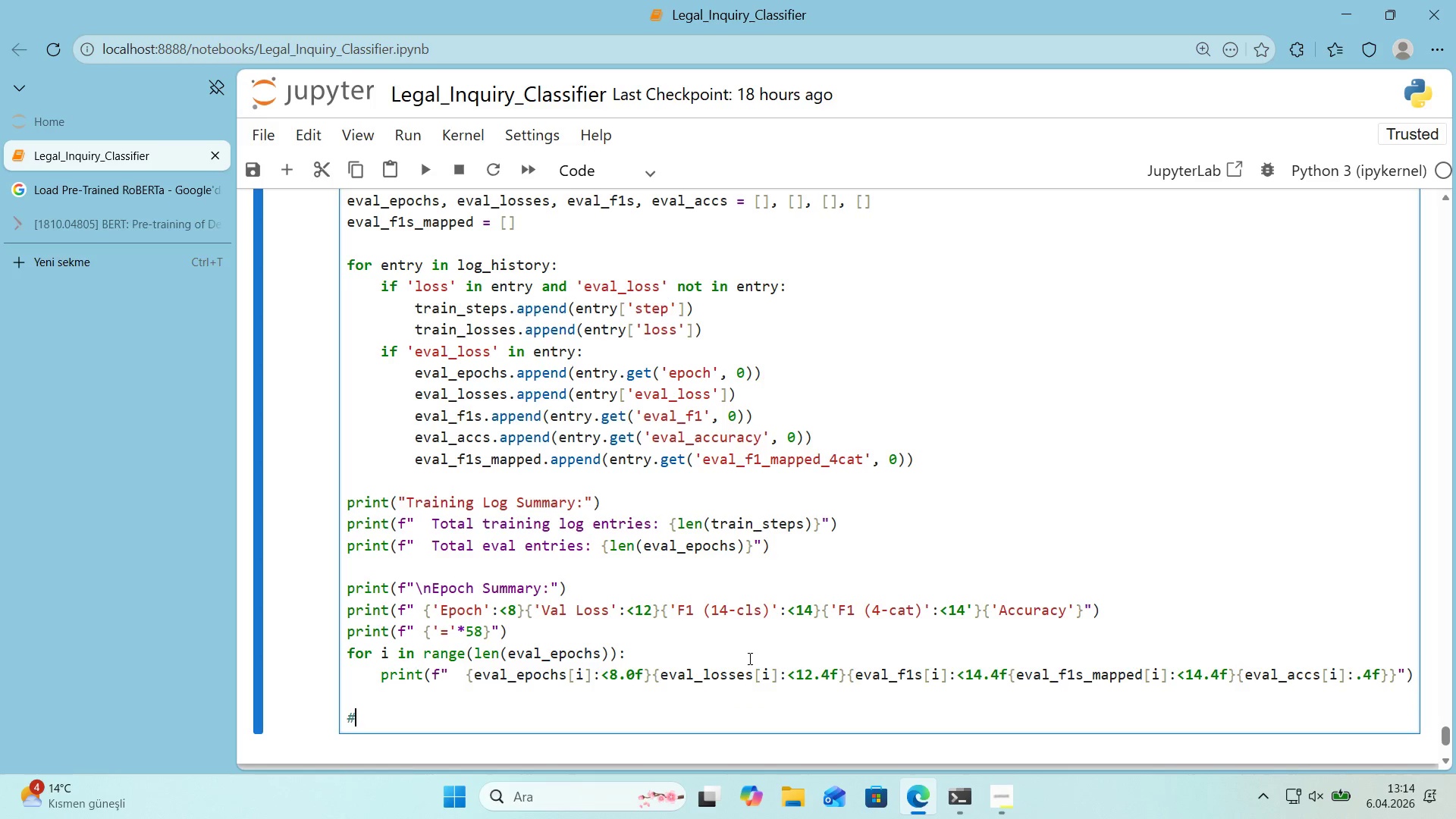 
type( F'nd best epoch)
 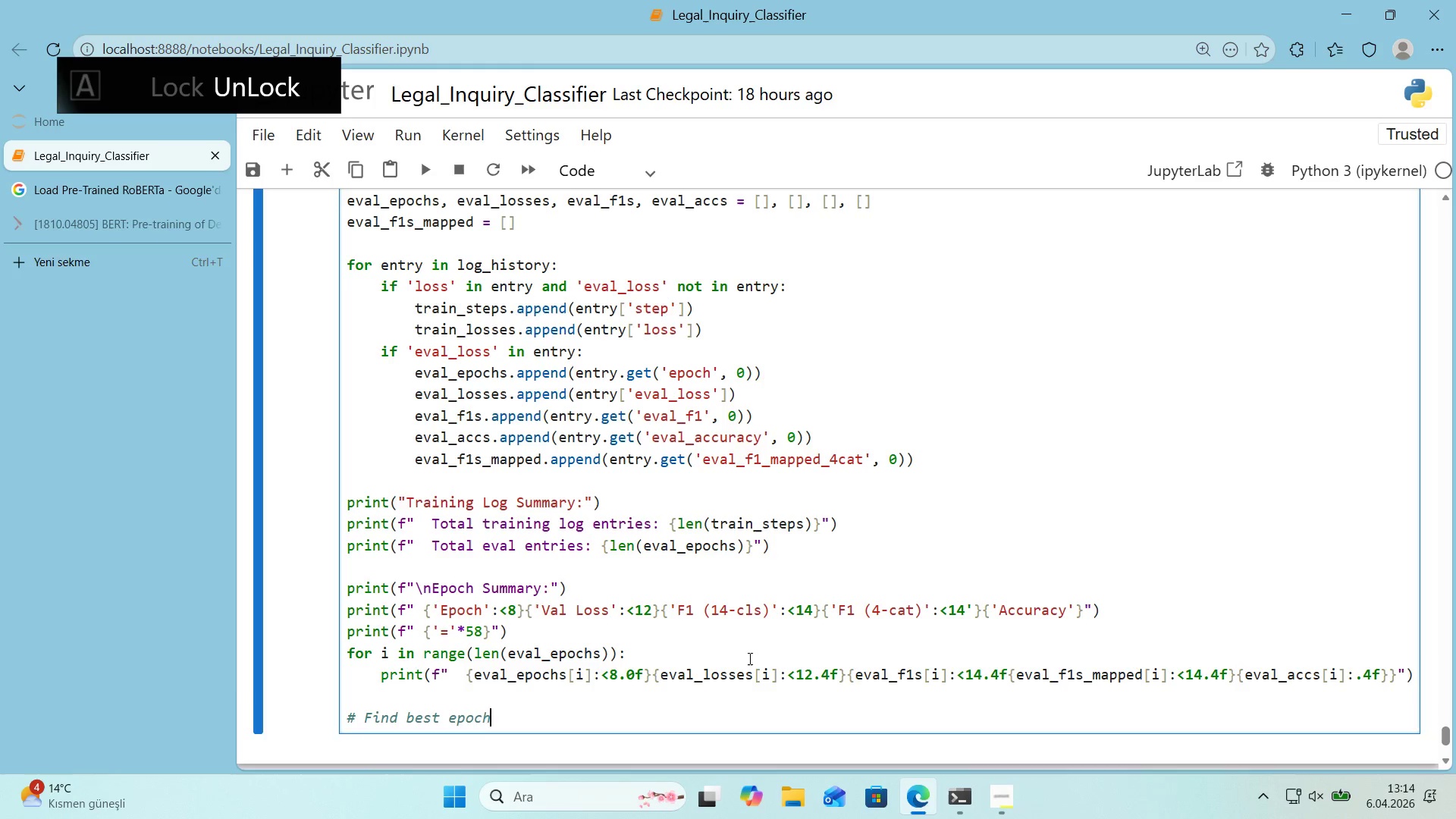 
key(Enter)
 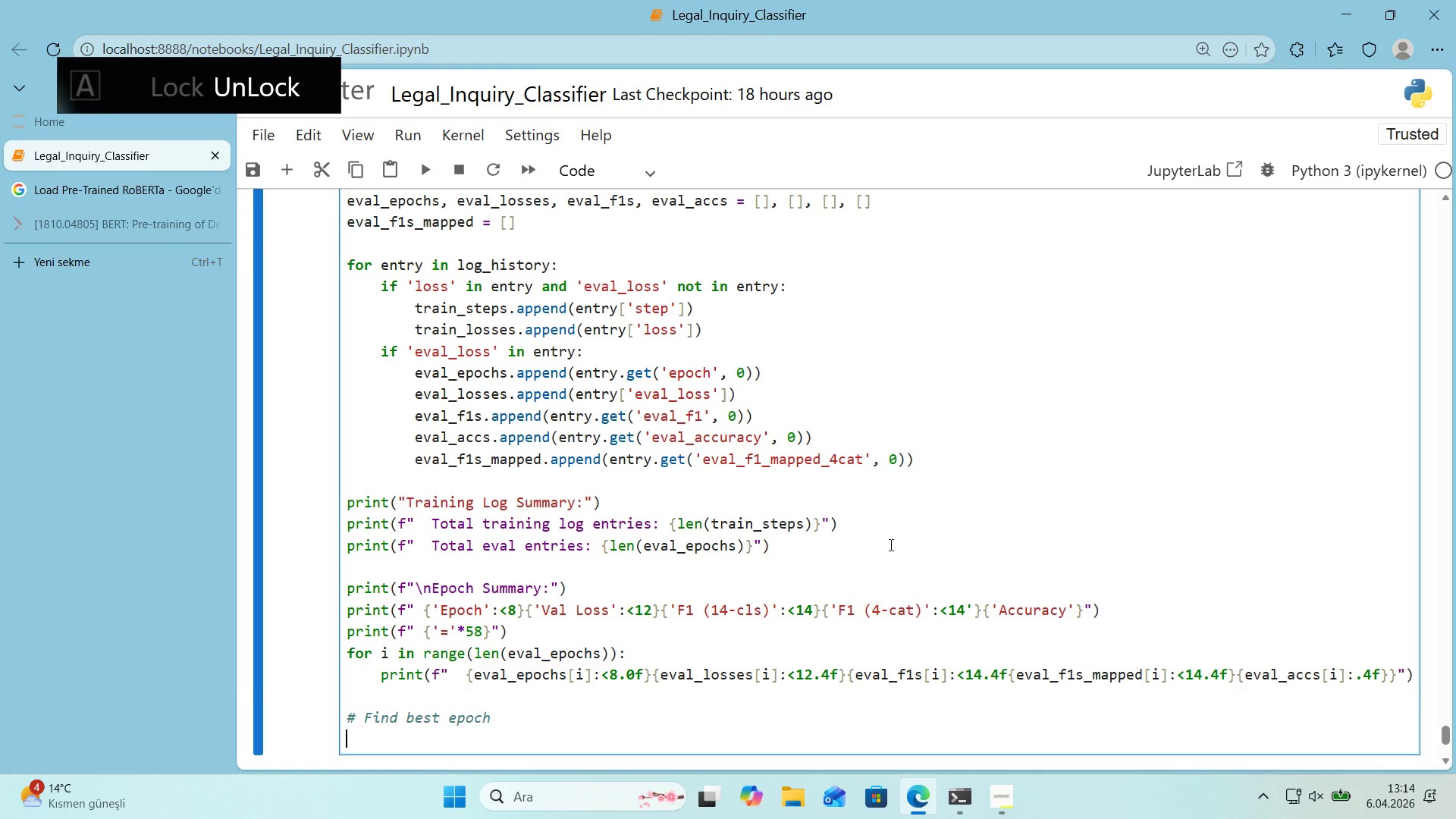 
scroll: coordinate [958, 514], scroll_direction: down, amount: 1.0
 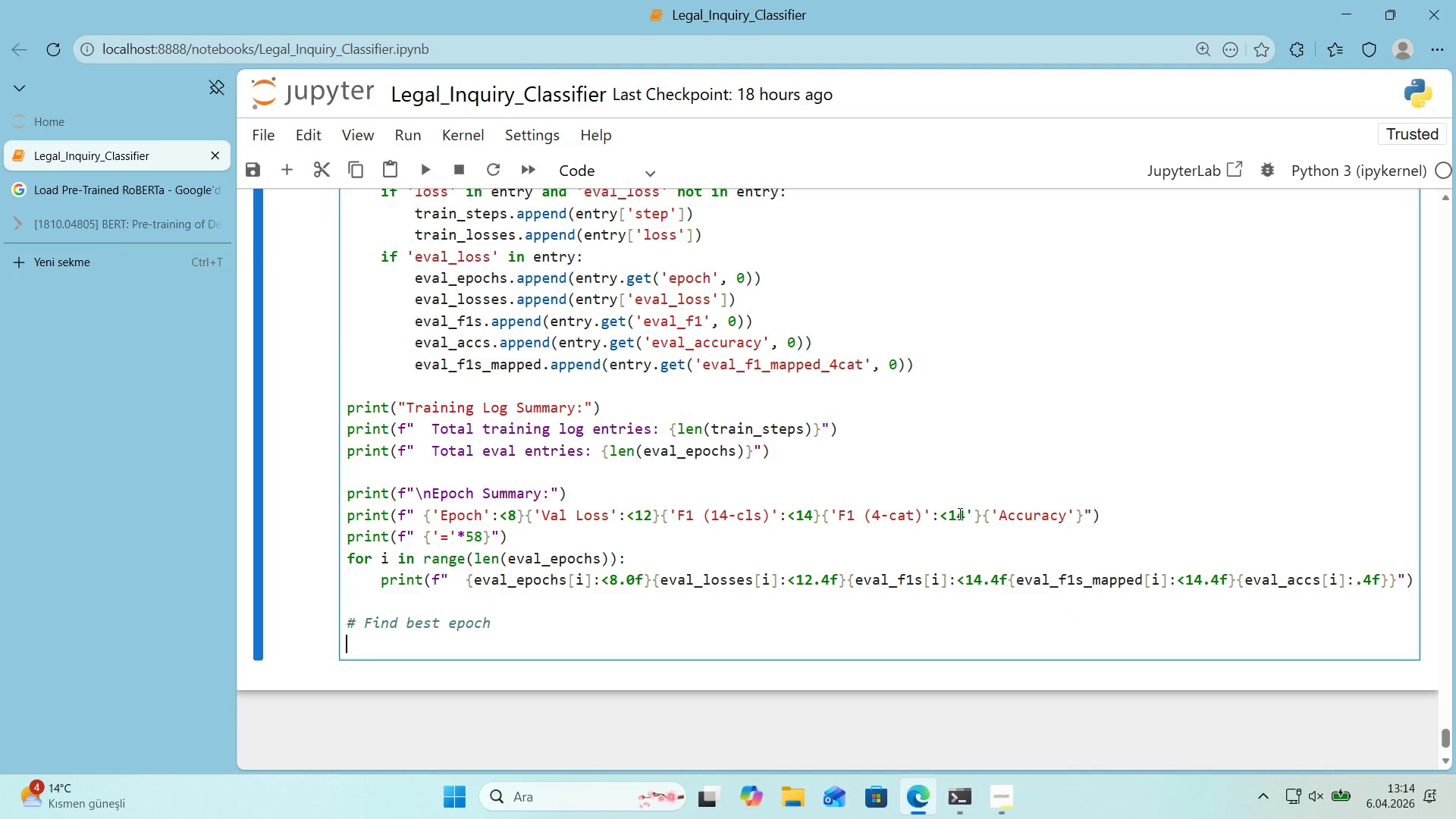 
type(best_'dx ) np.argmax*()
 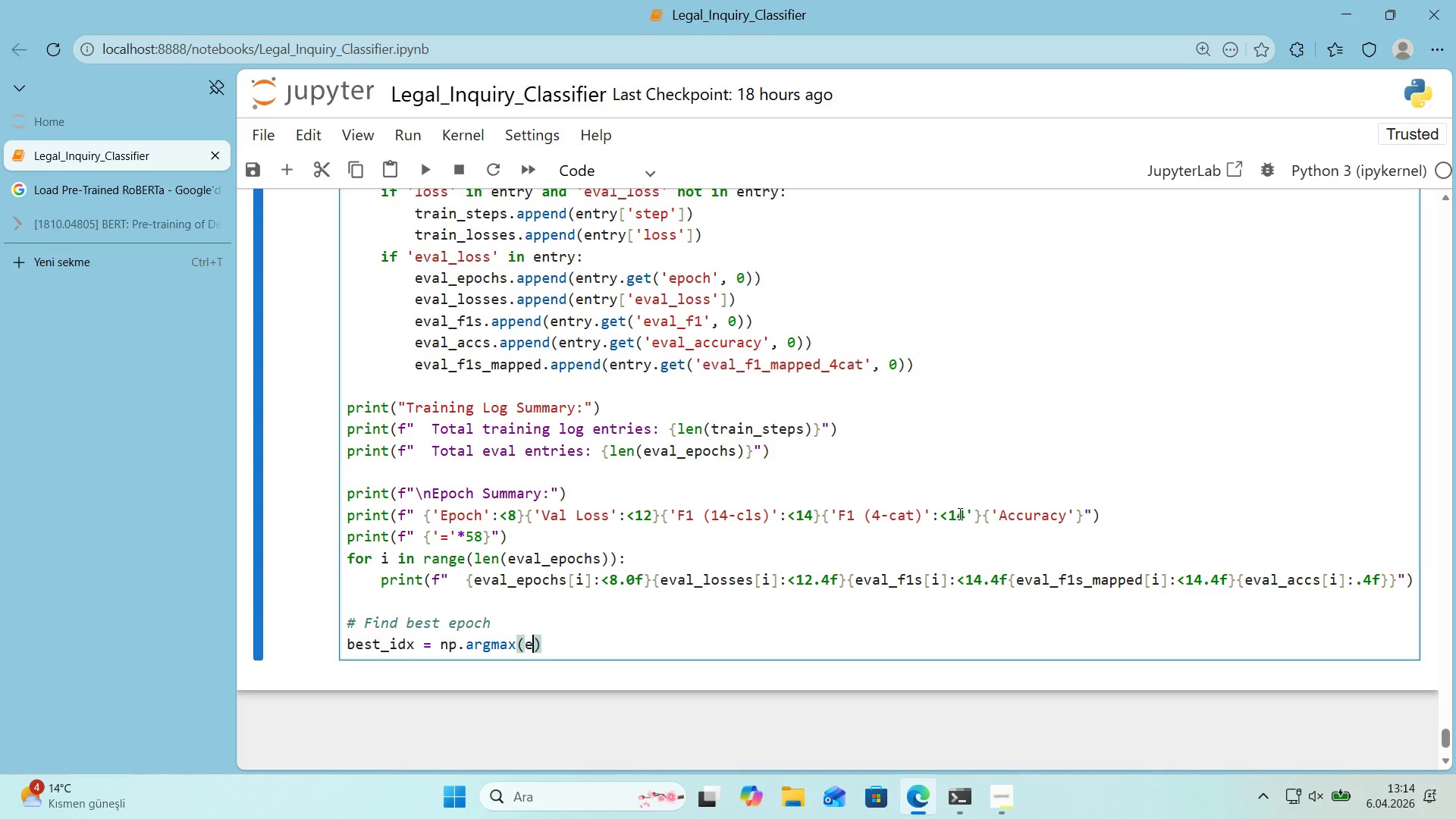 
 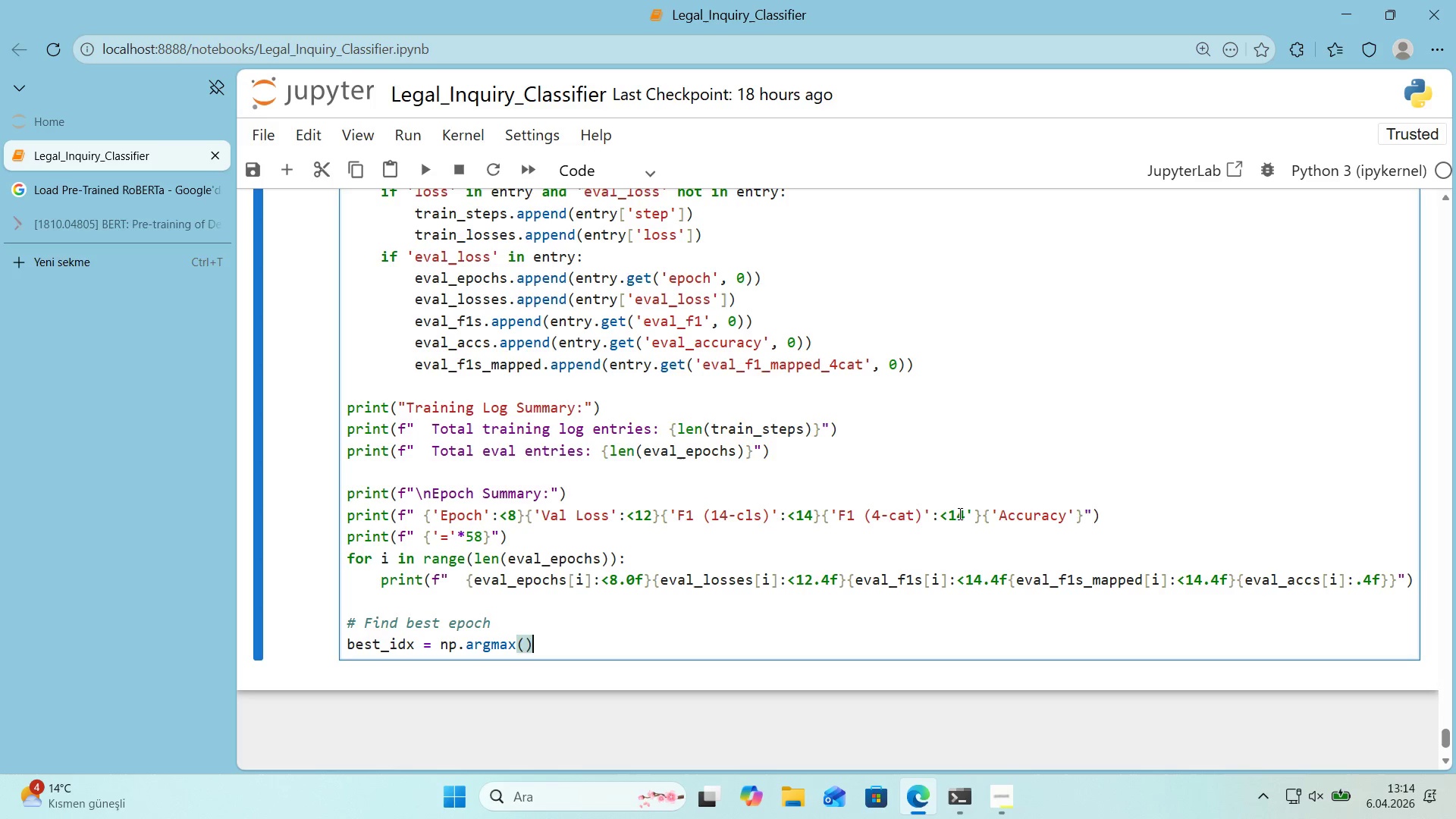 
key(ArrowLeft)
 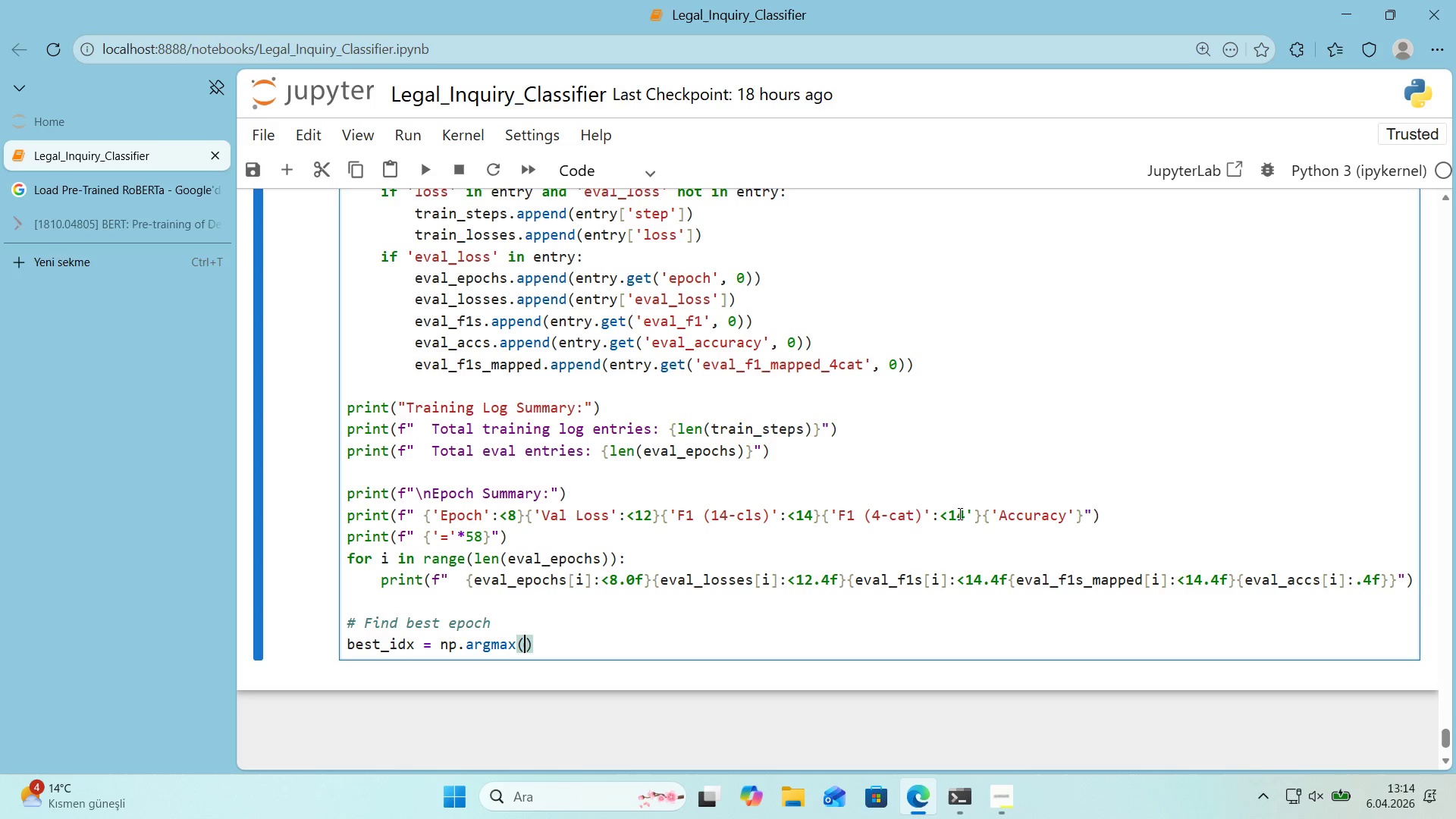 
type(eval_f1_)
key(Backspace)
key(Backspace)
type(s)
key(Backspace)
type(1s_mapped)
 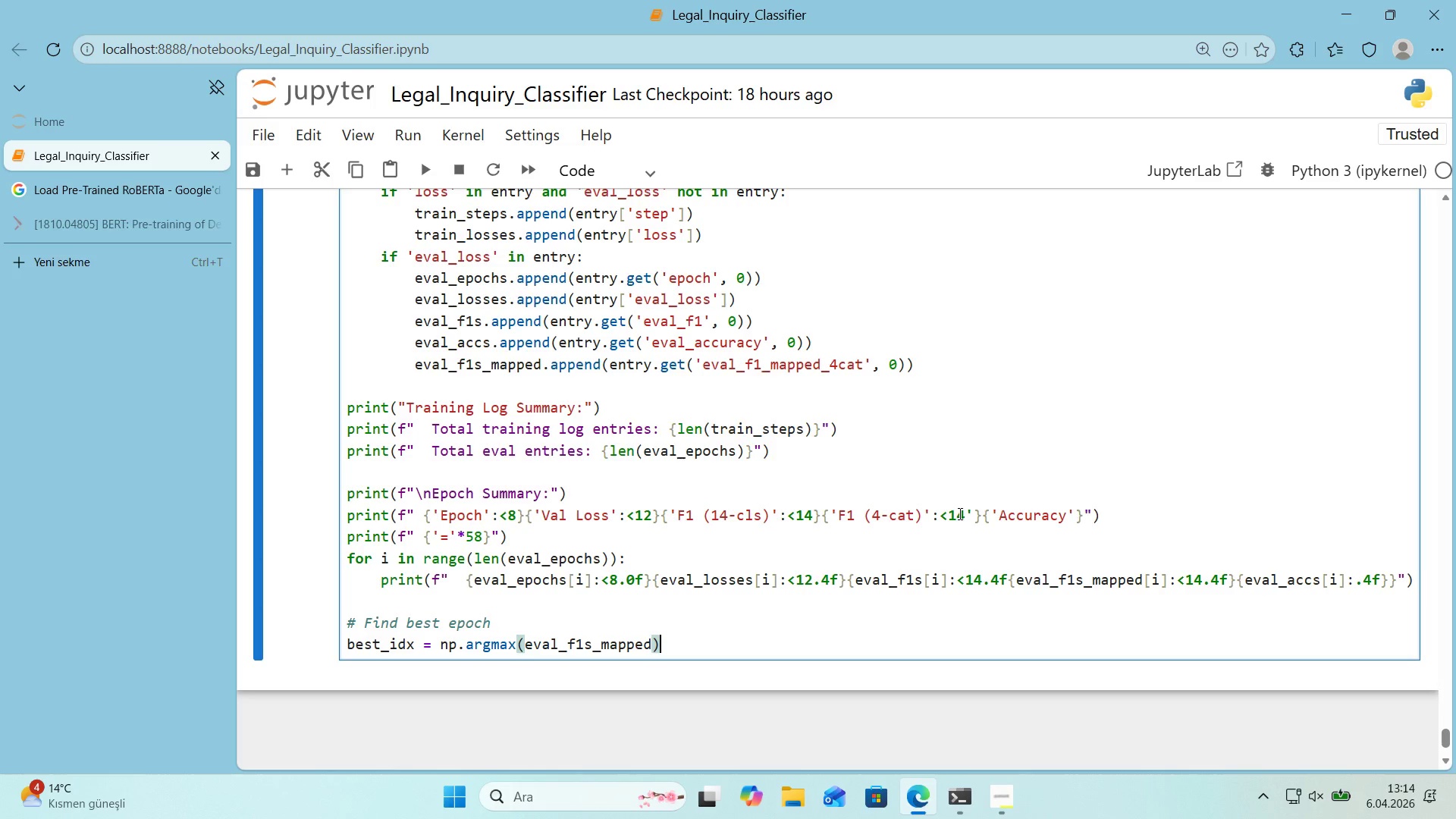 
 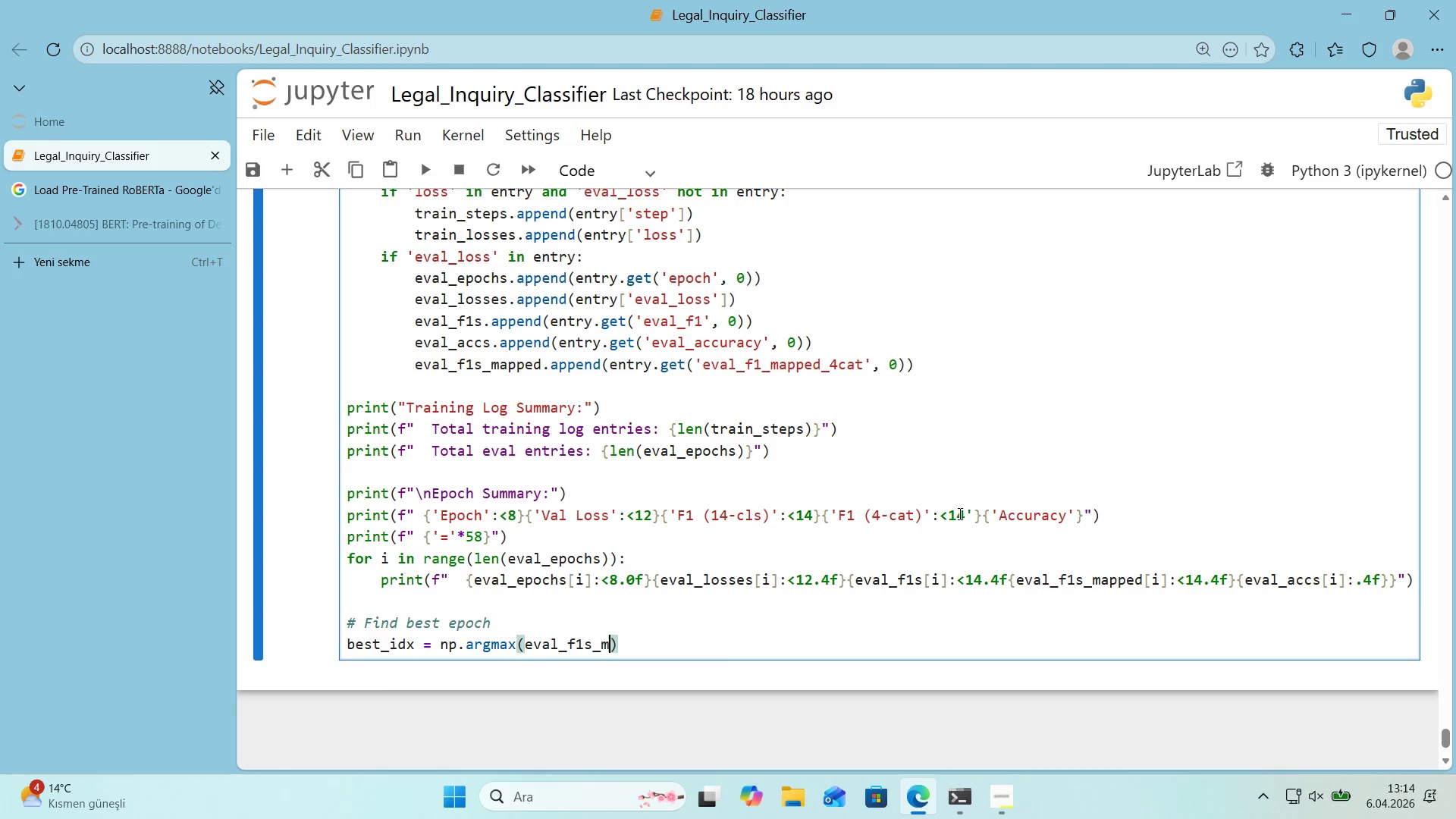 
key(ArrowRight)
 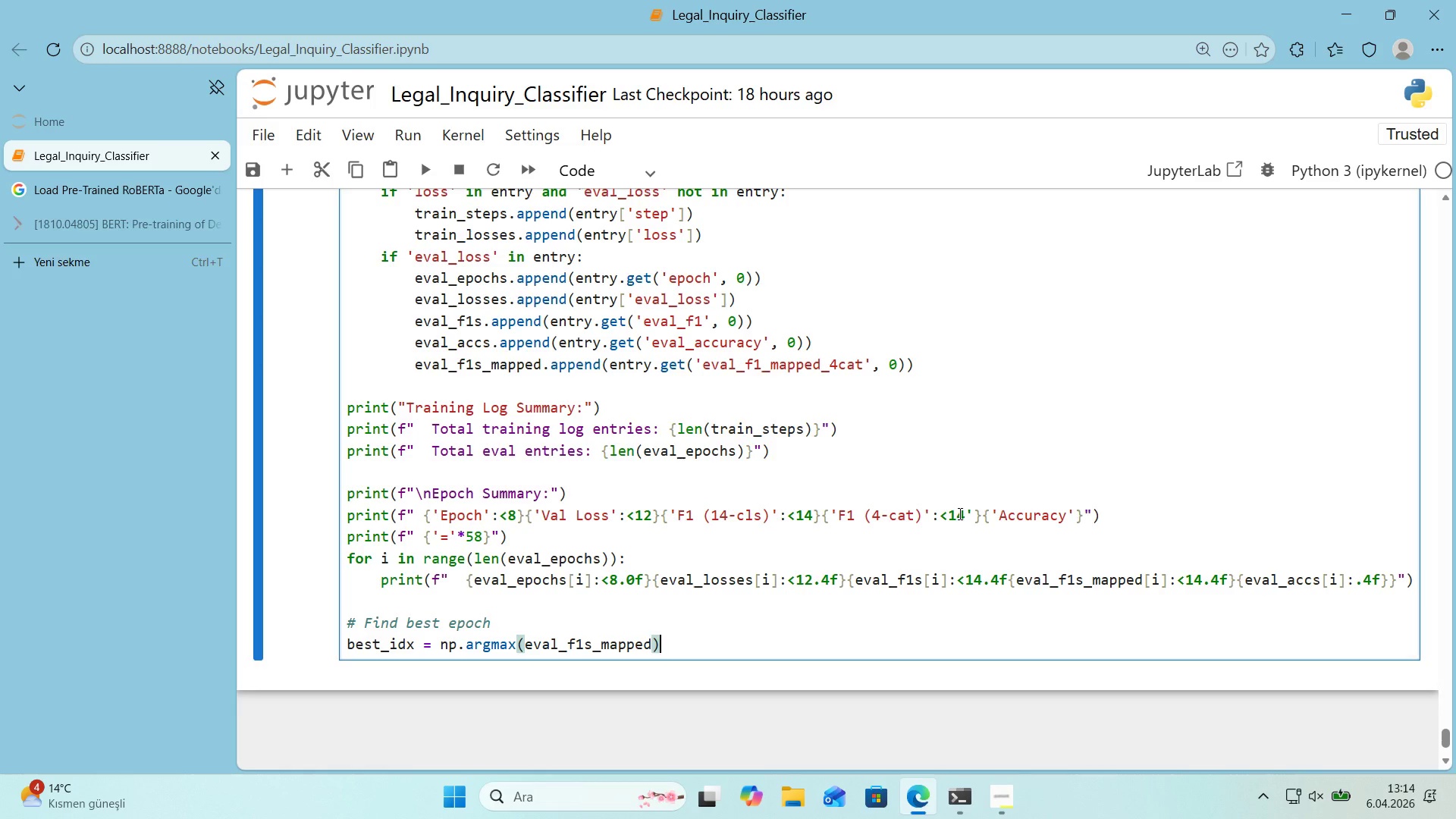 
key(Enter)
 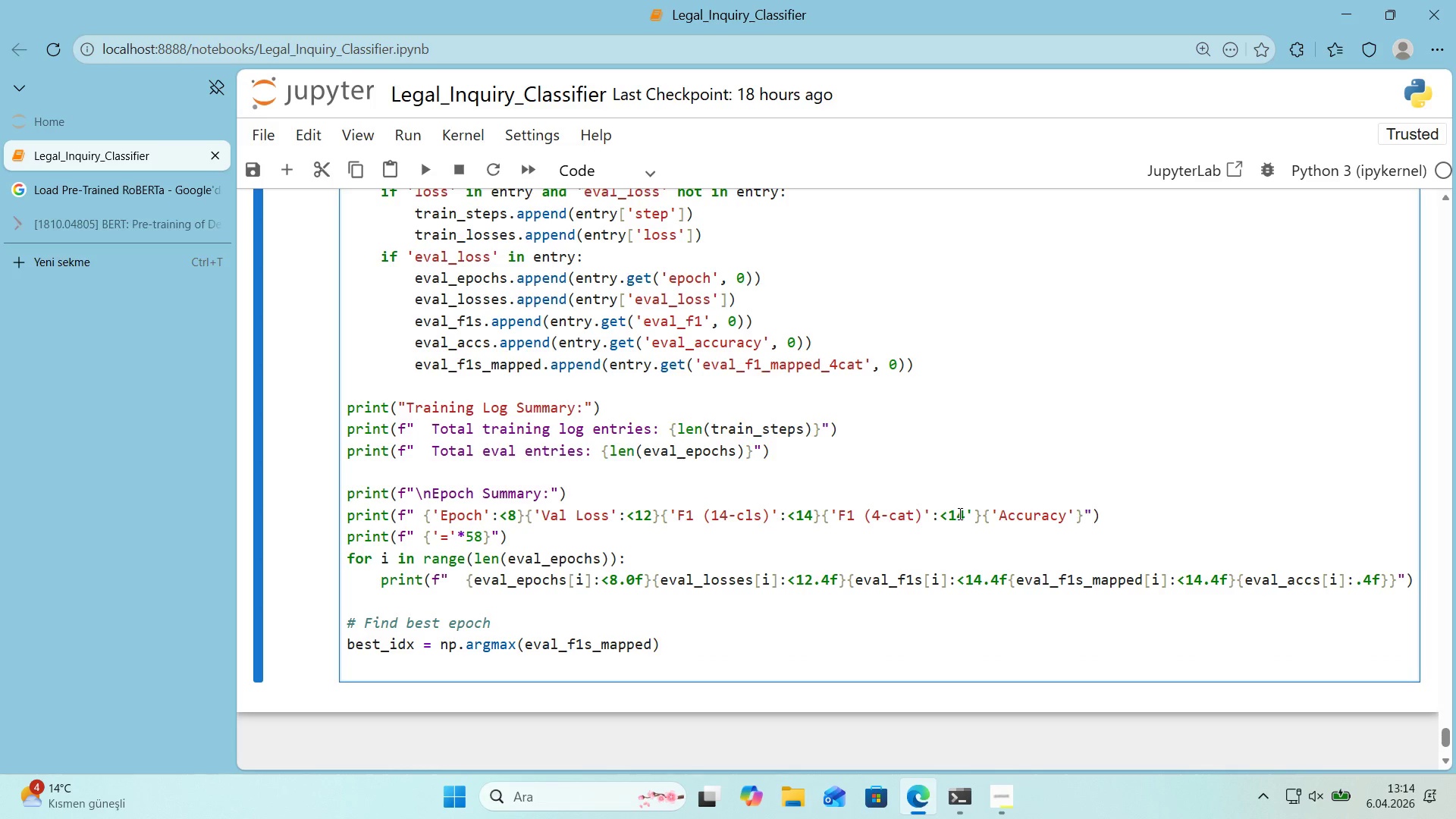 
type([r'n)
key(Backspace)
key(Backspace)
key(Backspace)
key(Backspace)
type(pr'nt*()
 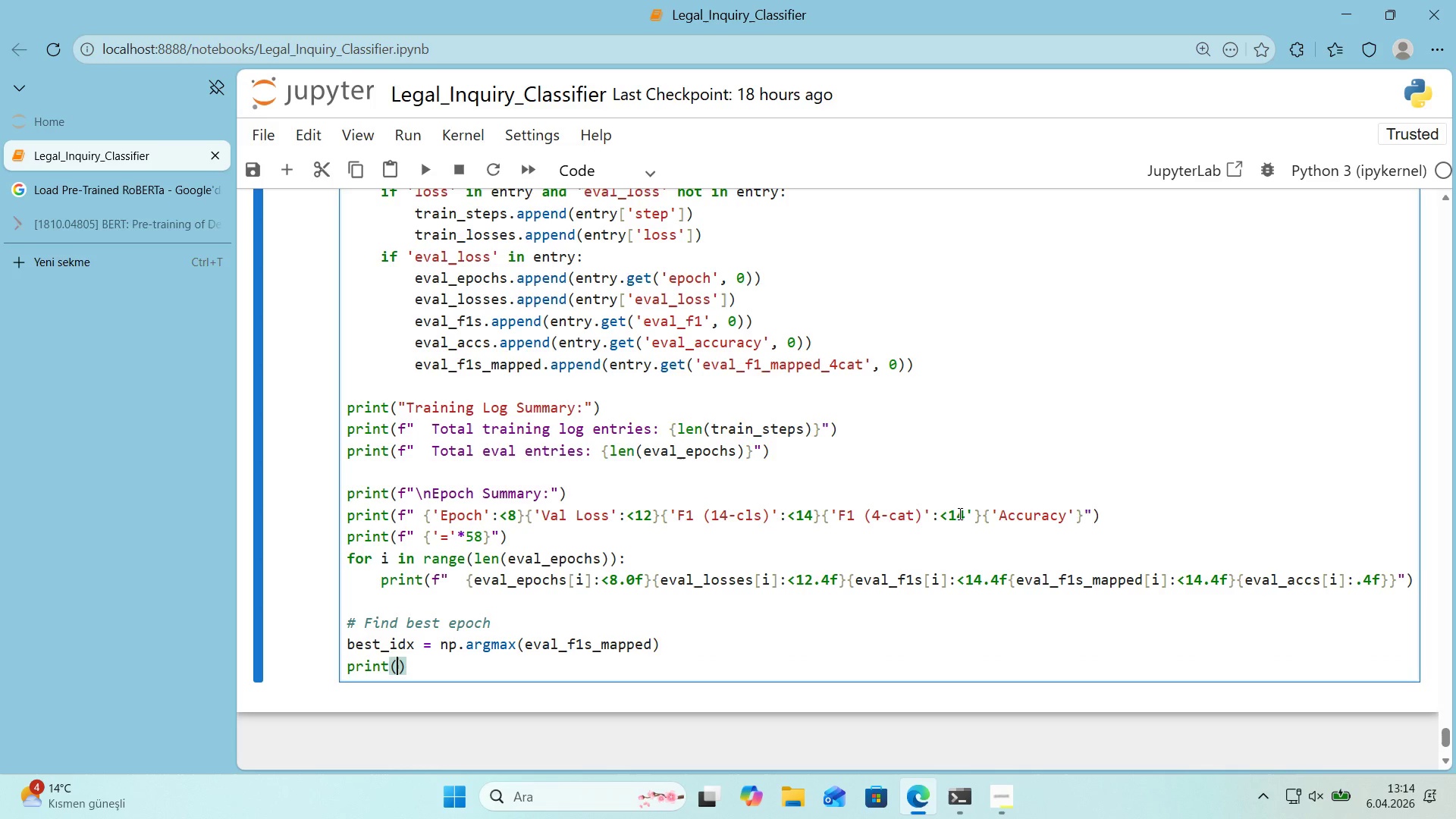 
 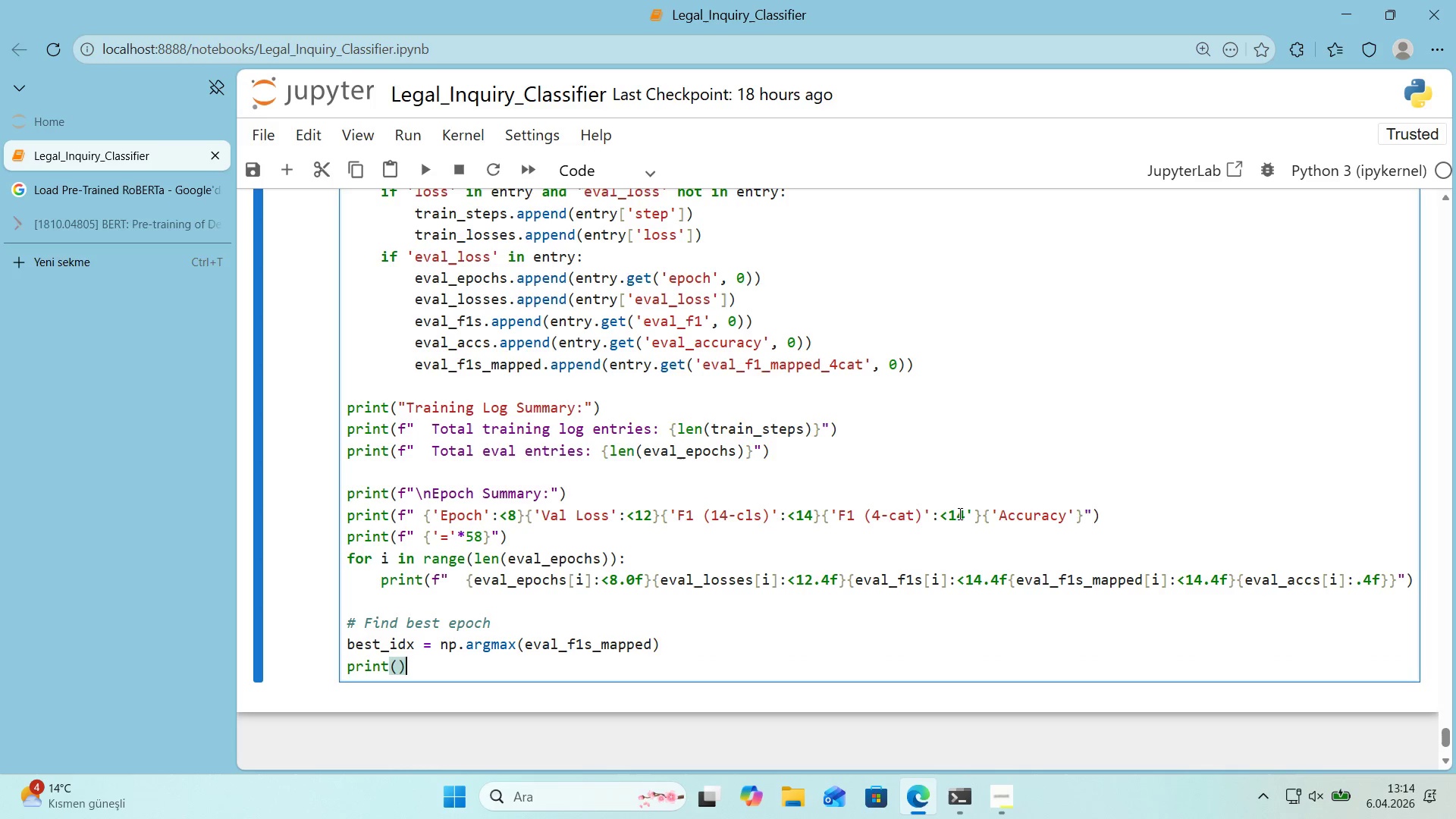 
key(ArrowLeft)
 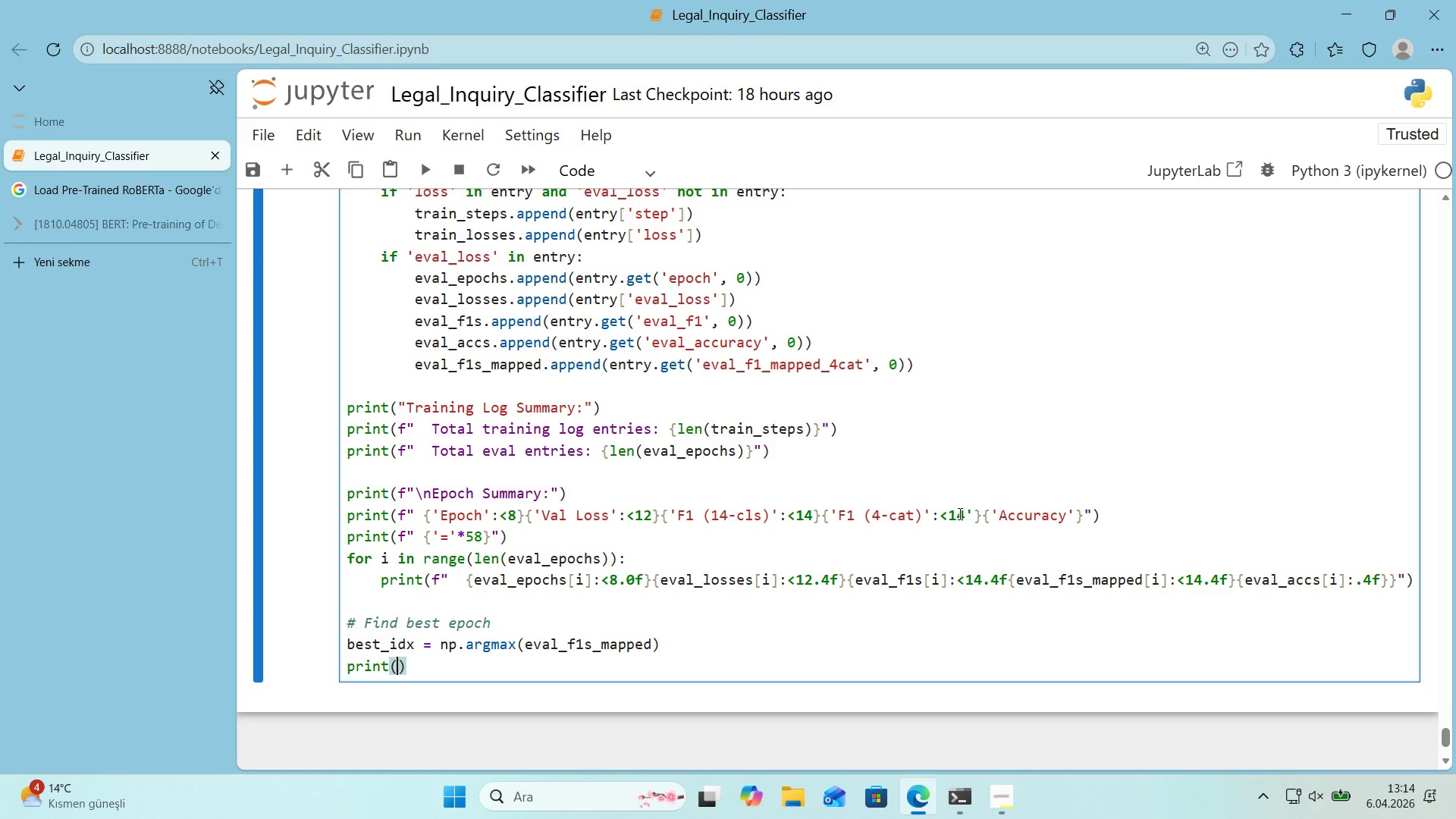 
key(F)
 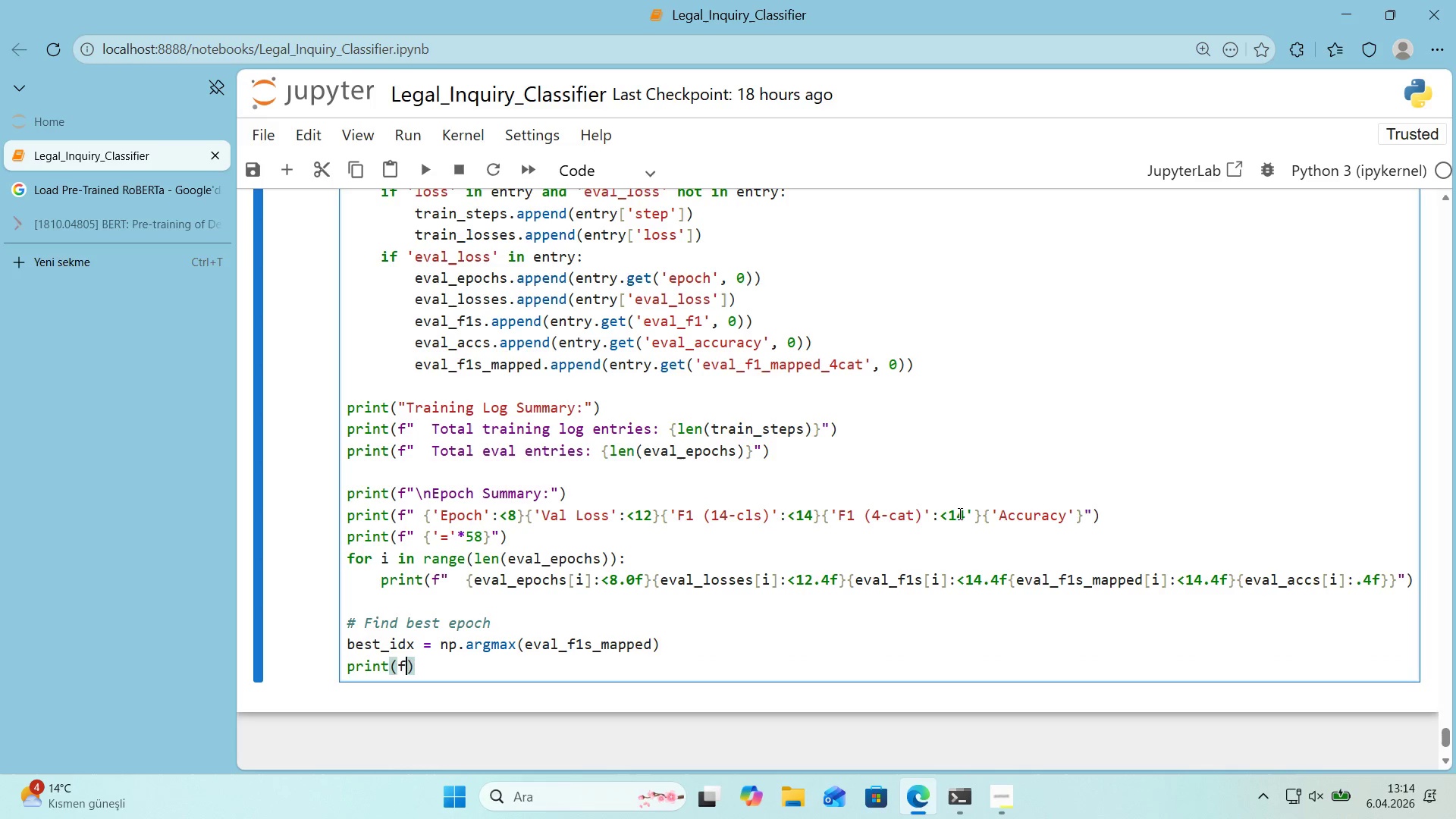 
key(Backquote)
 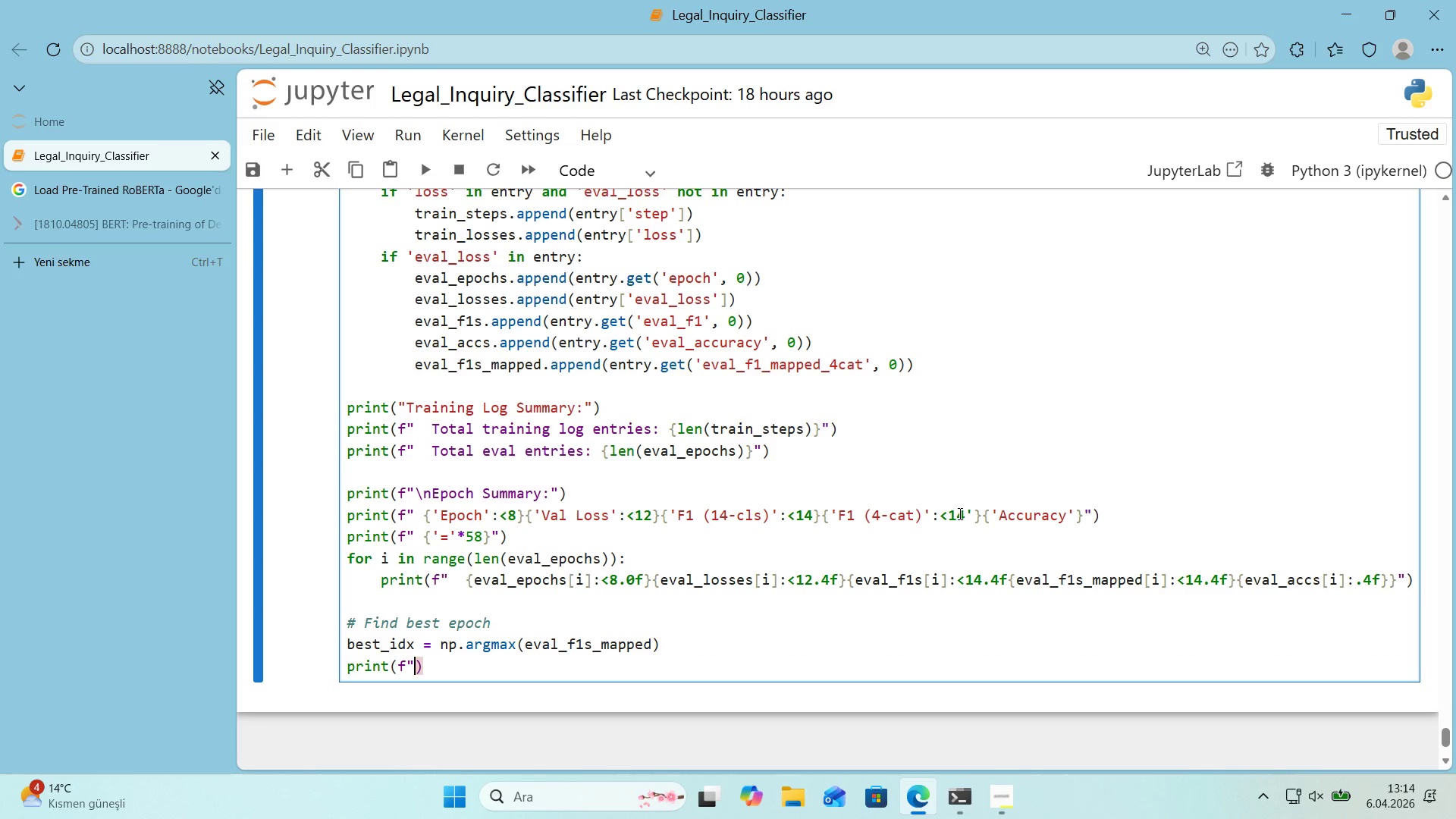 
key(Backquote)
 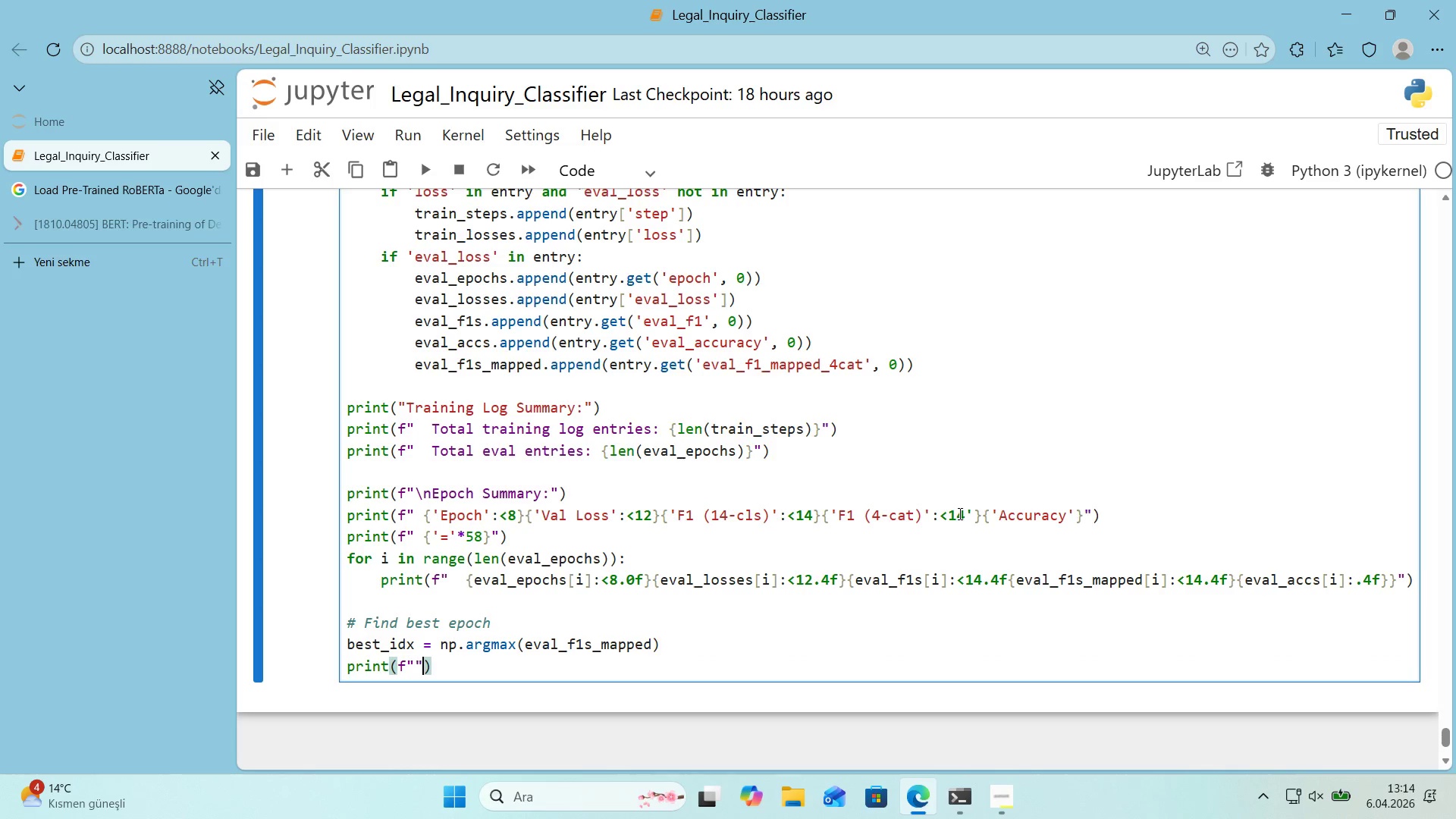 
key(ArrowLeft)
 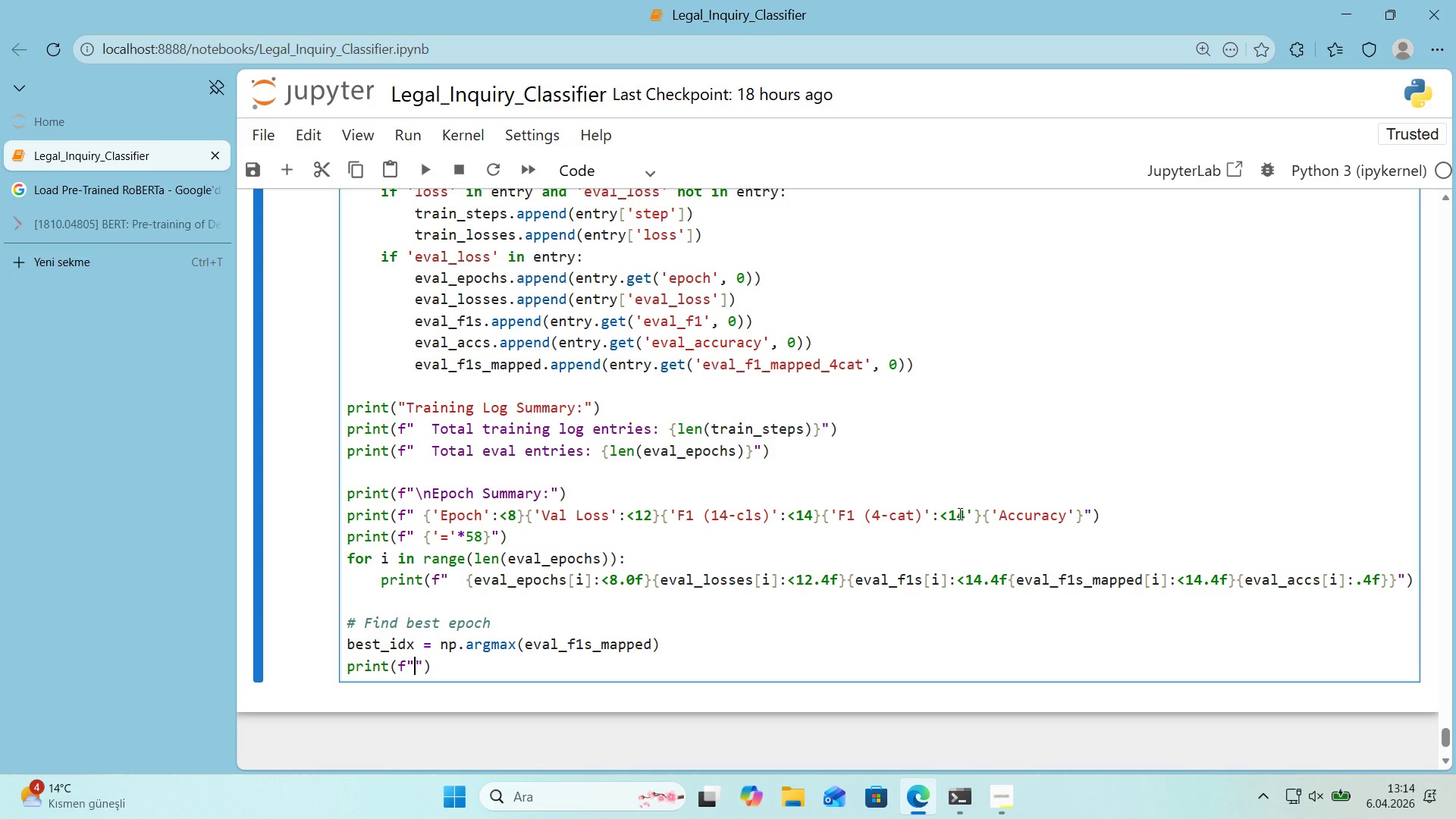 
key(Alt+Control+IntlYen)
 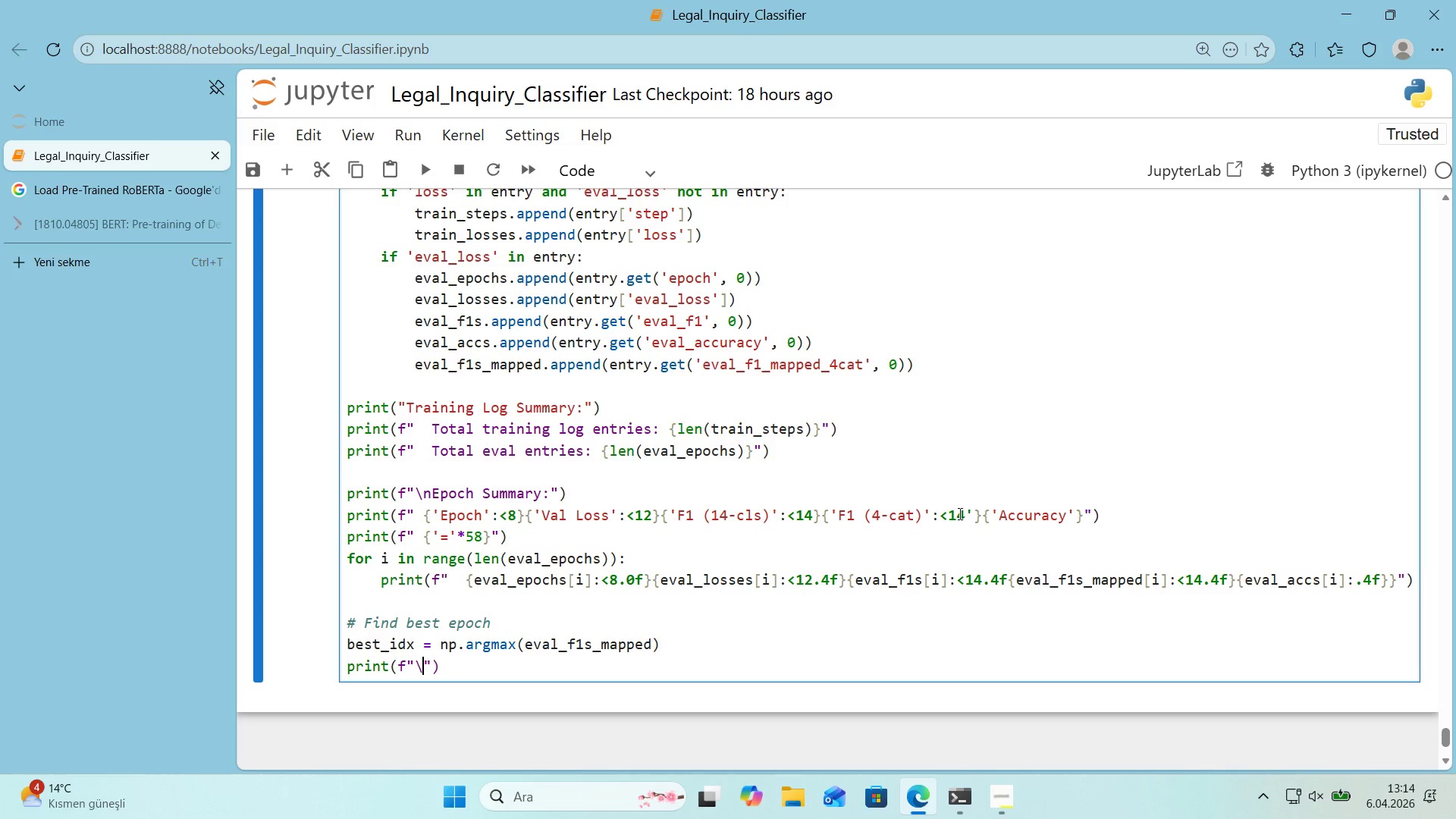 
type(n Best epoch *()
 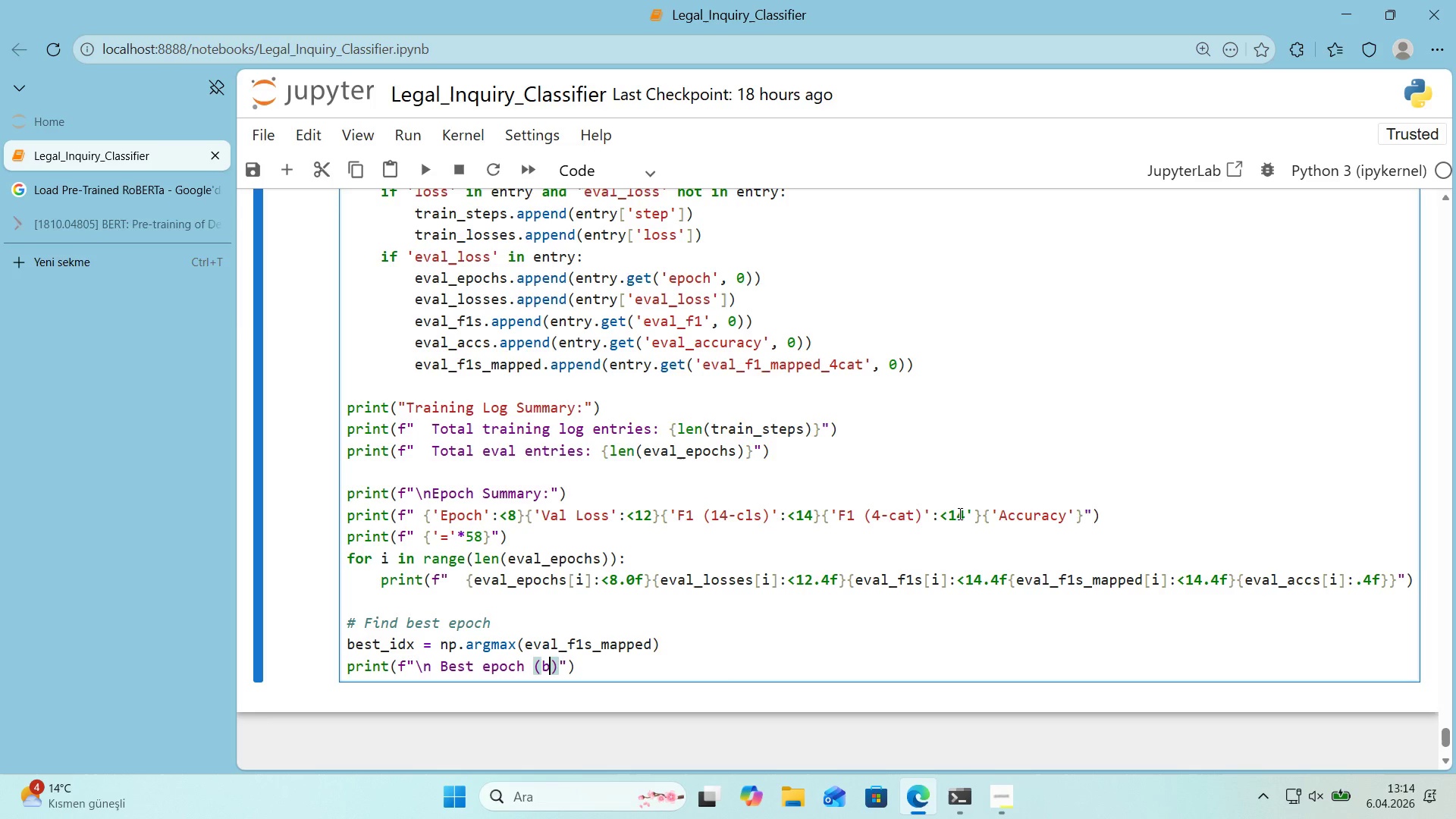 
 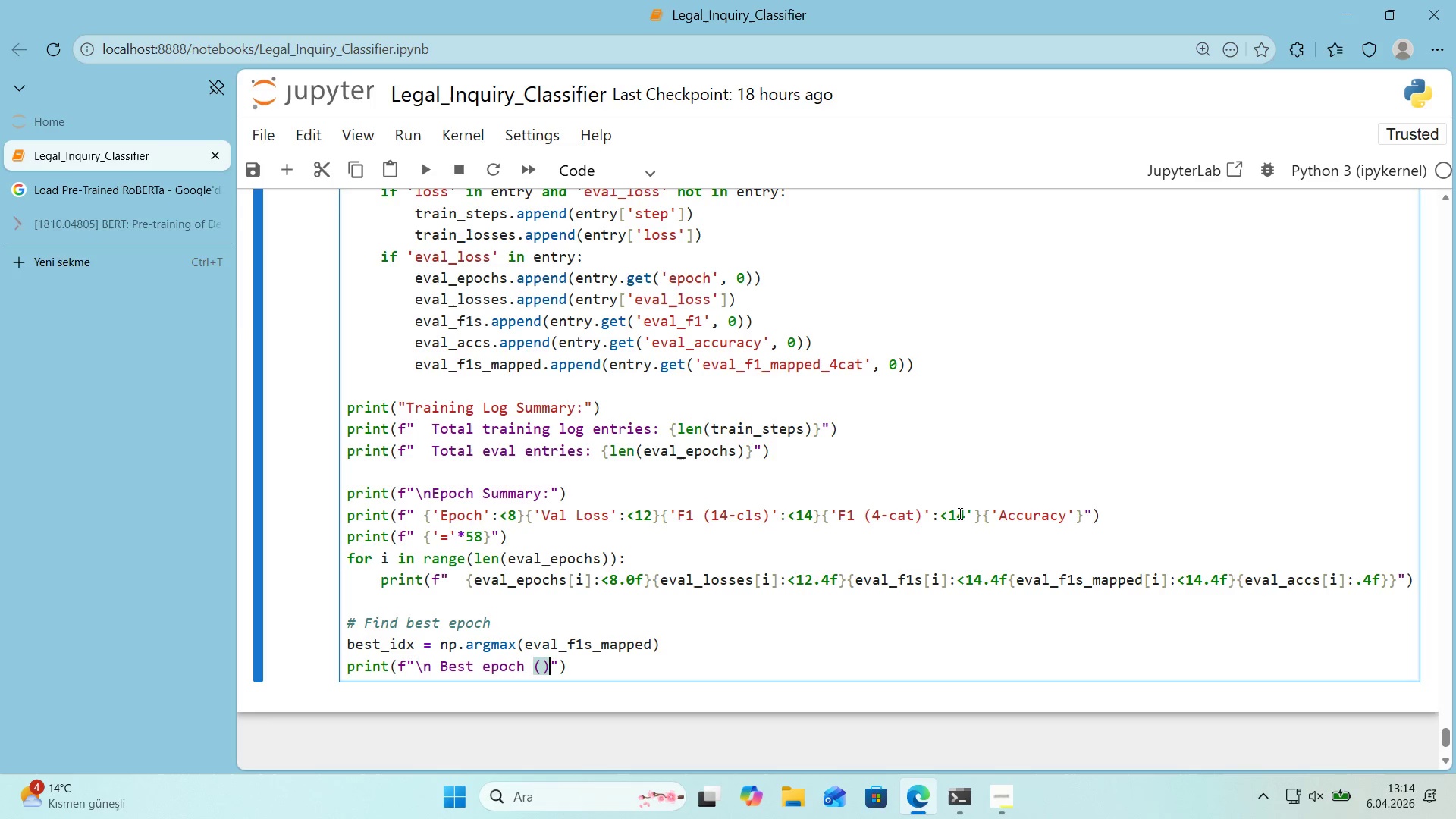 
key(ArrowLeft)
 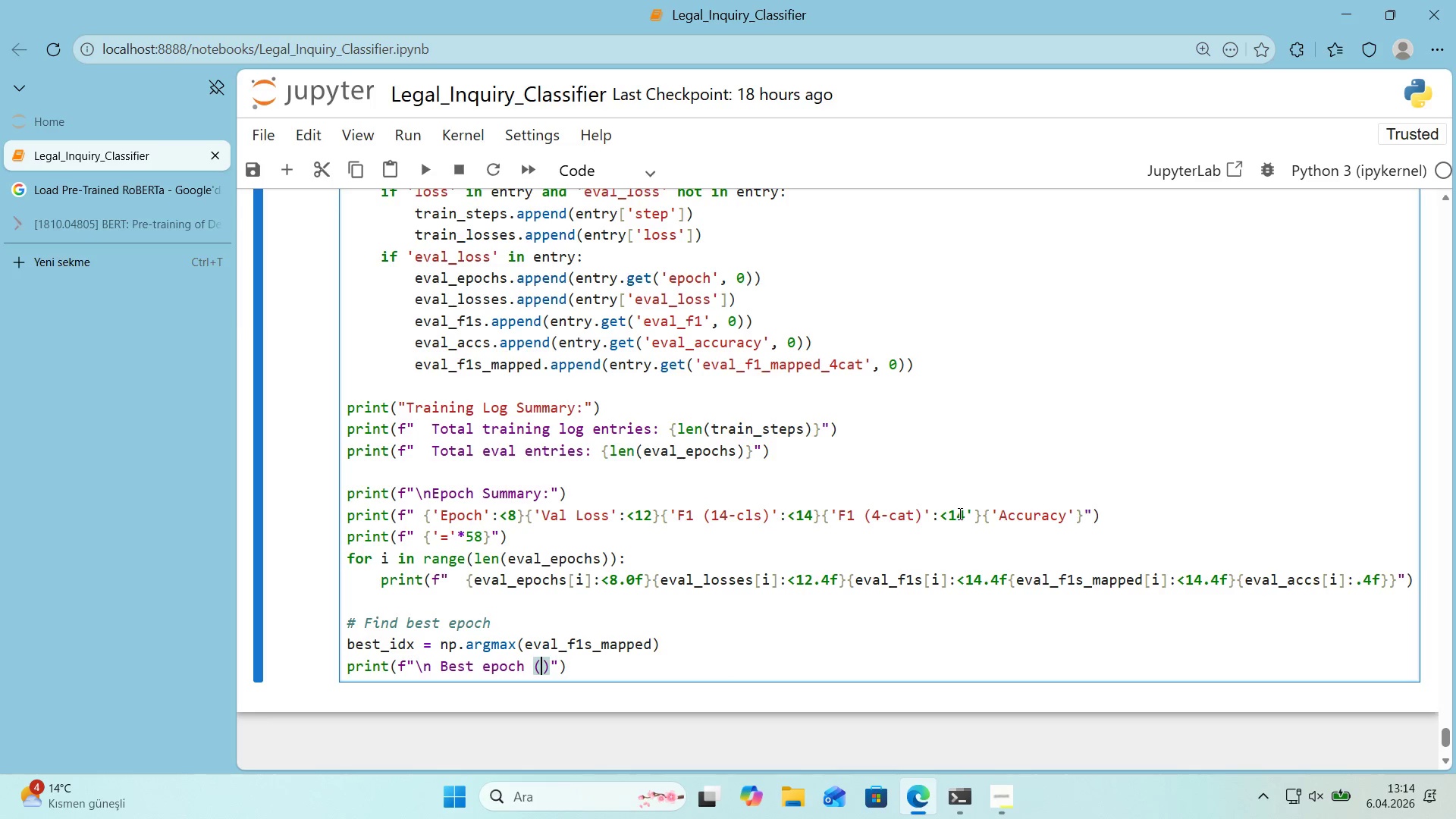 
type(by f1_mapped_4cat)
 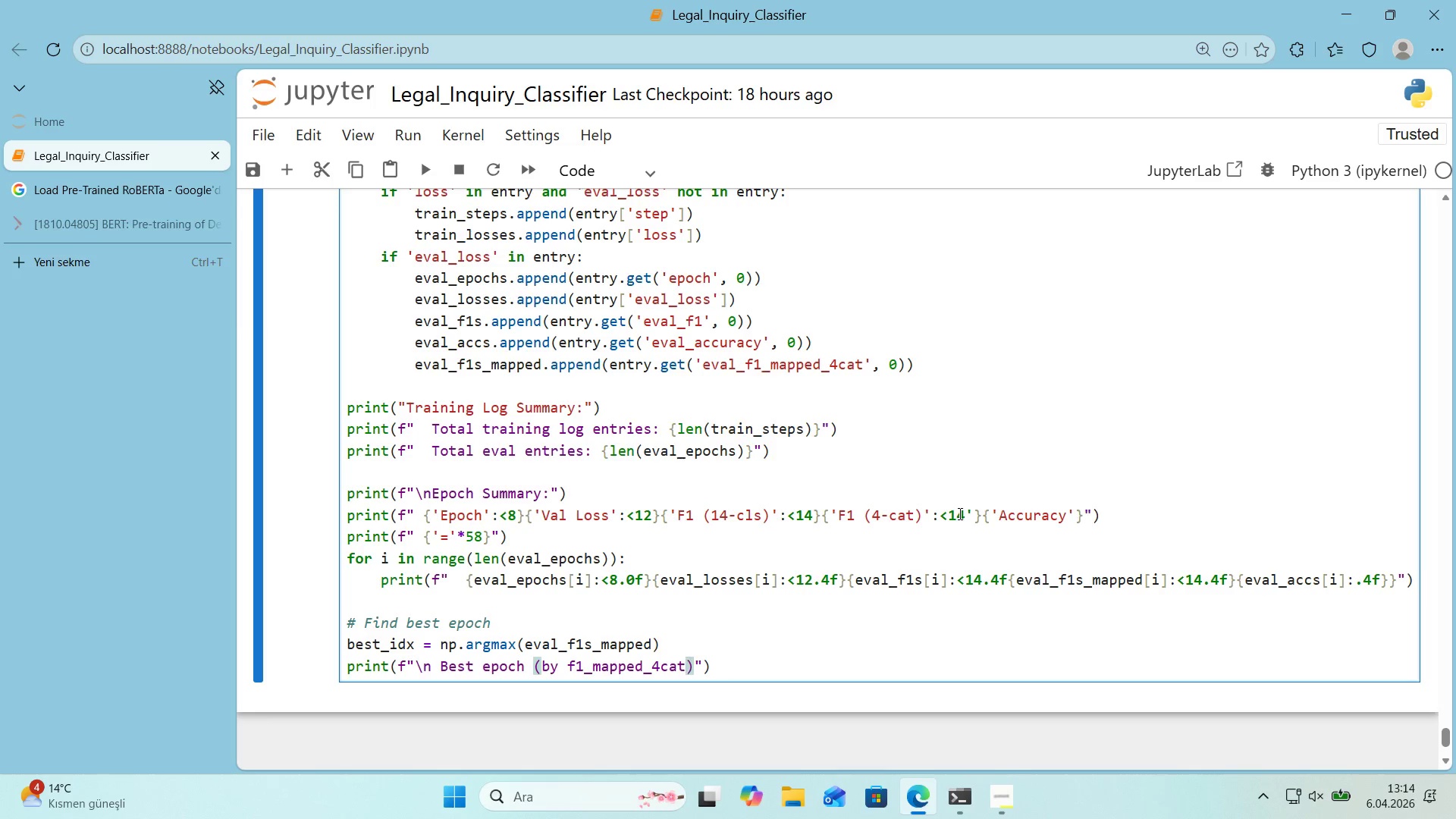 
key(ArrowRight)
 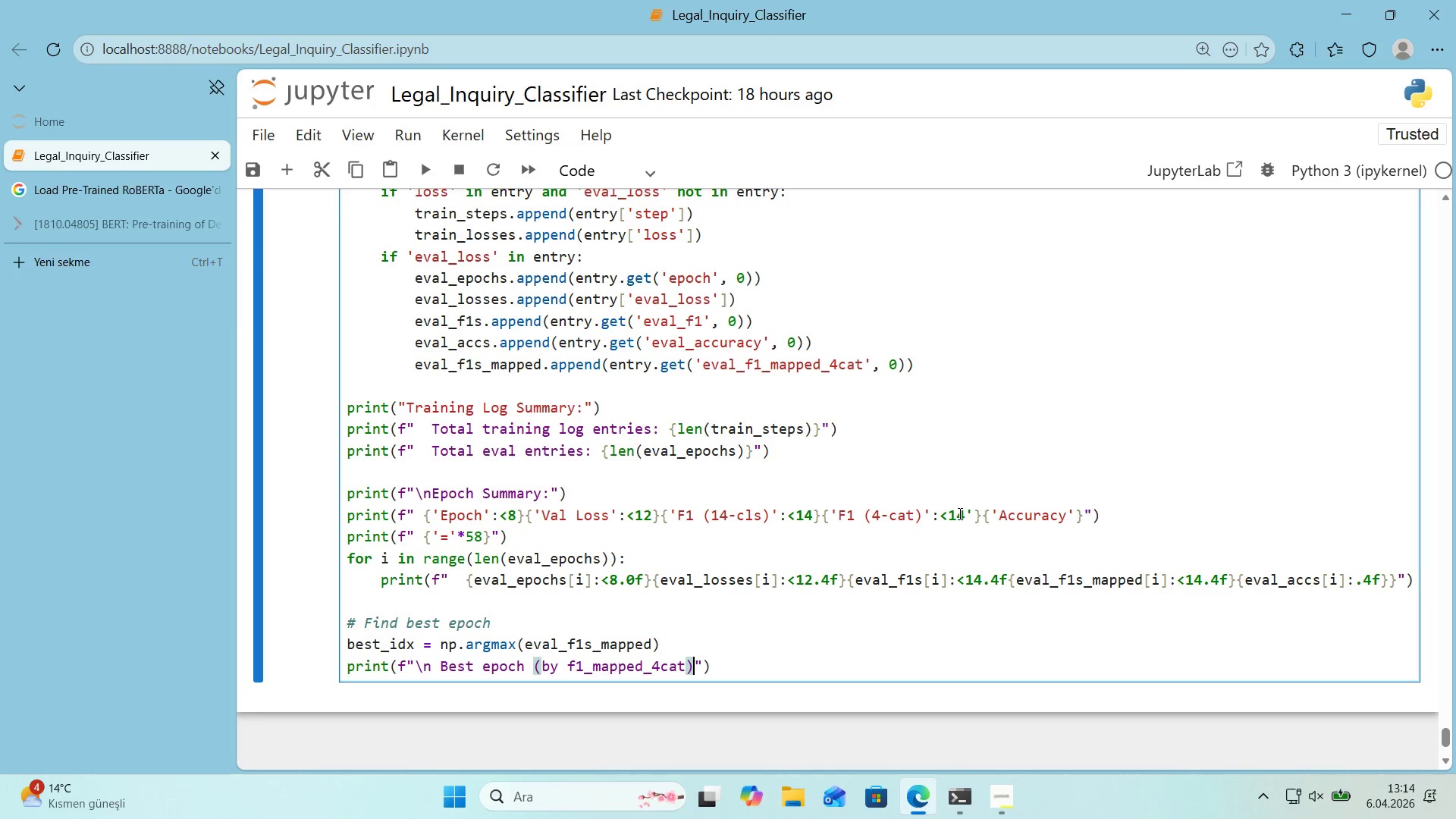 
key(Shift+Period)
 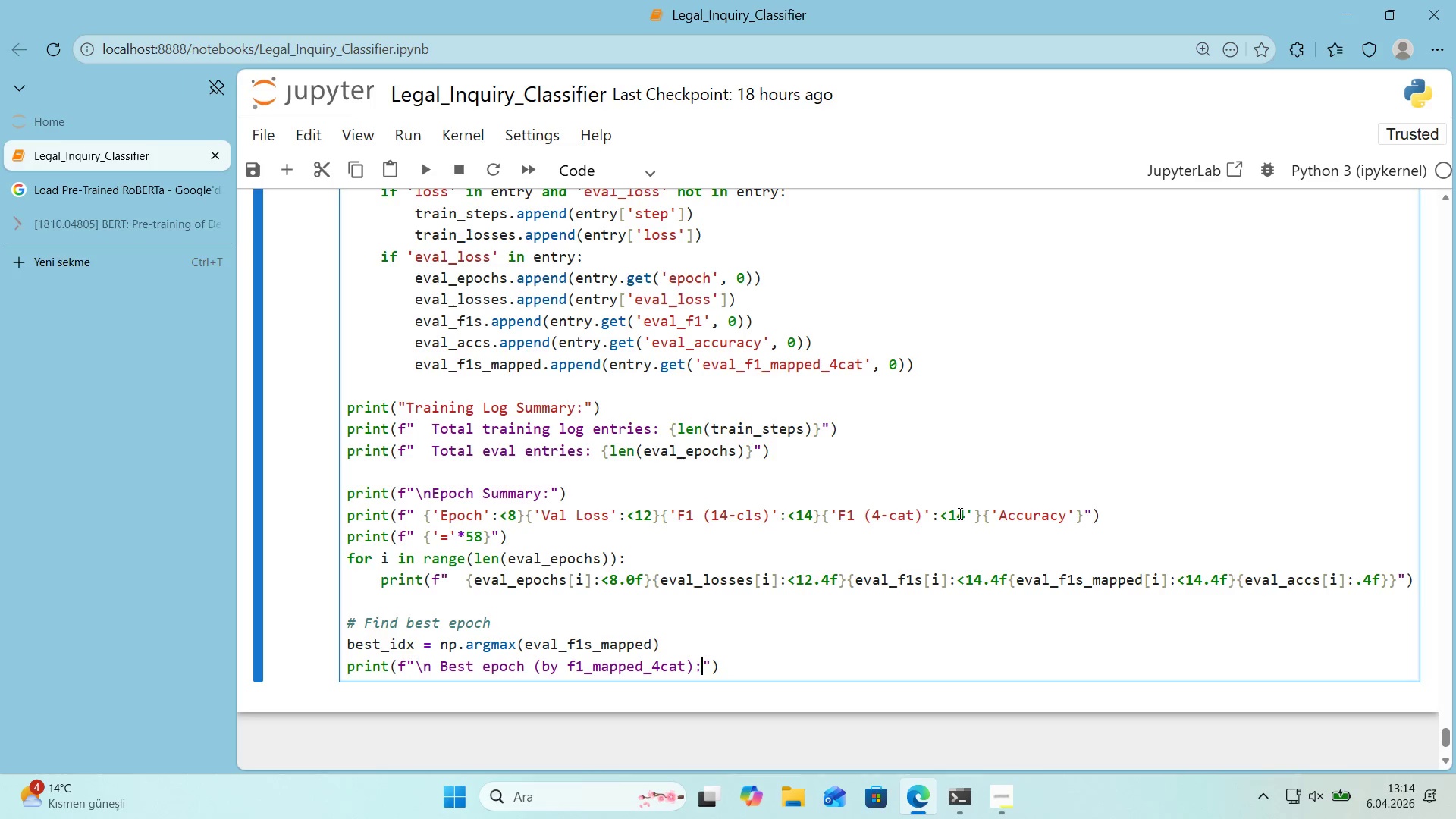 
key(Space)
 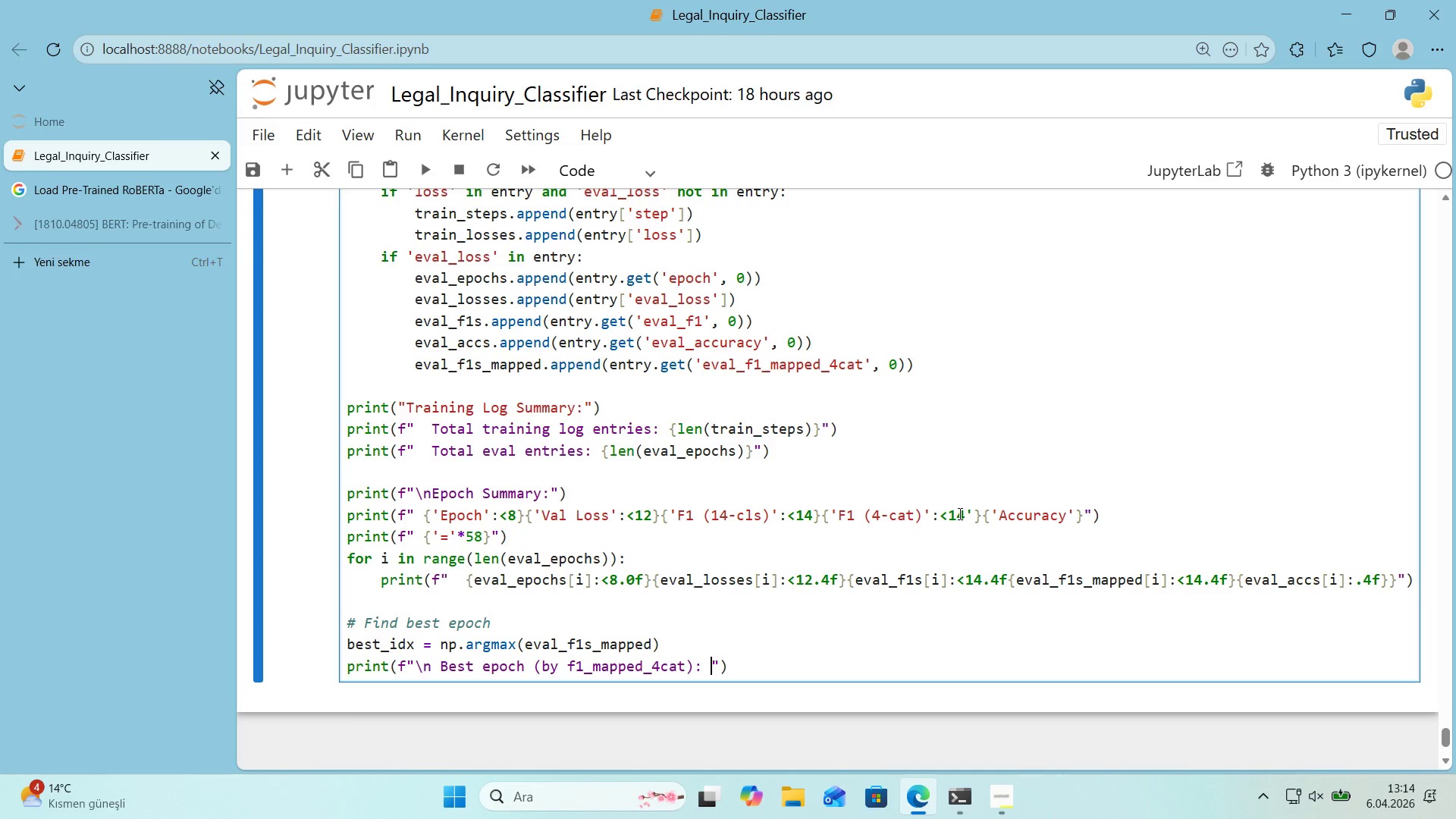 
key(Alt+Control+7)
 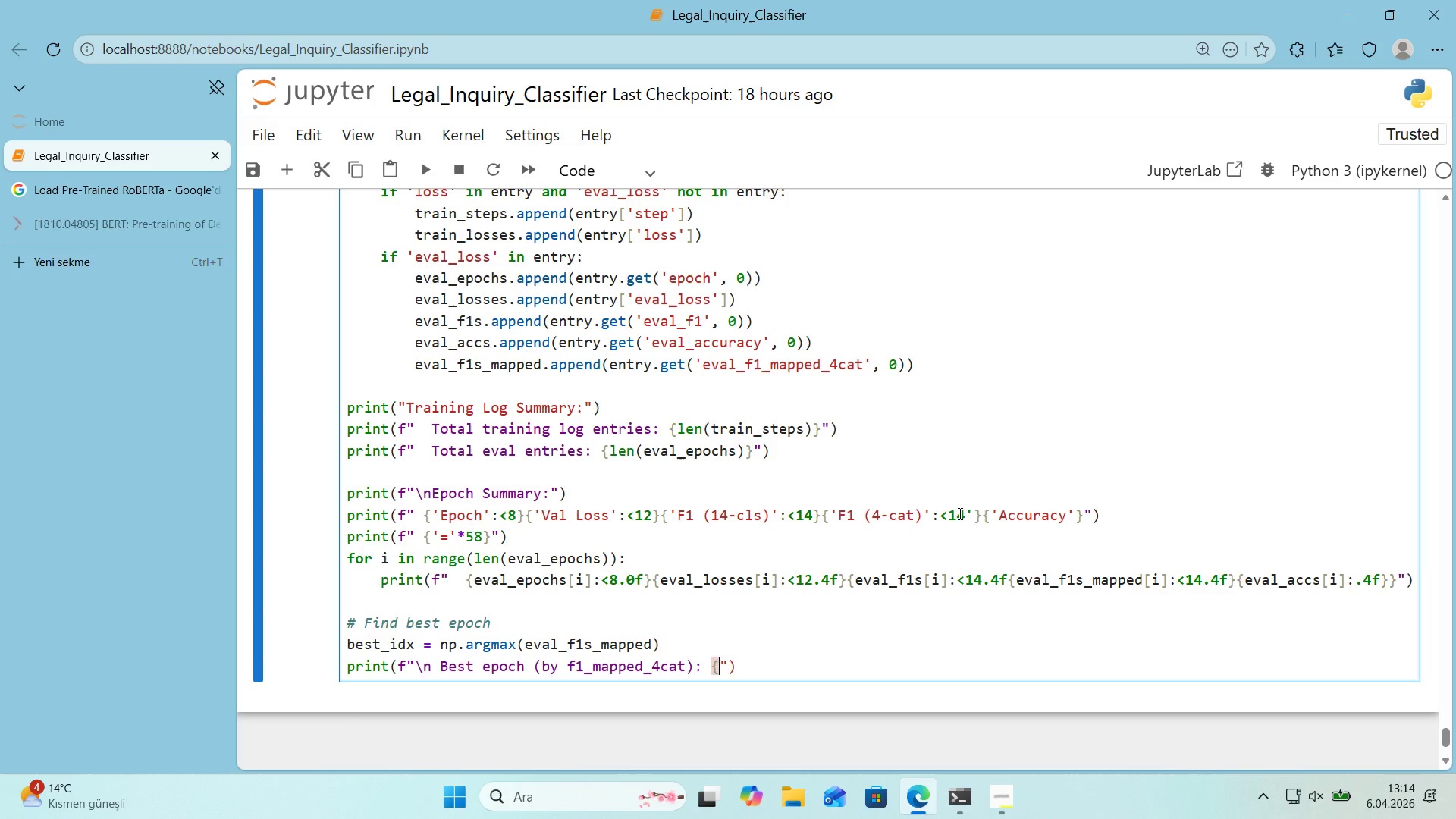 
key(Alt+Control+0)
 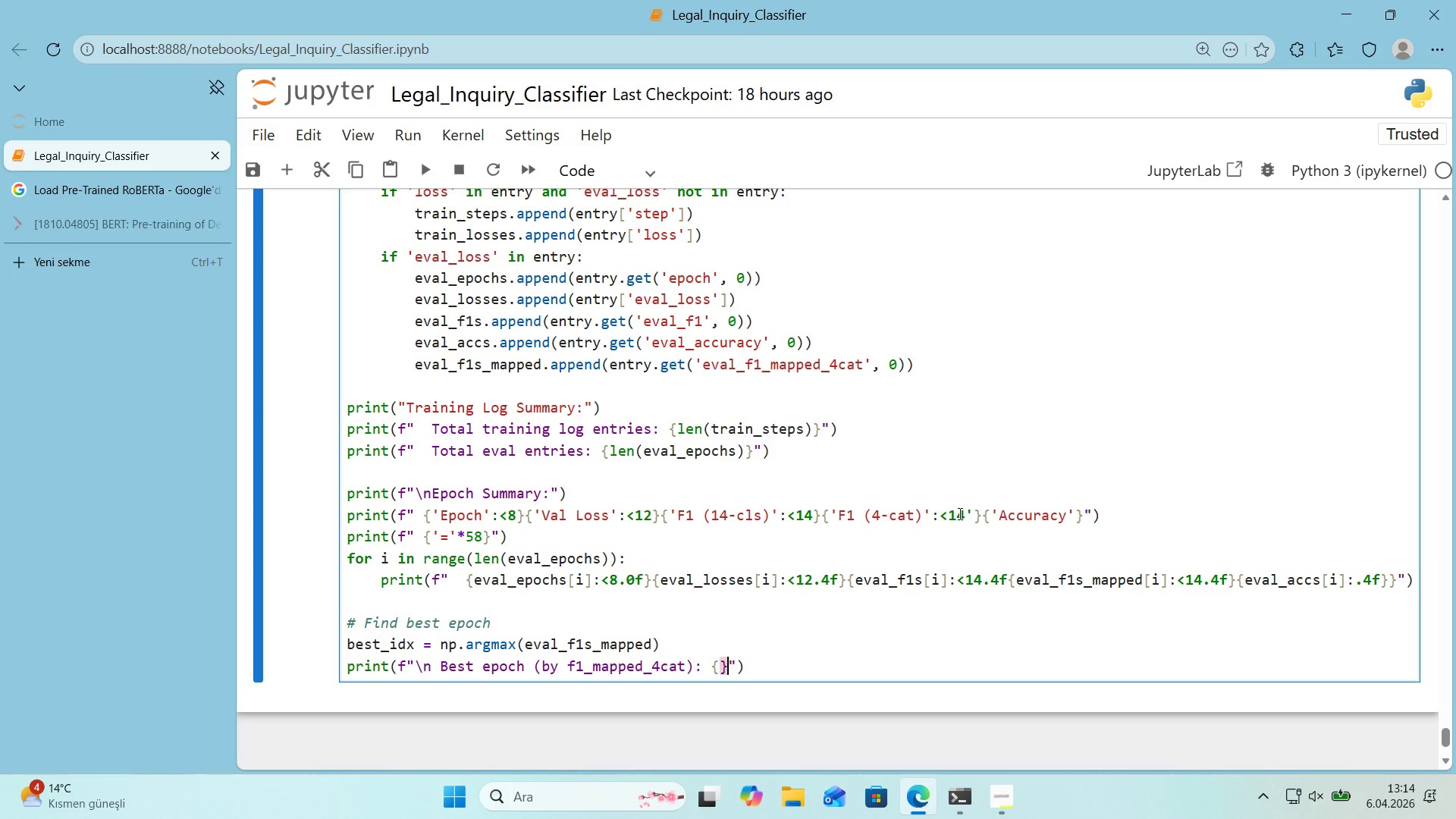 
key(ArrowLeft)
 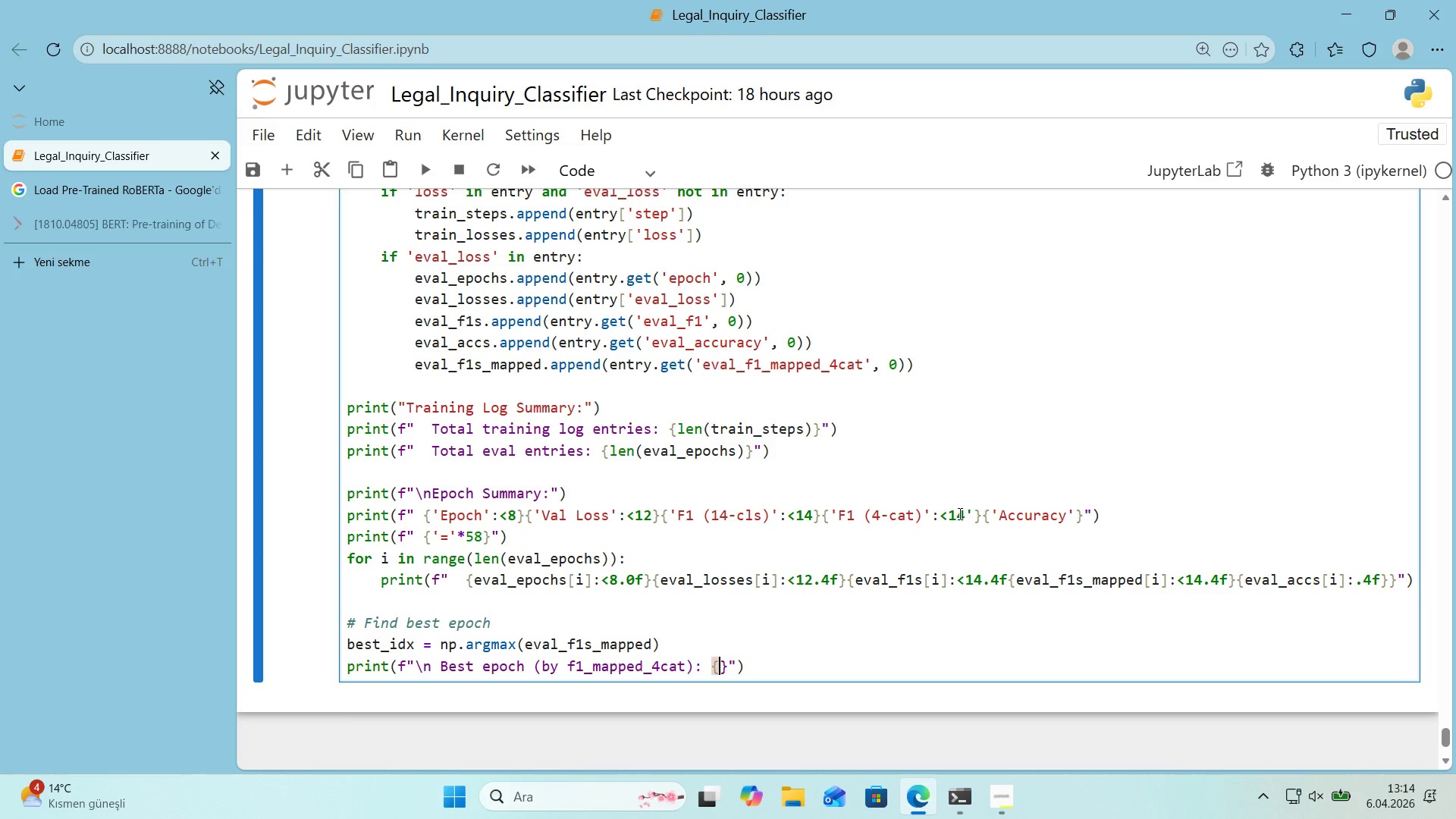 
type(eval_epochs)
 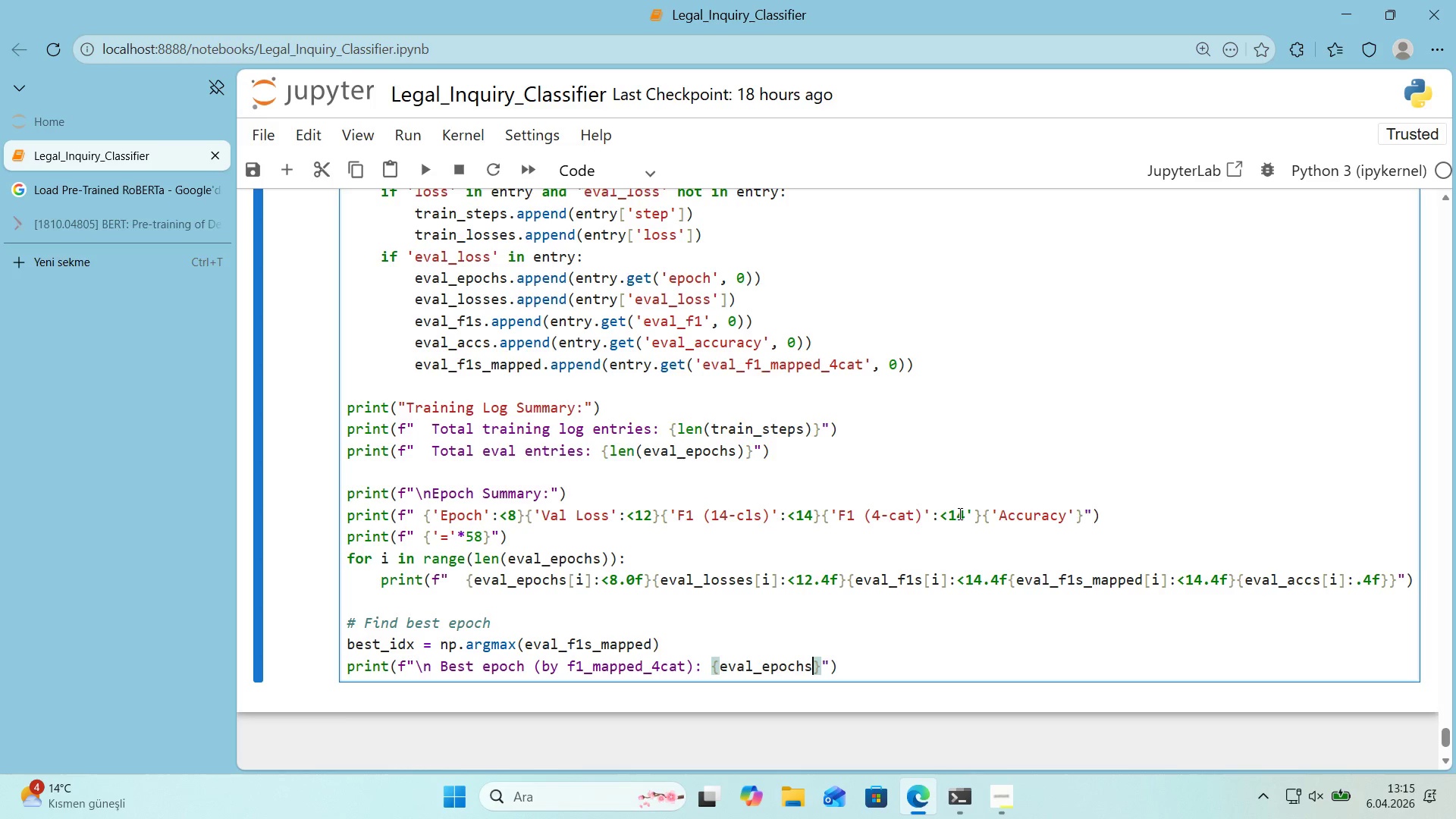 
key(Alt+Control+8)
 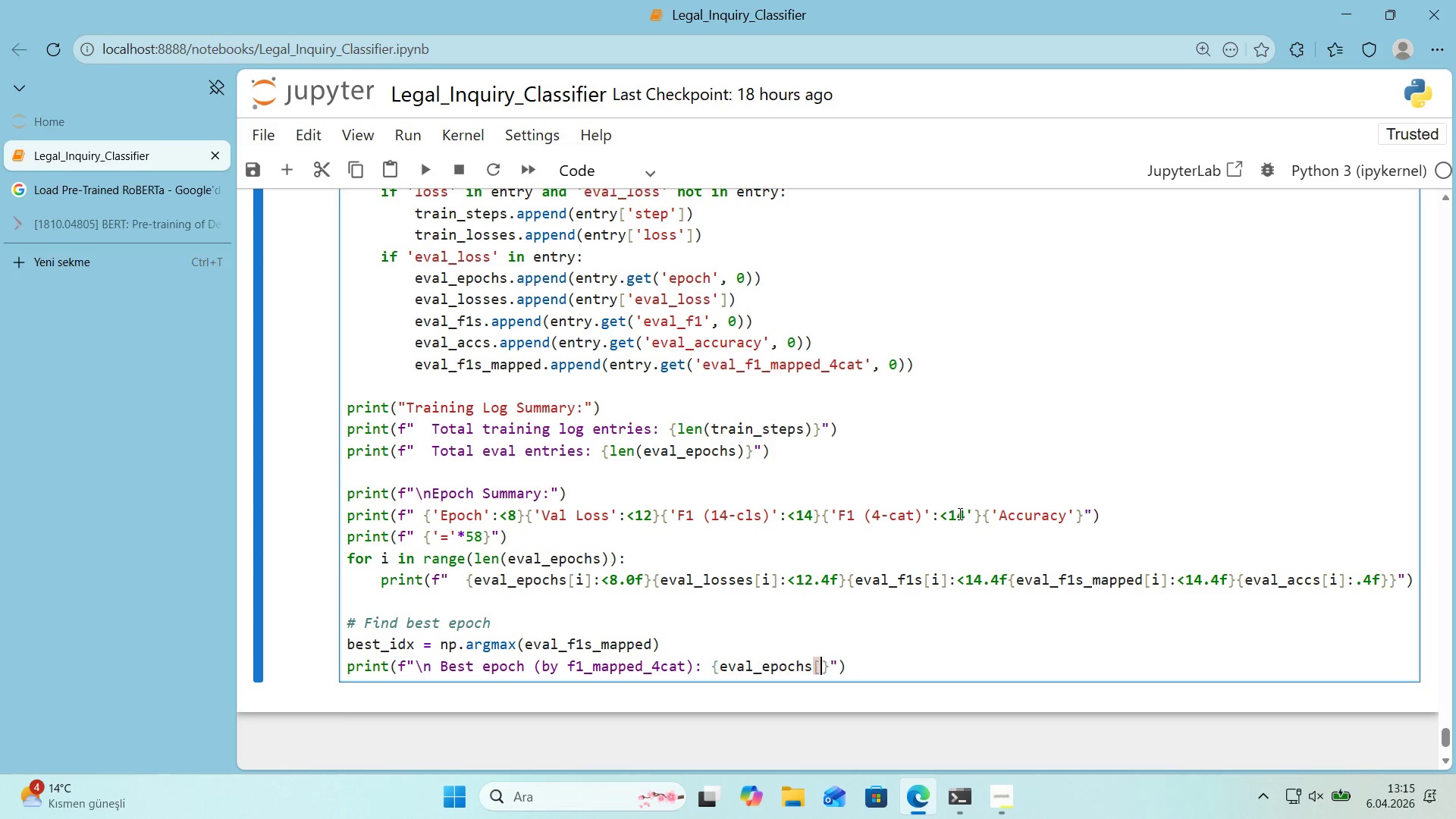 
key(Alt+Control+9)
 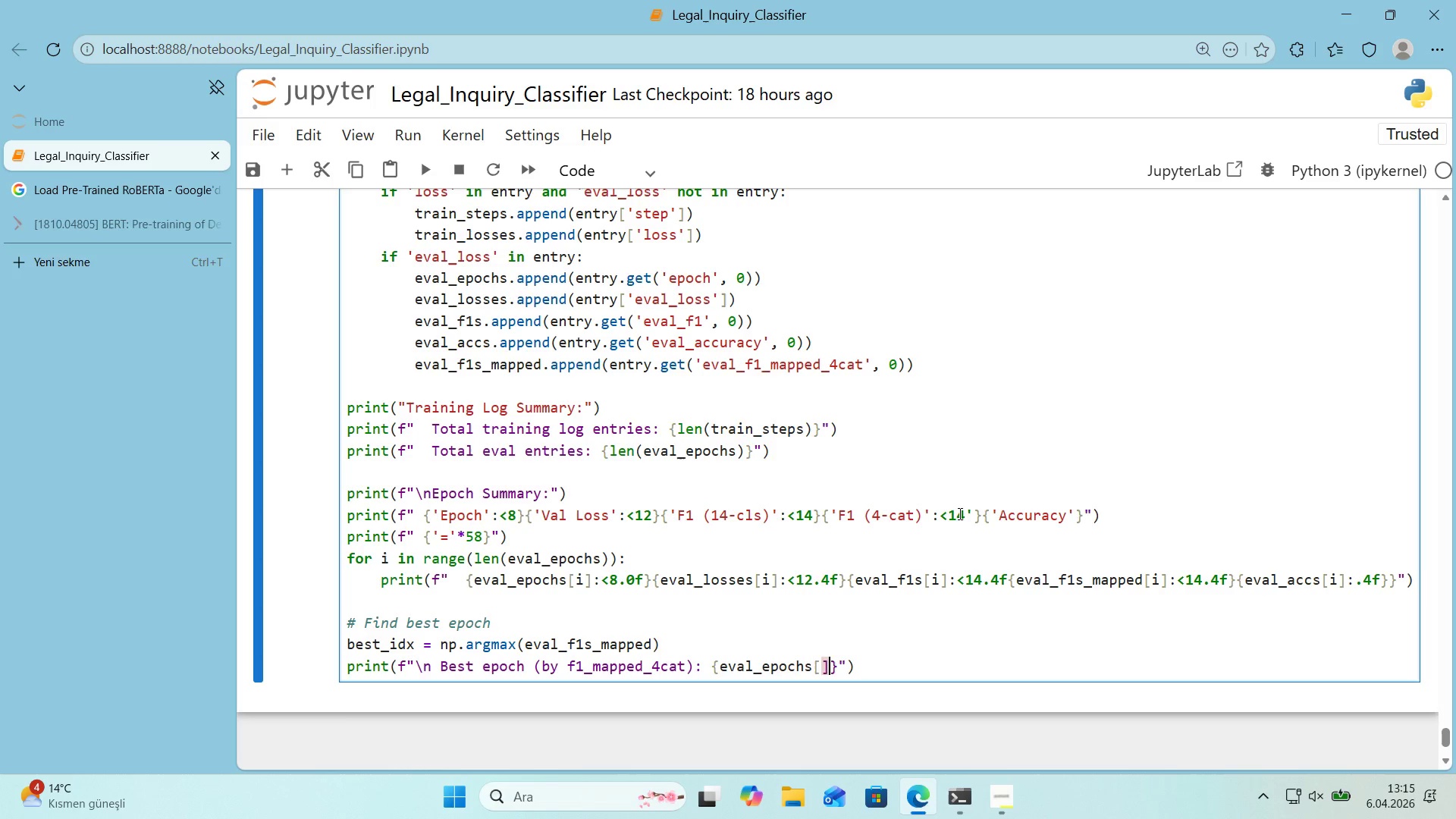 
key(ArrowLeft)
 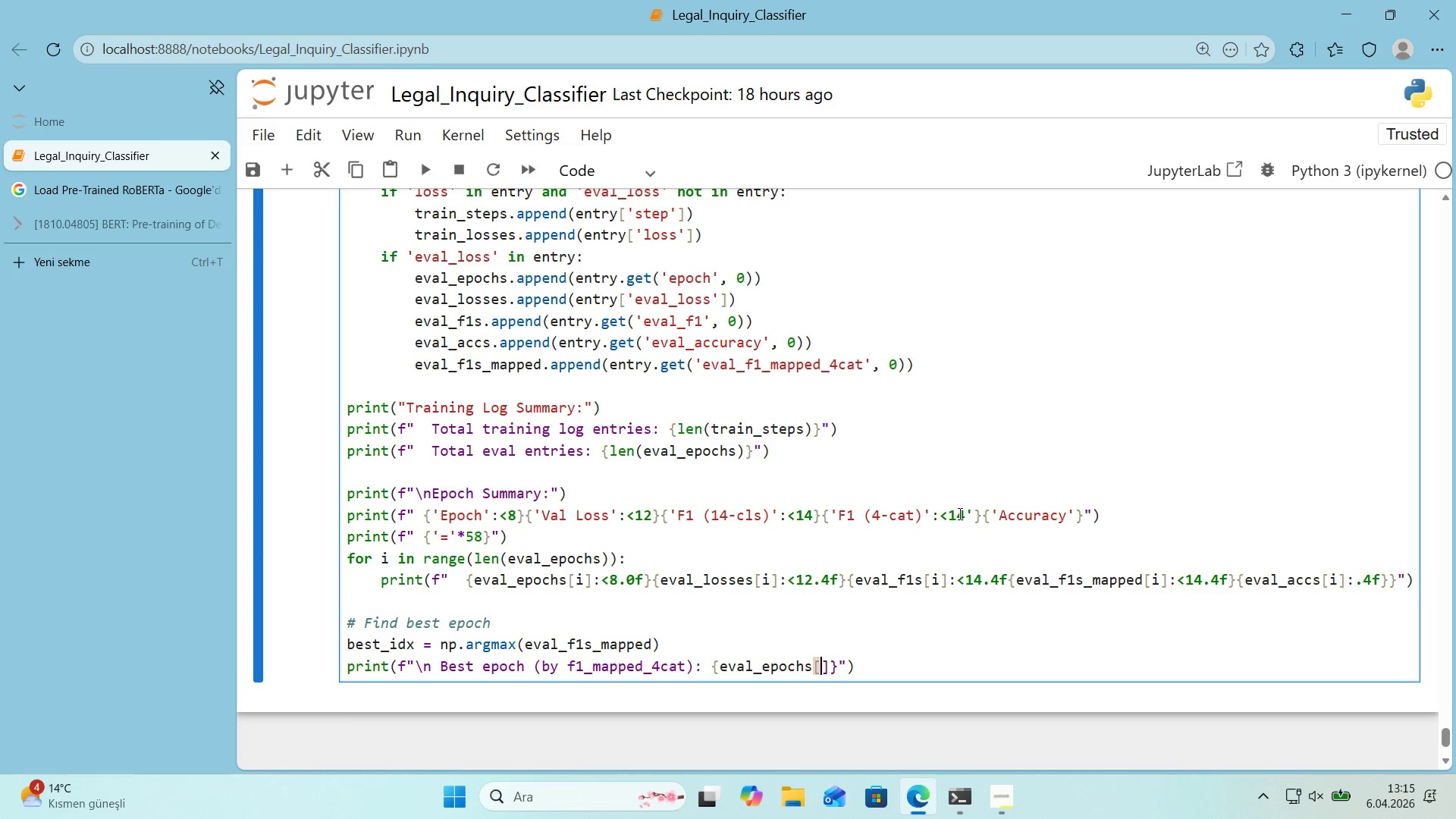 
type(@@)
 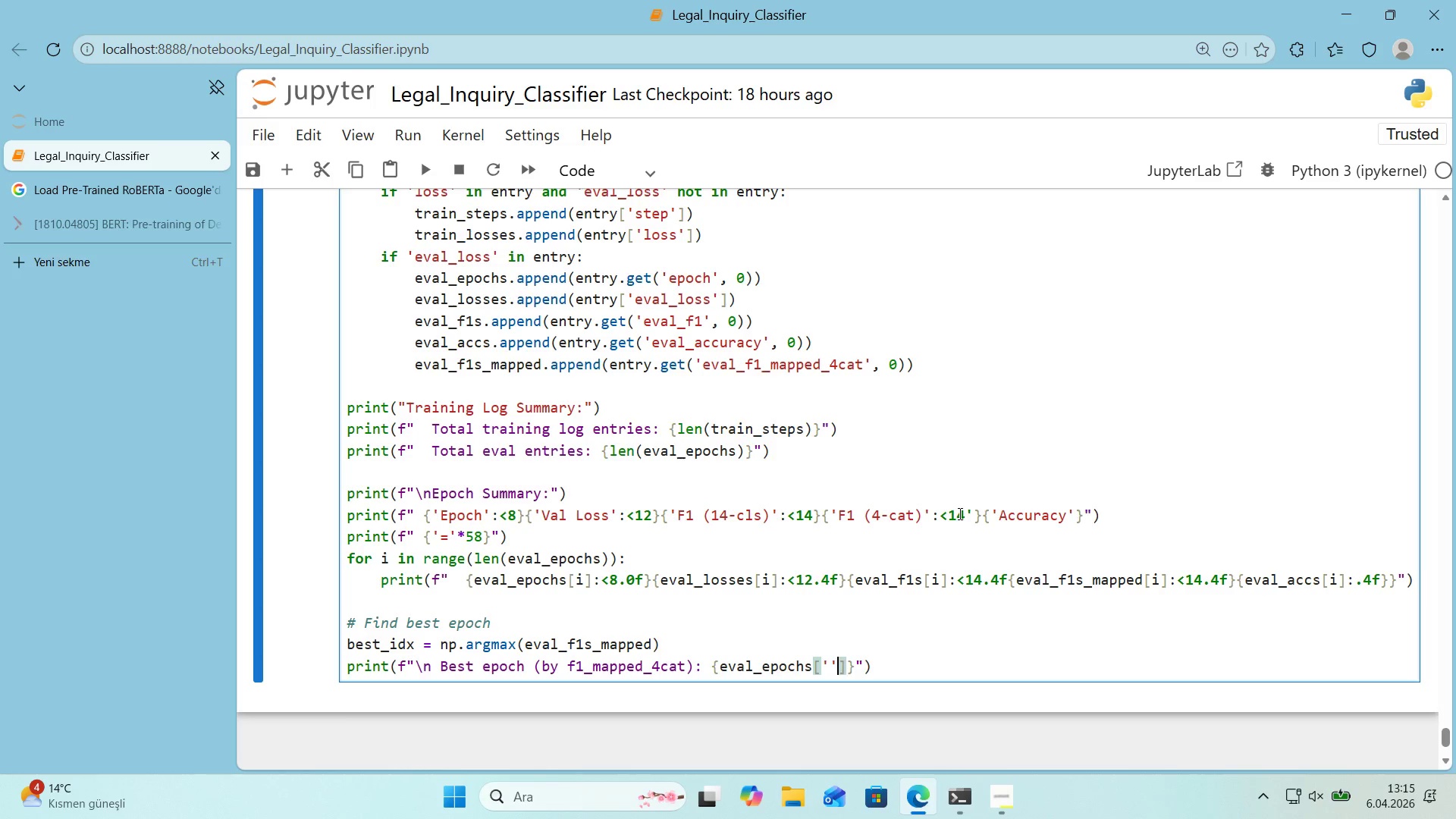 
key(ArrowLeft)
 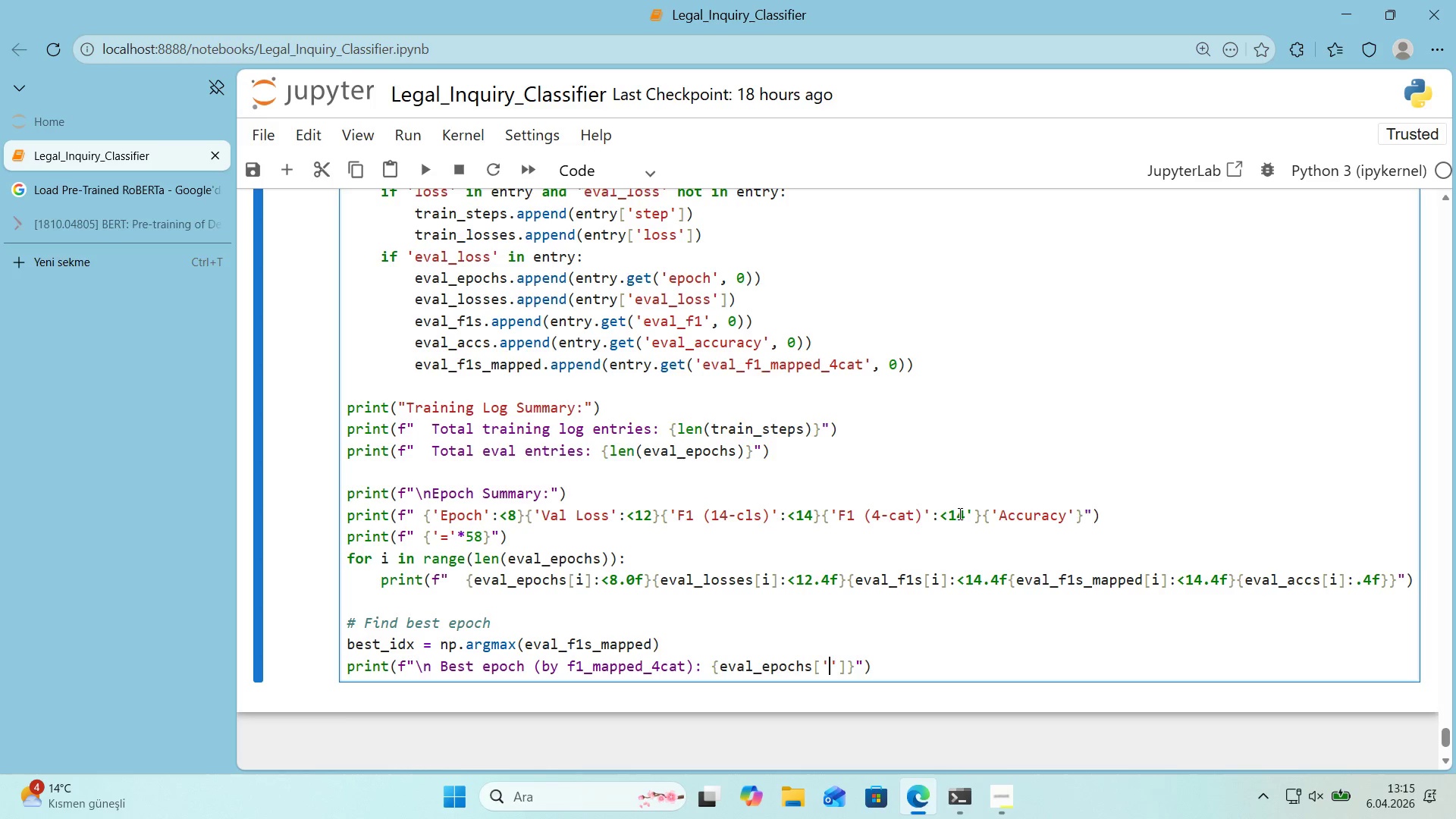 
type(best_'dx)
 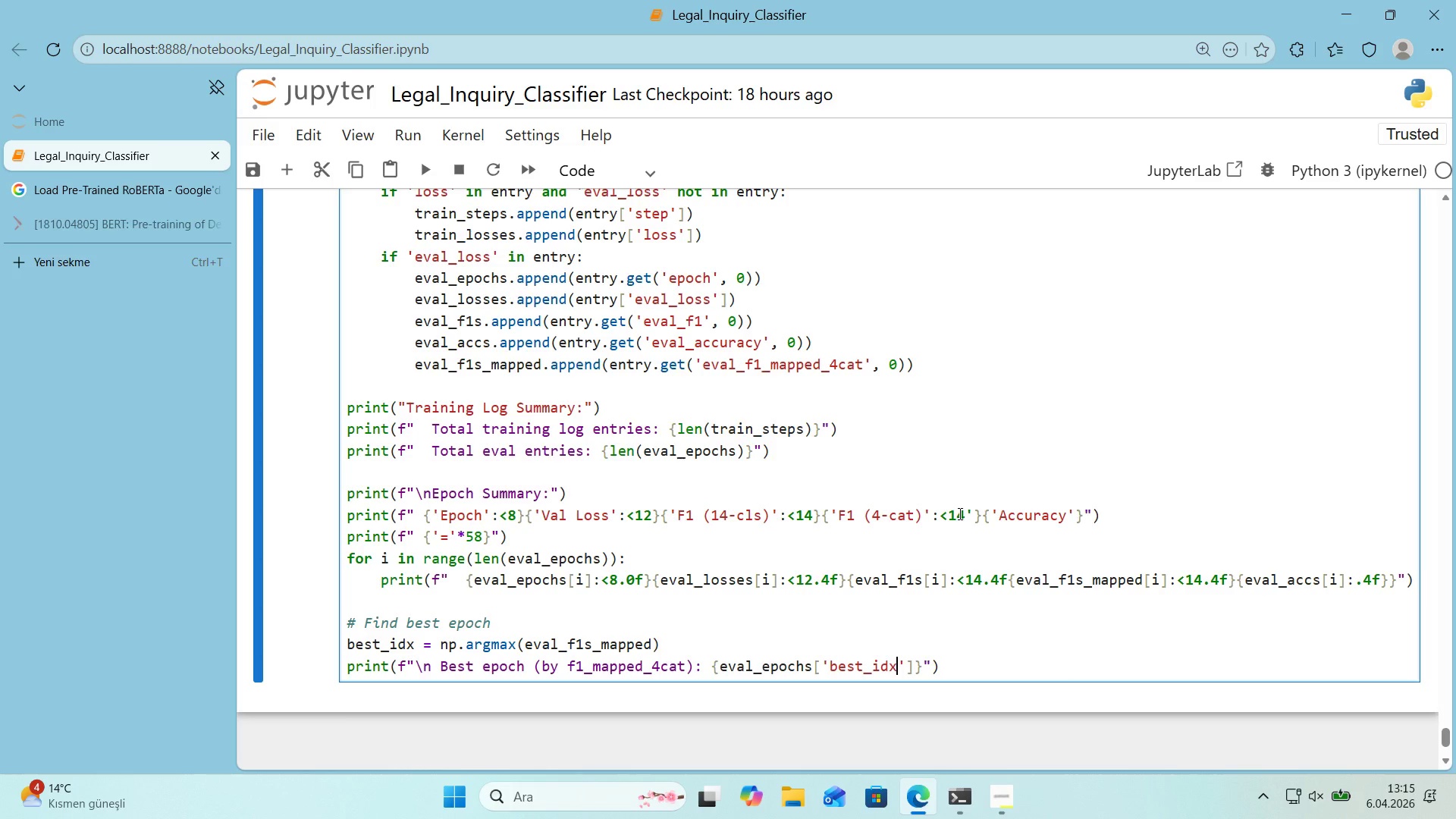 
key(ArrowRight)
 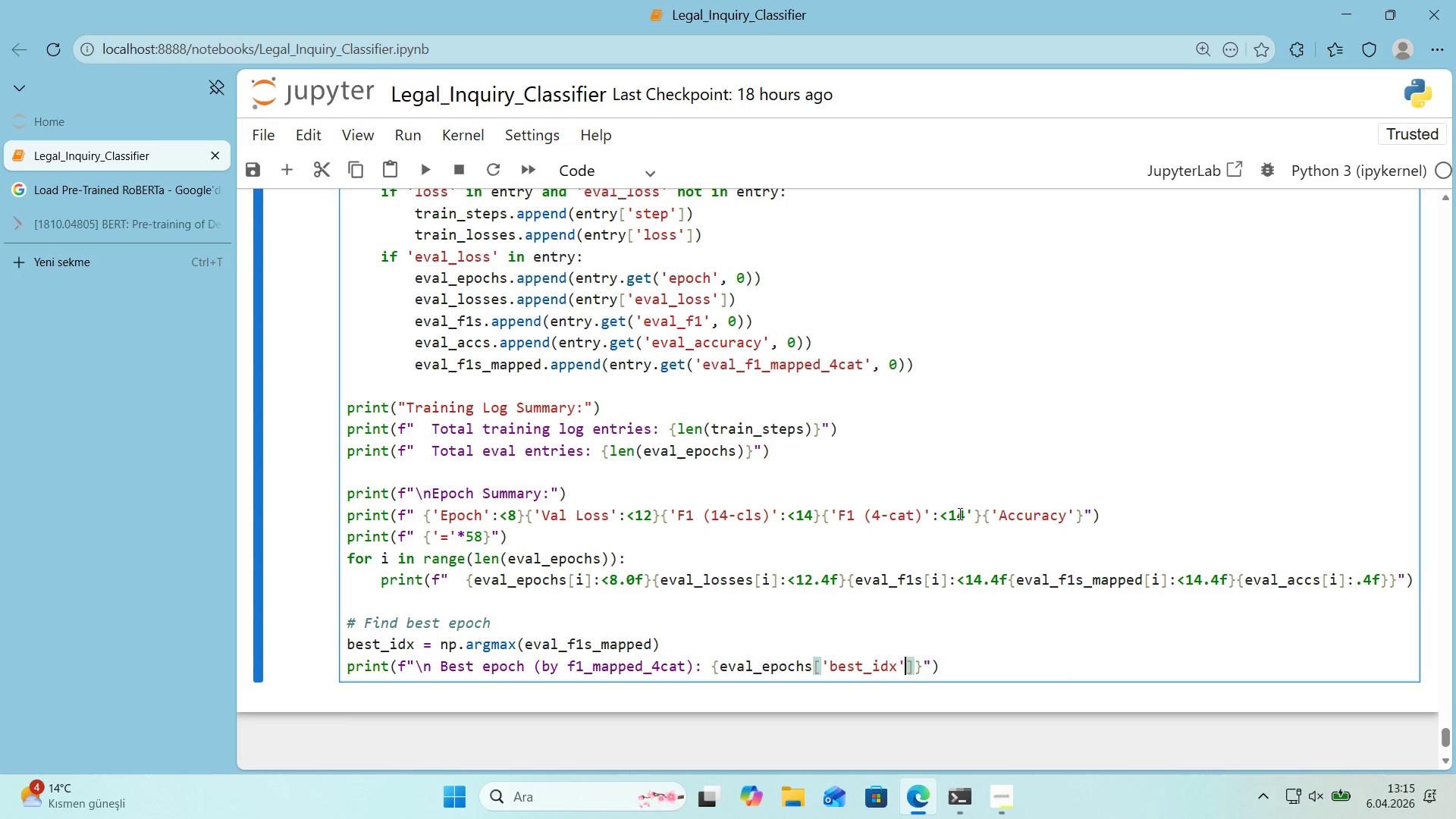 
key(ArrowRight)
 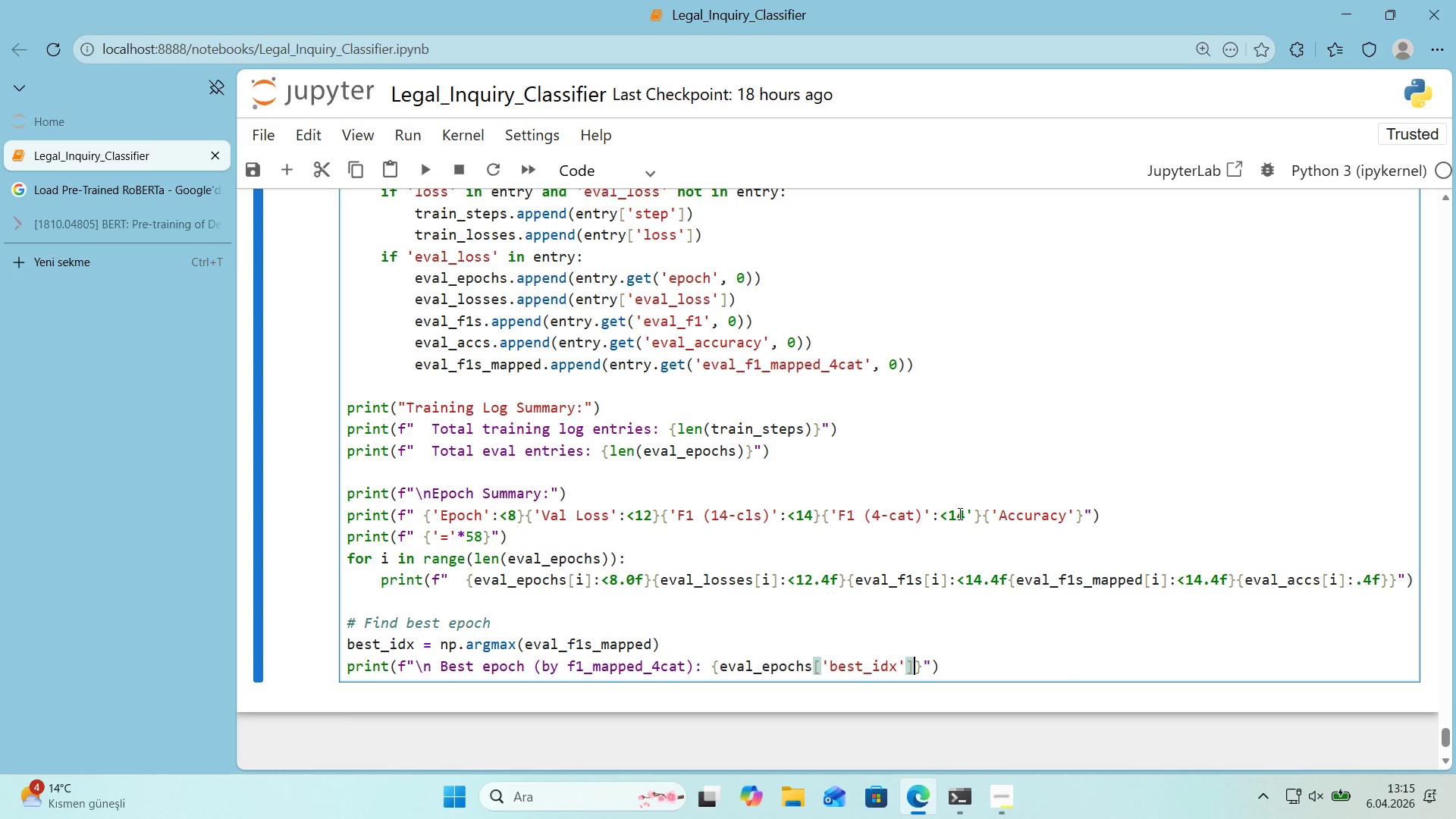 
key(Shift+Period)
 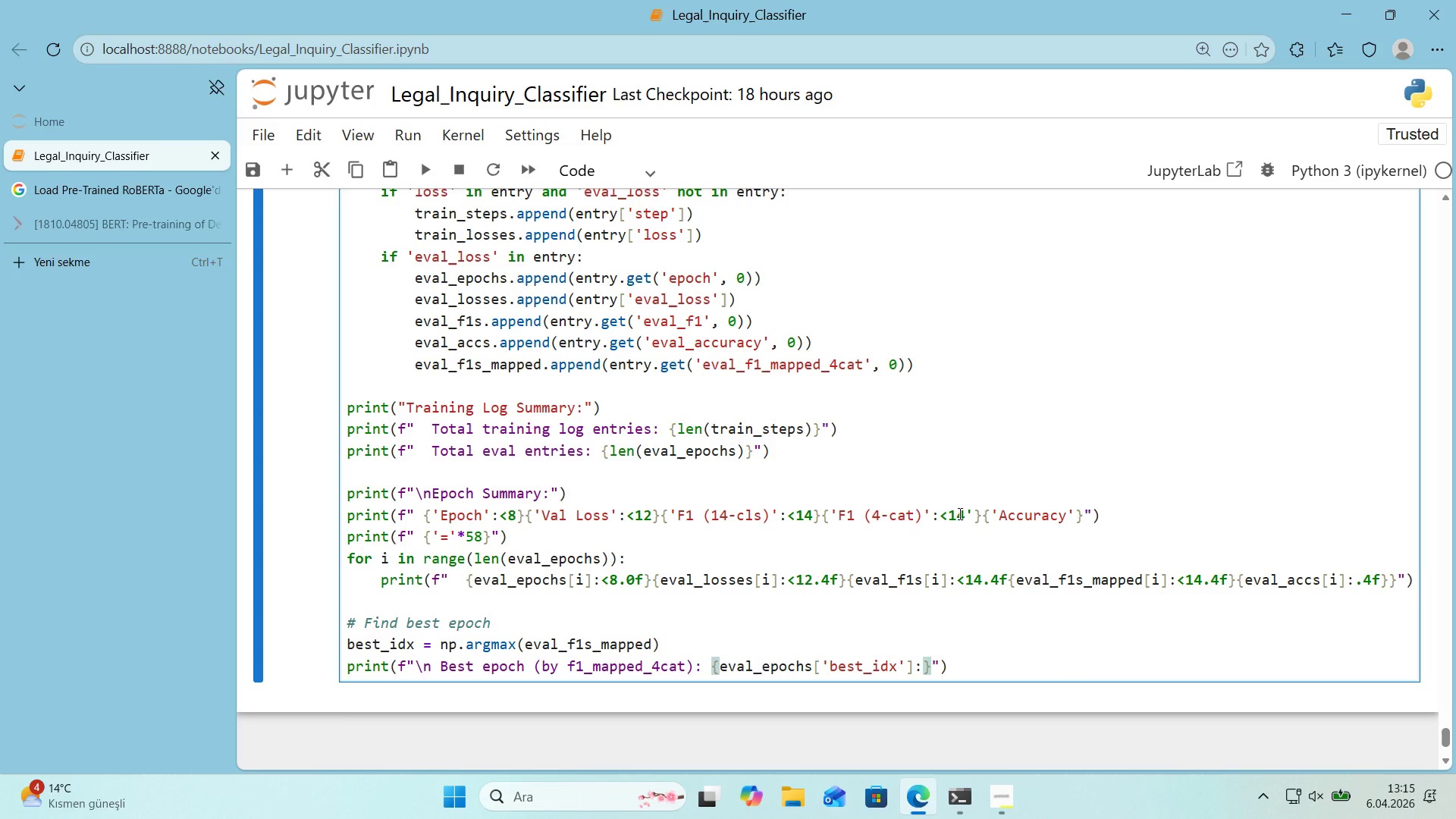 
key(Period)
 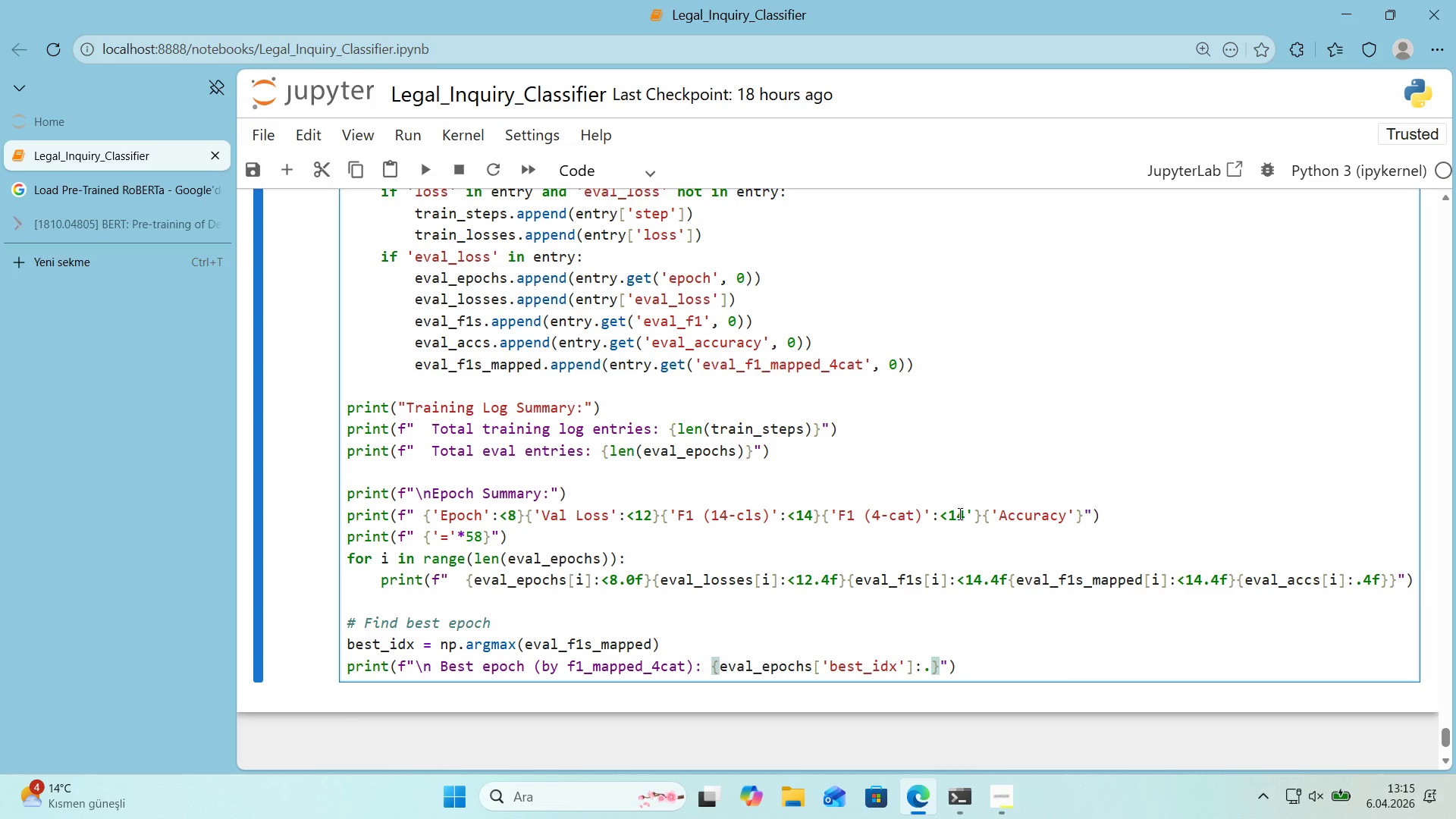 
key(Numpad0)
 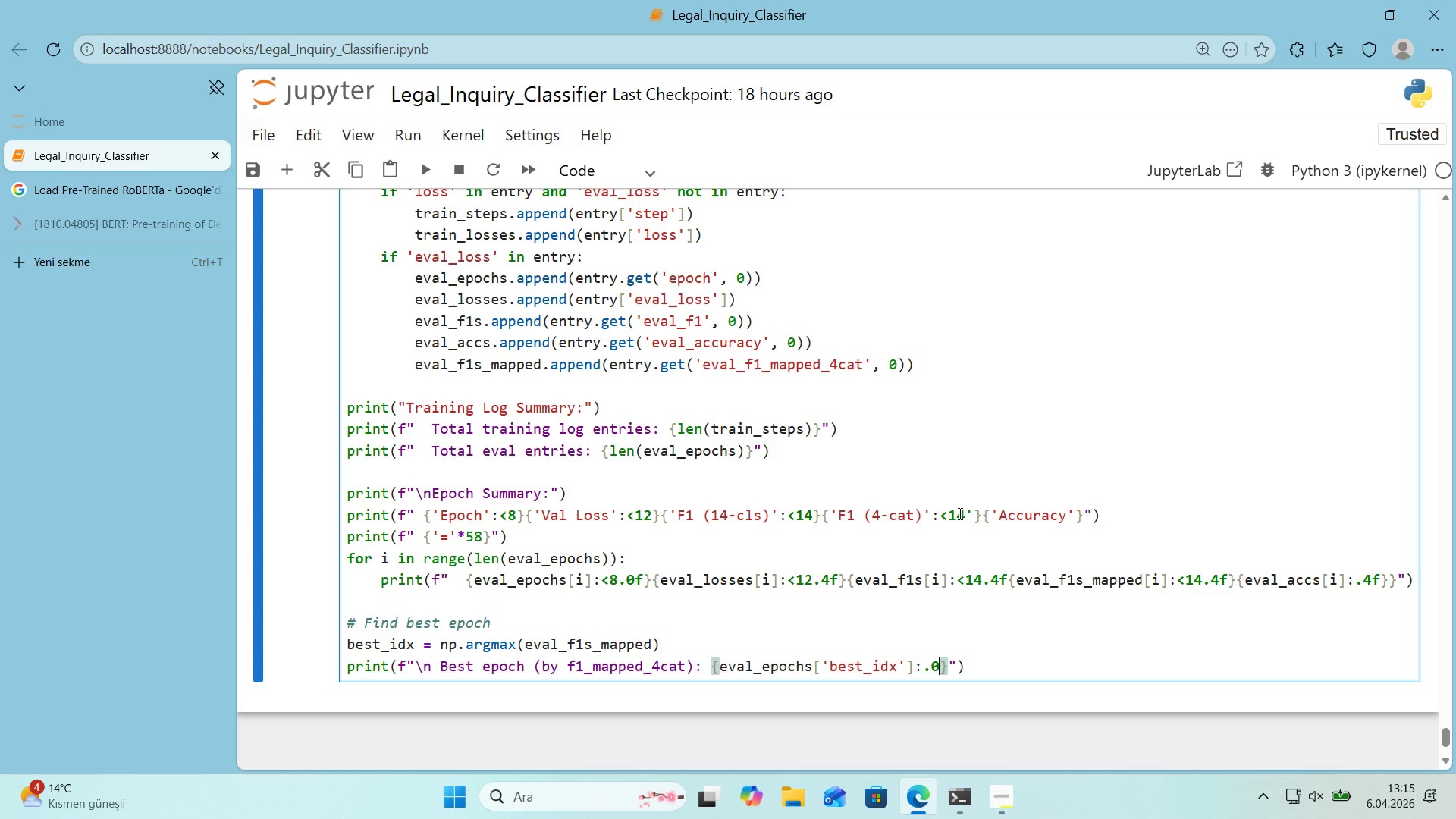 
key(F)
 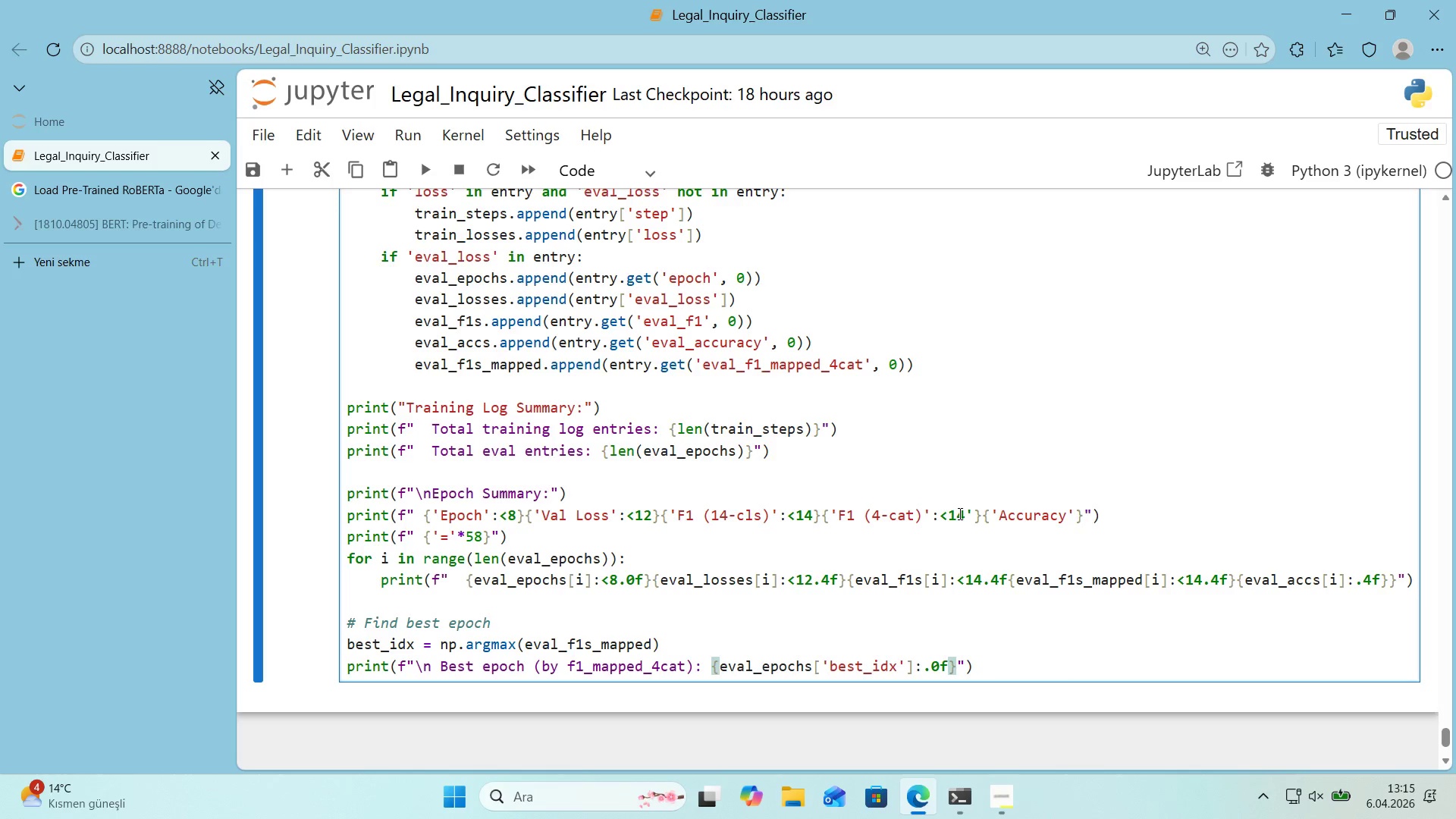 
key(ArrowRight)
 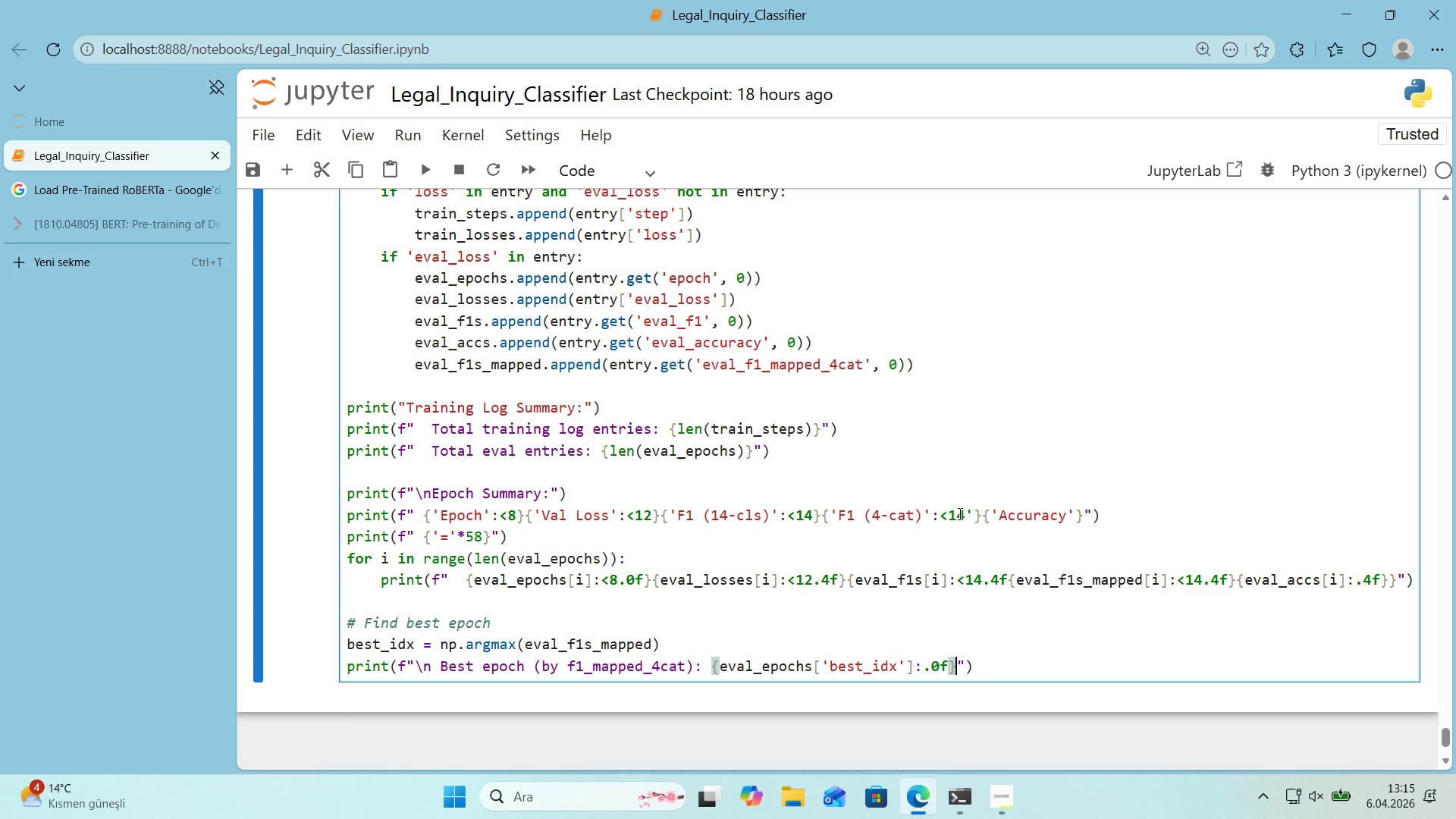 
type( - f)
key(Backspace)
type(F1)
 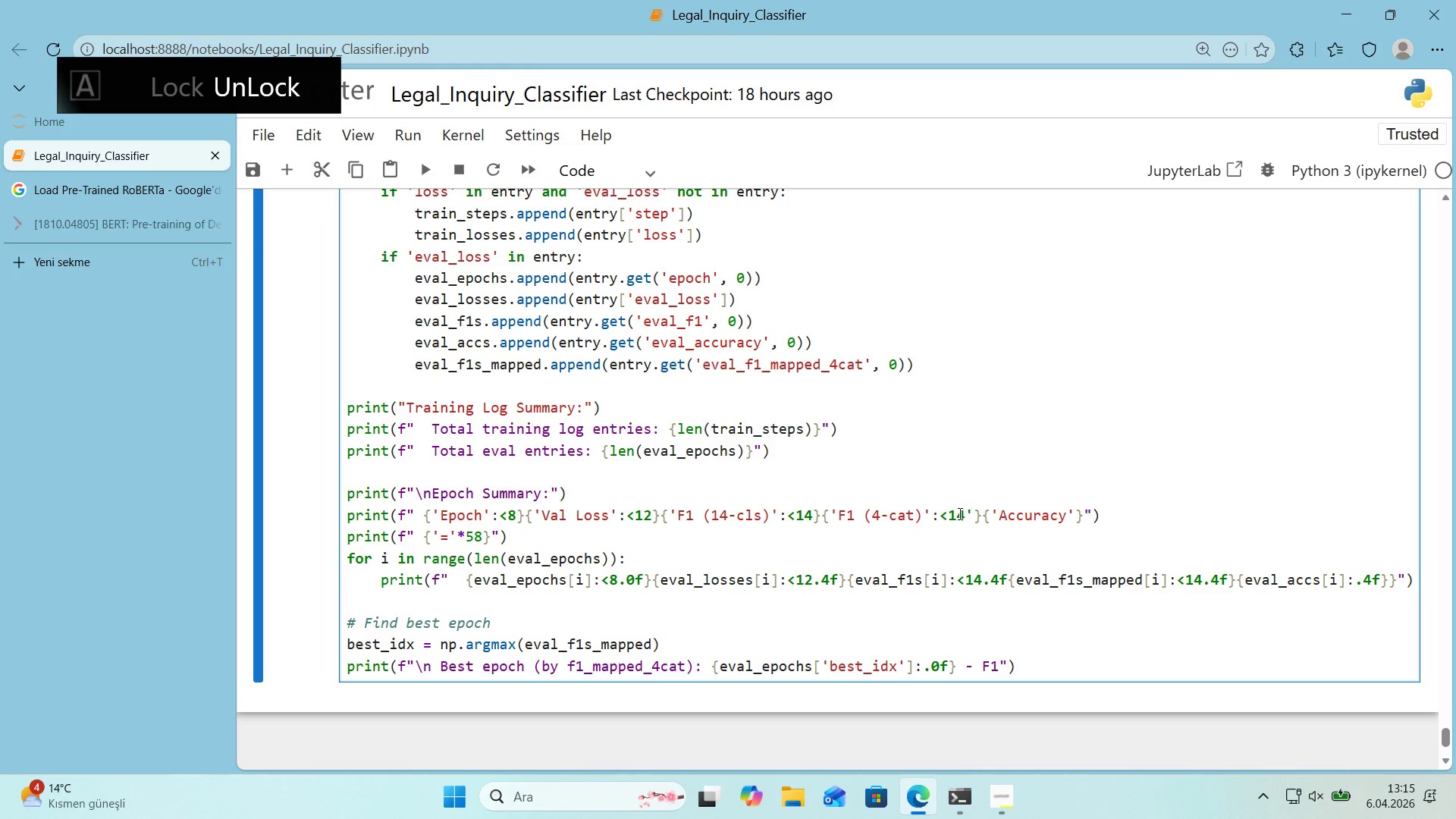 
key(ArrowLeft)
 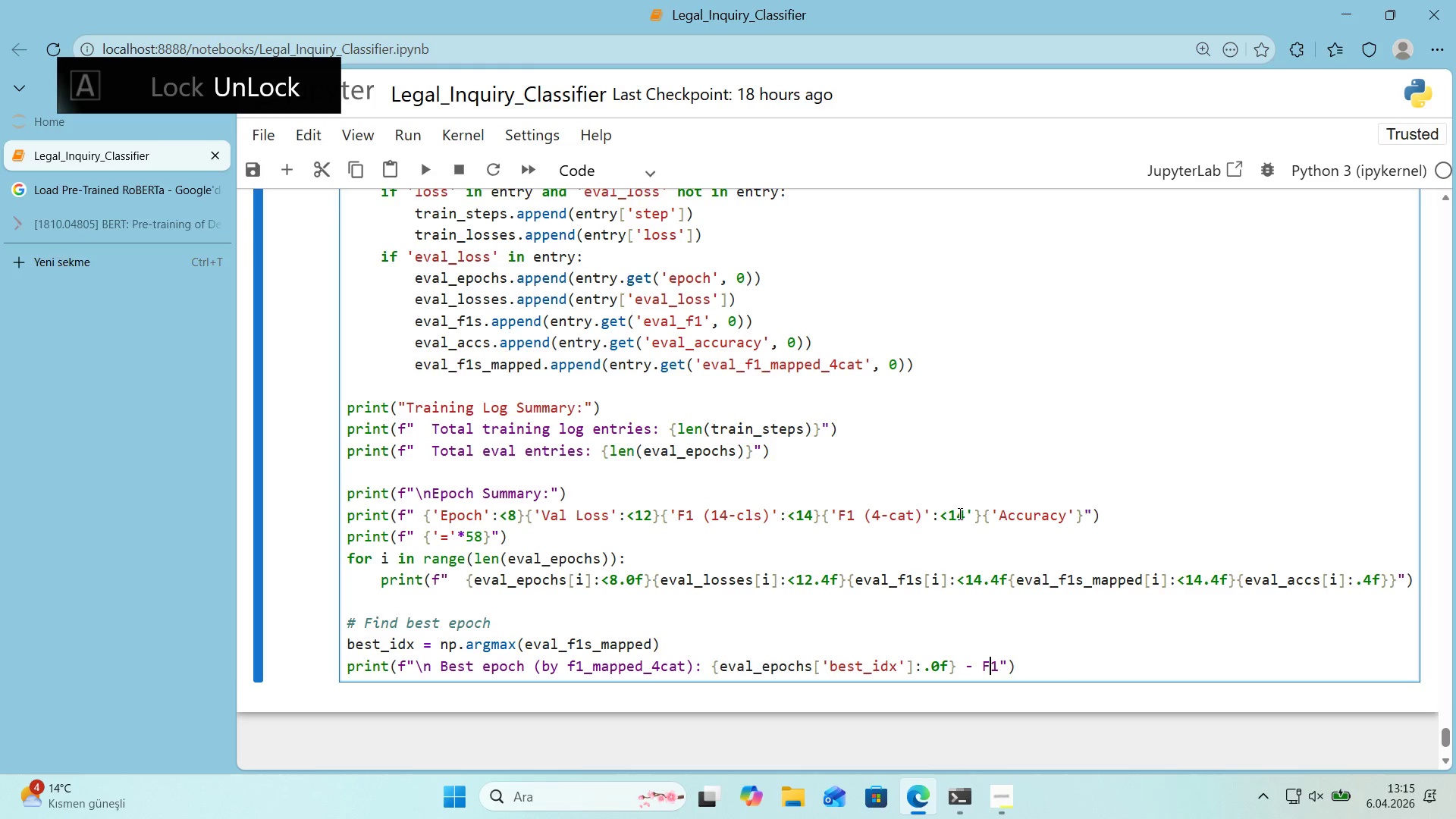 
key(ArrowLeft)
 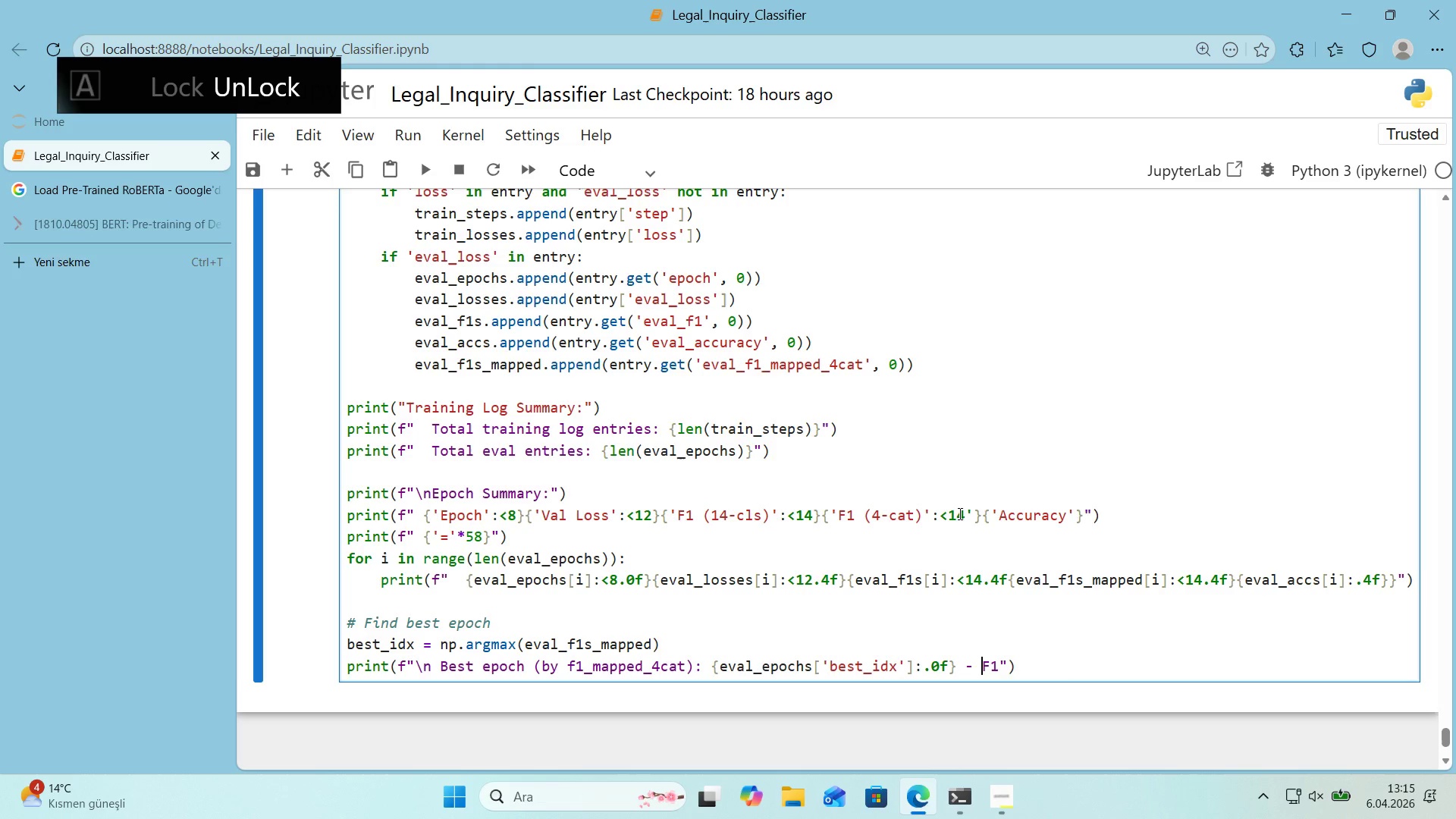 
key(ArrowRight)
 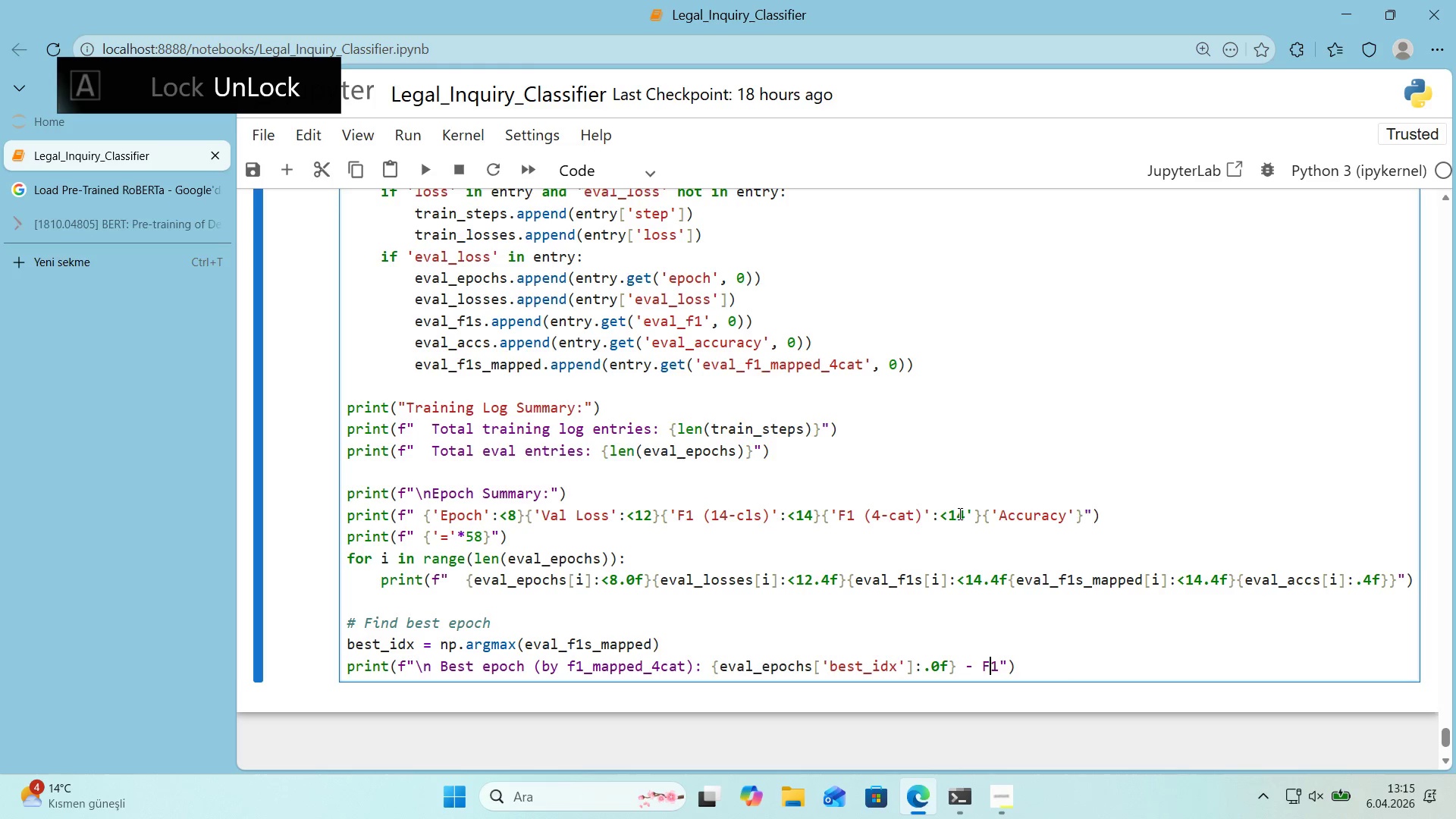 
key(ArrowRight)
 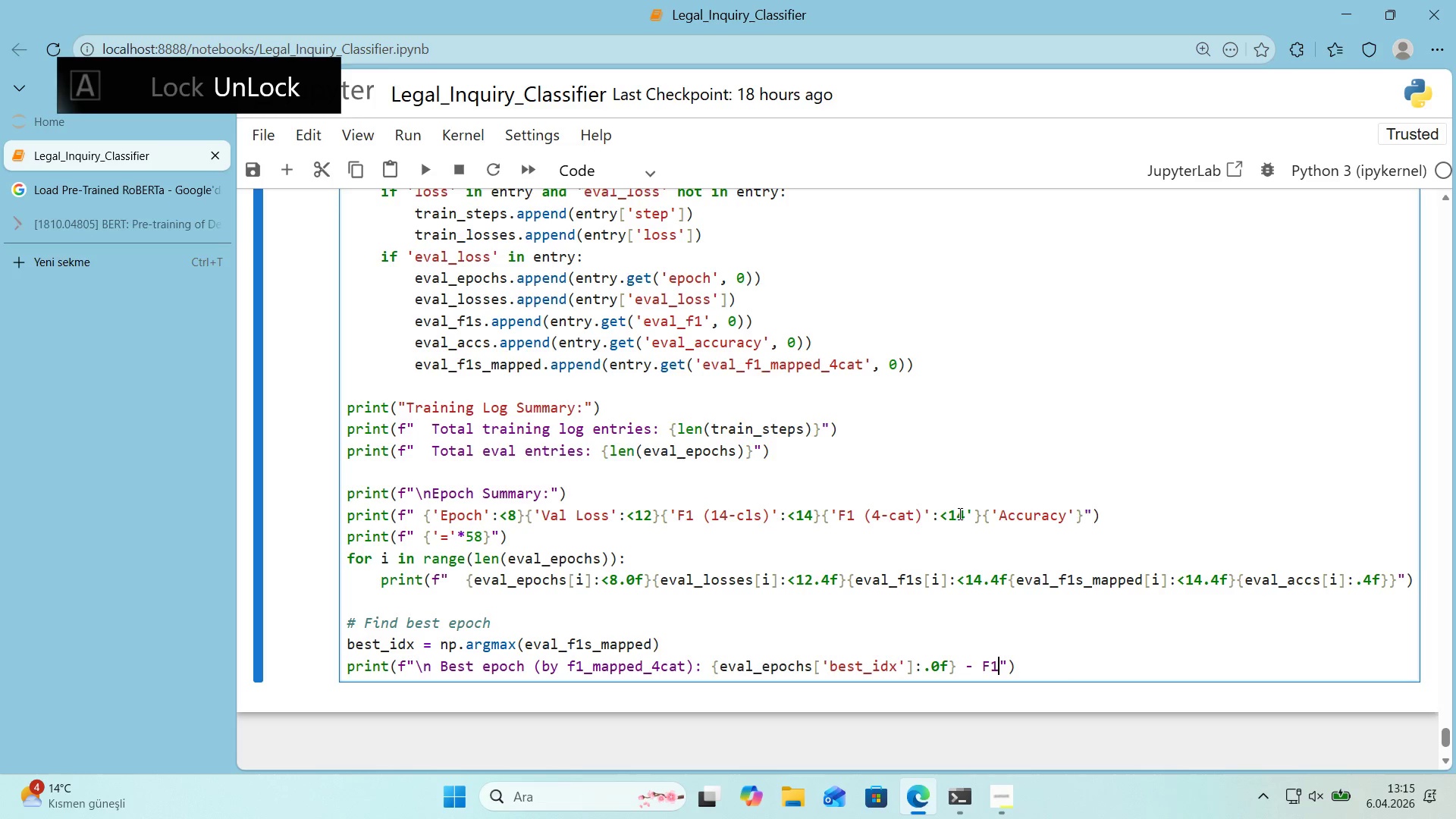 
type(*()
 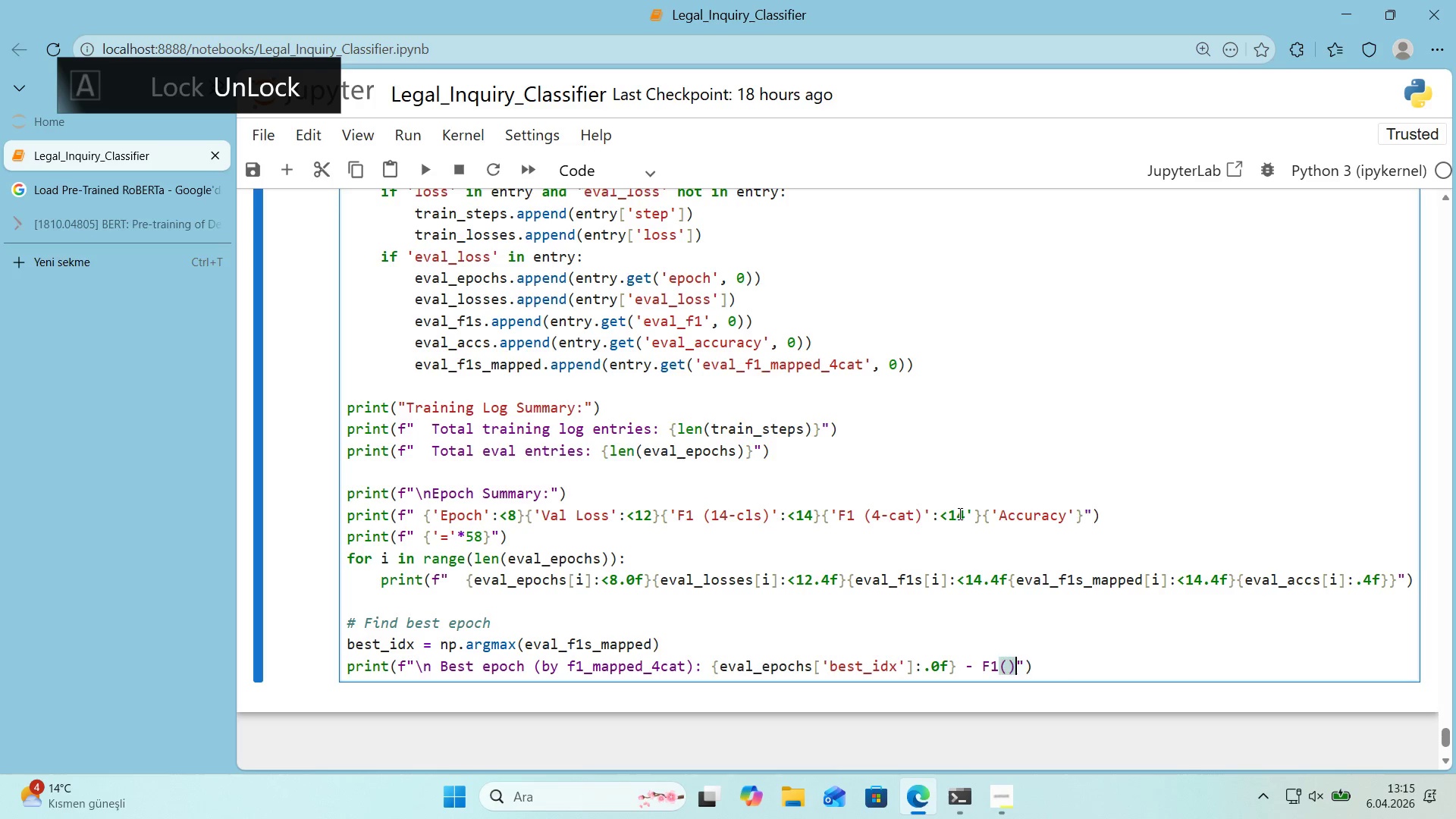 
key(ArrowLeft)
 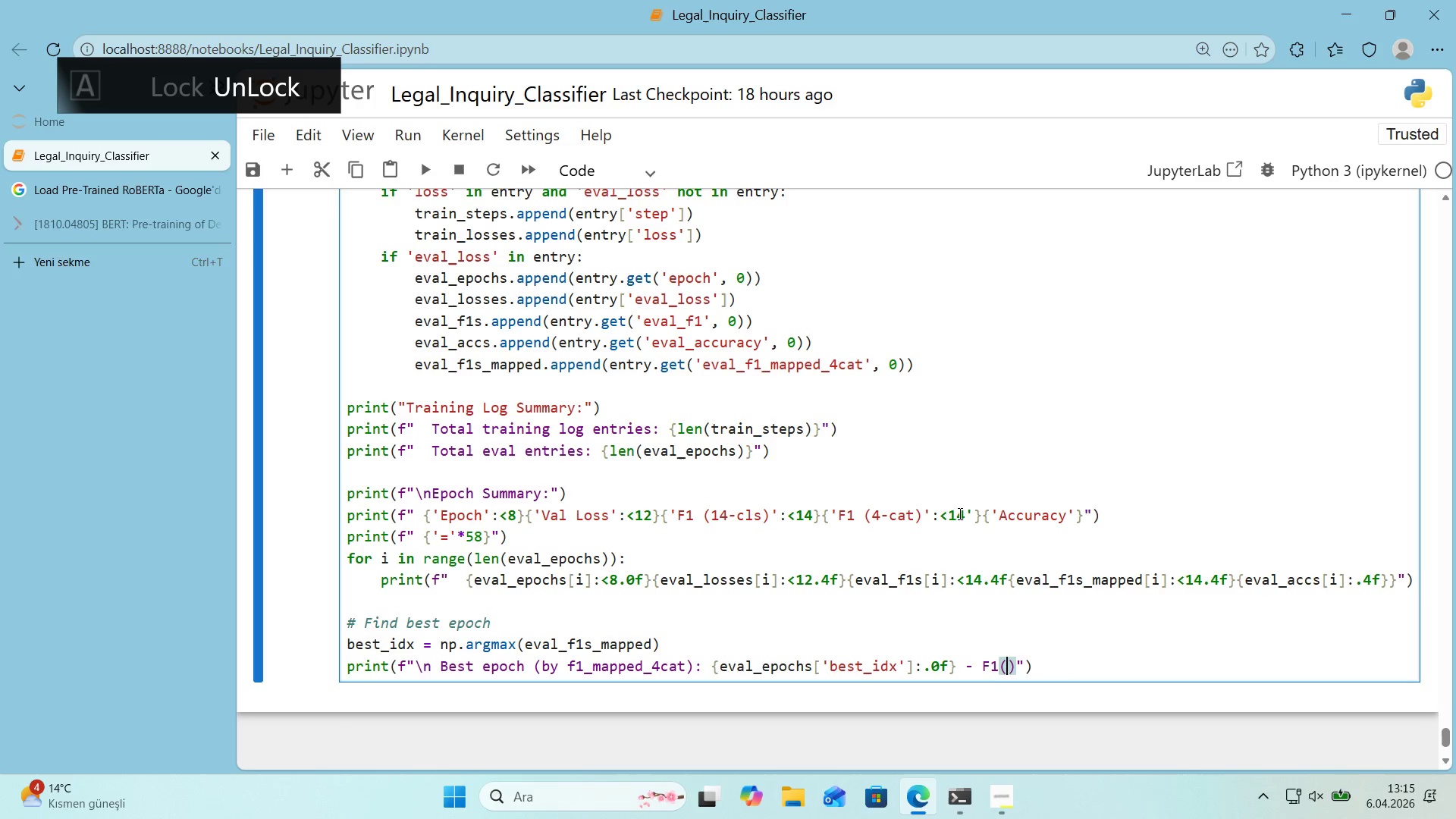 
type(4ca)
 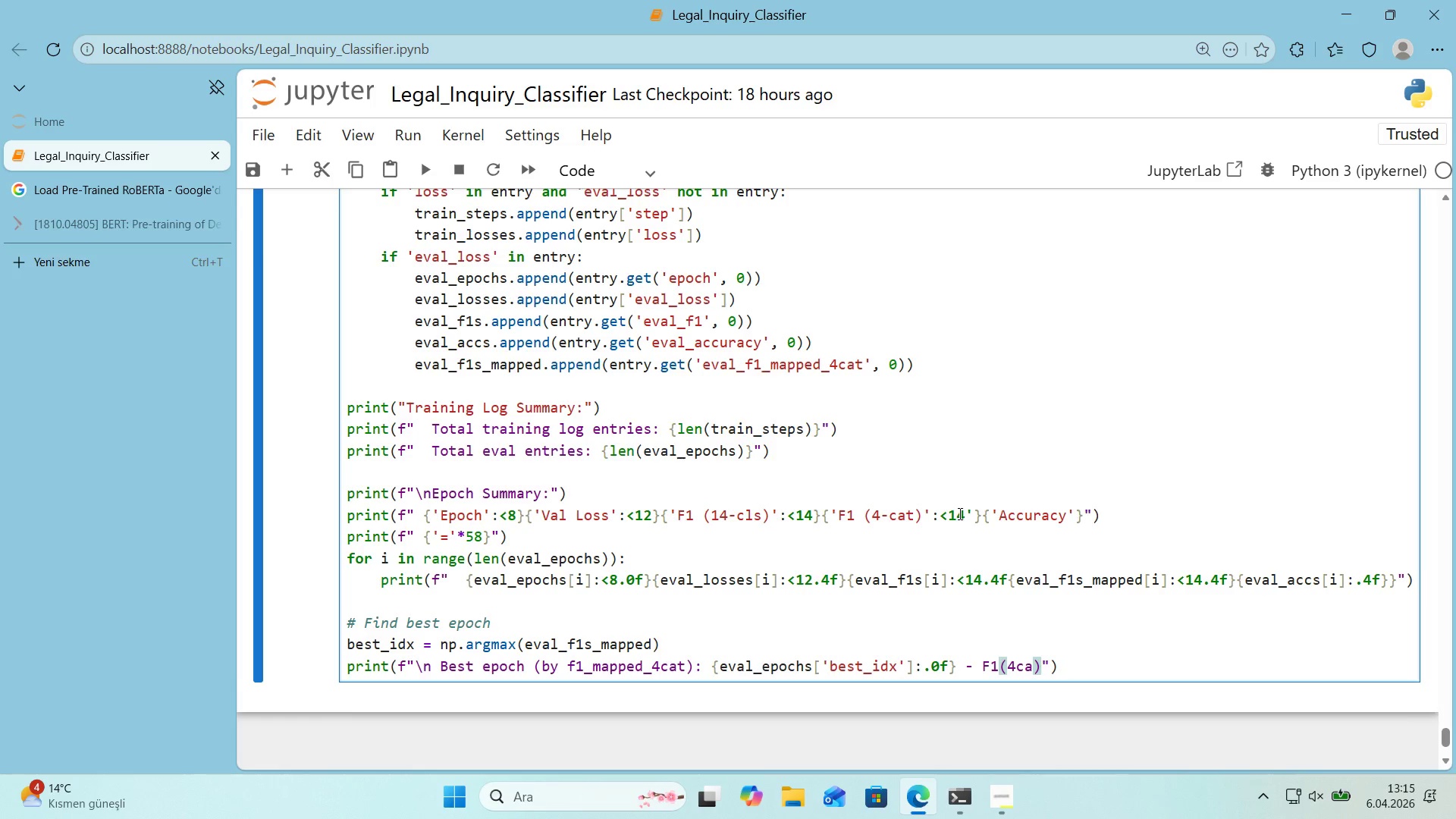 
key(ArrowLeft)
 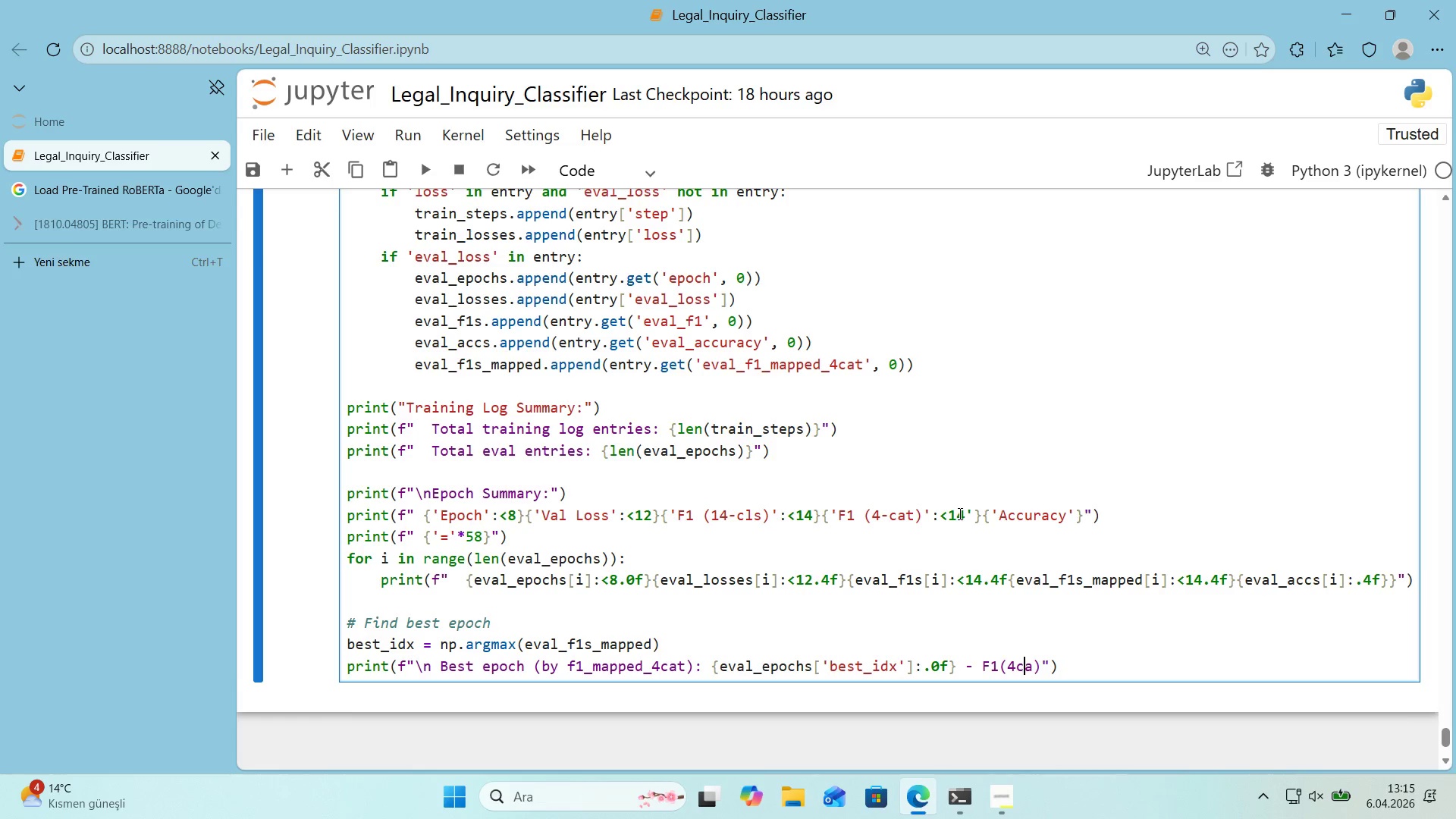 
key(ArrowLeft)
 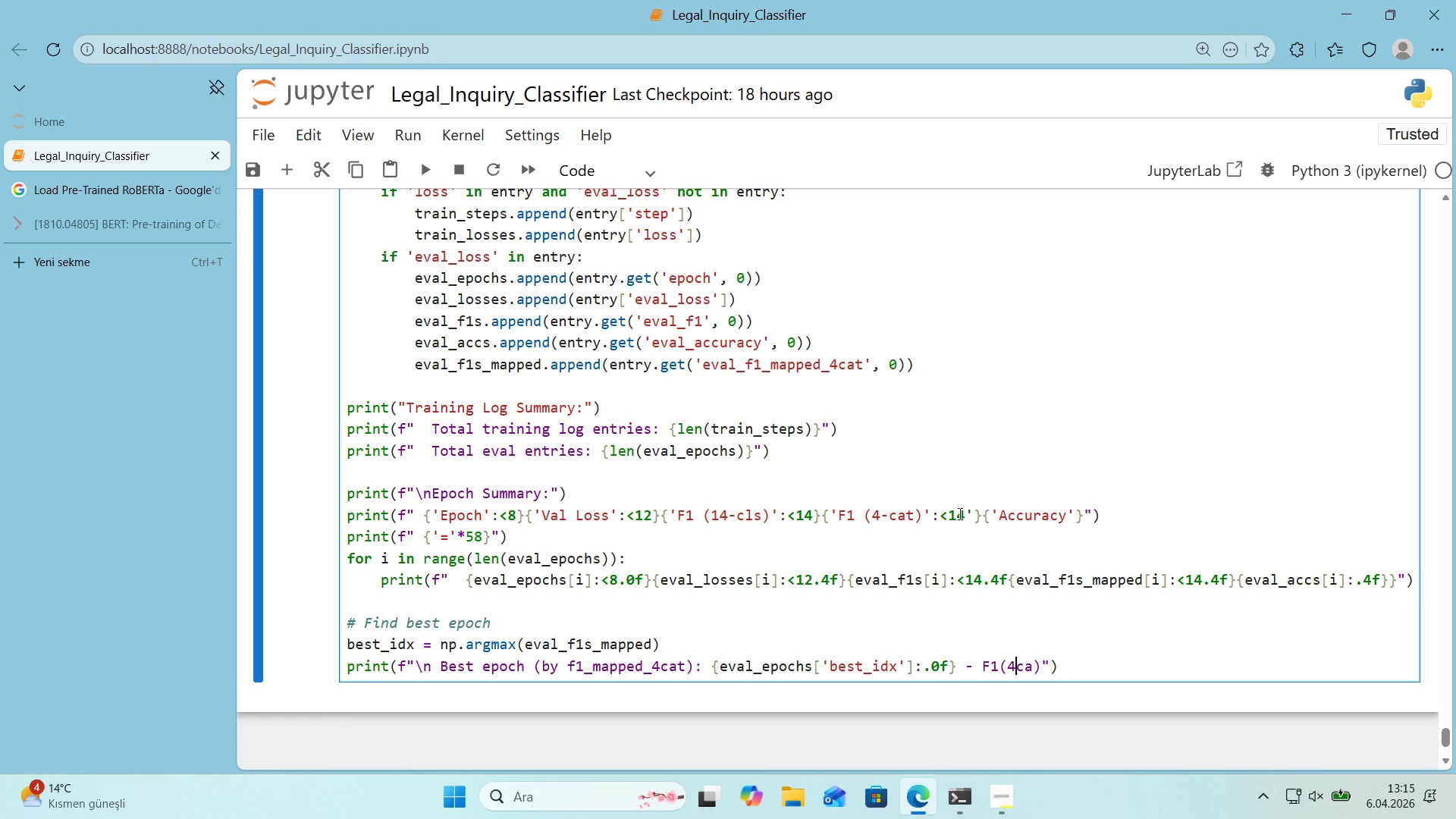 
key(NumpadSubtract)
 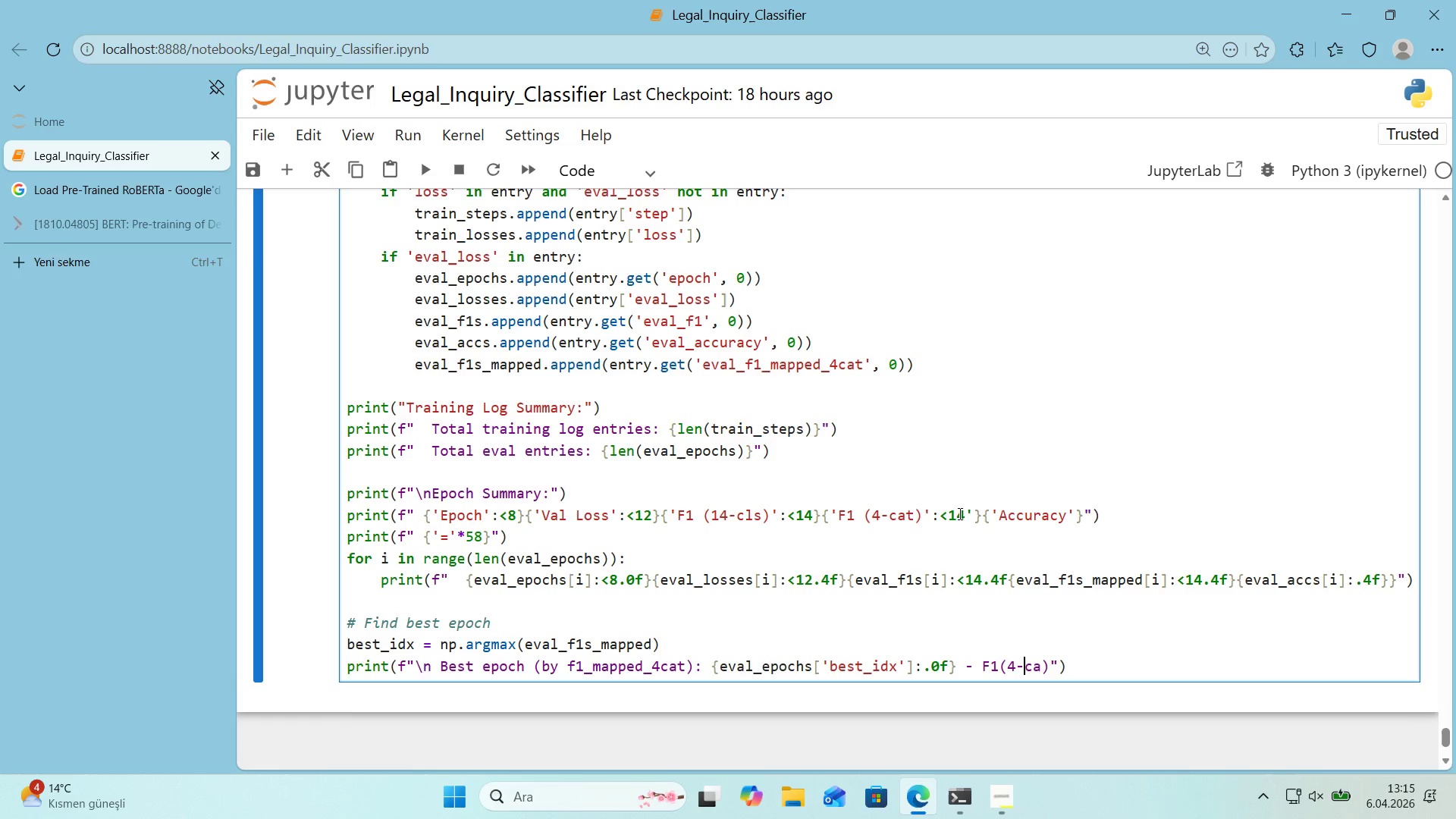 
key(ArrowRight)
 